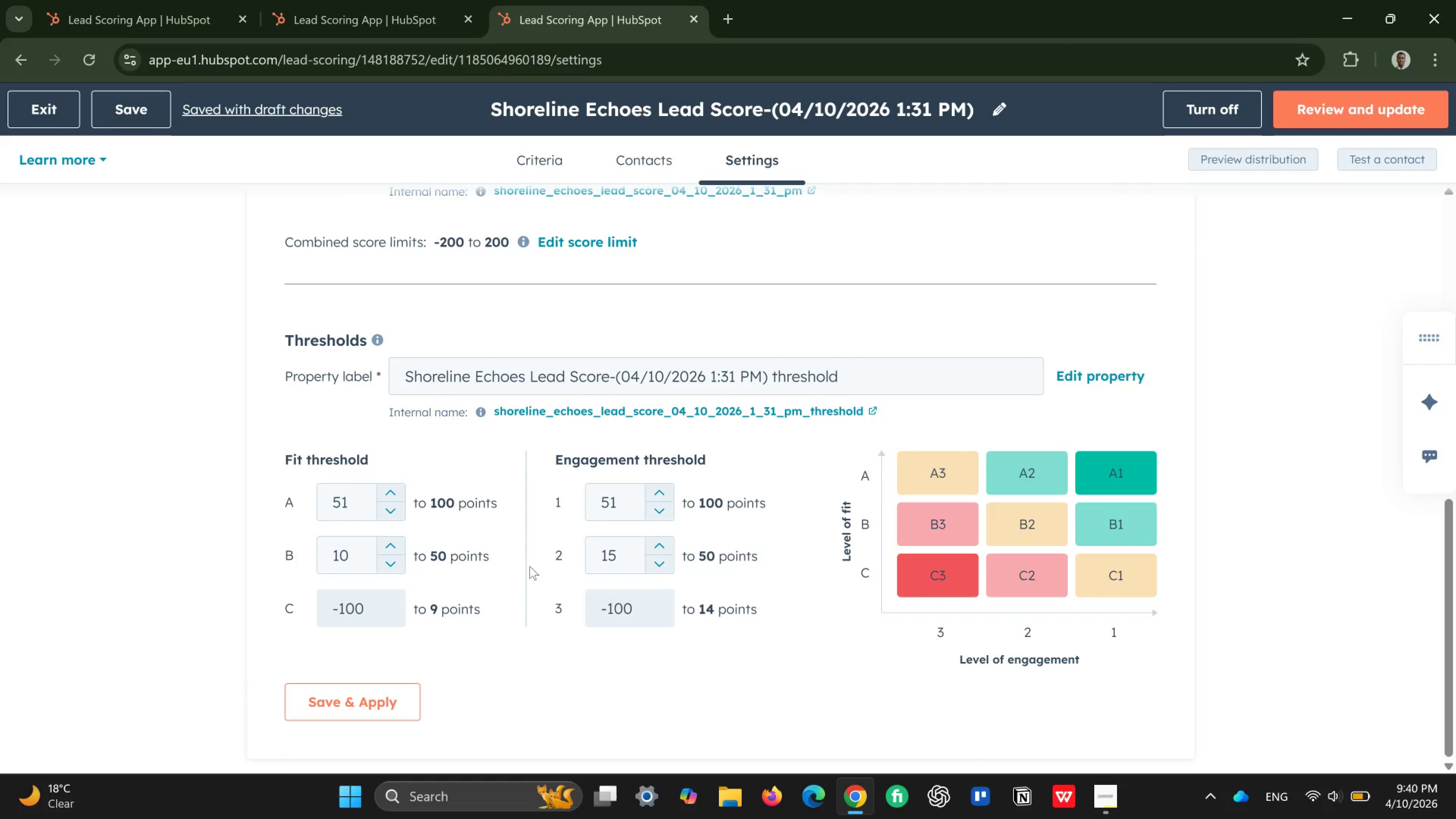 
scroll: coordinate [530, 566], scroll_direction: up, amount: 3.0
 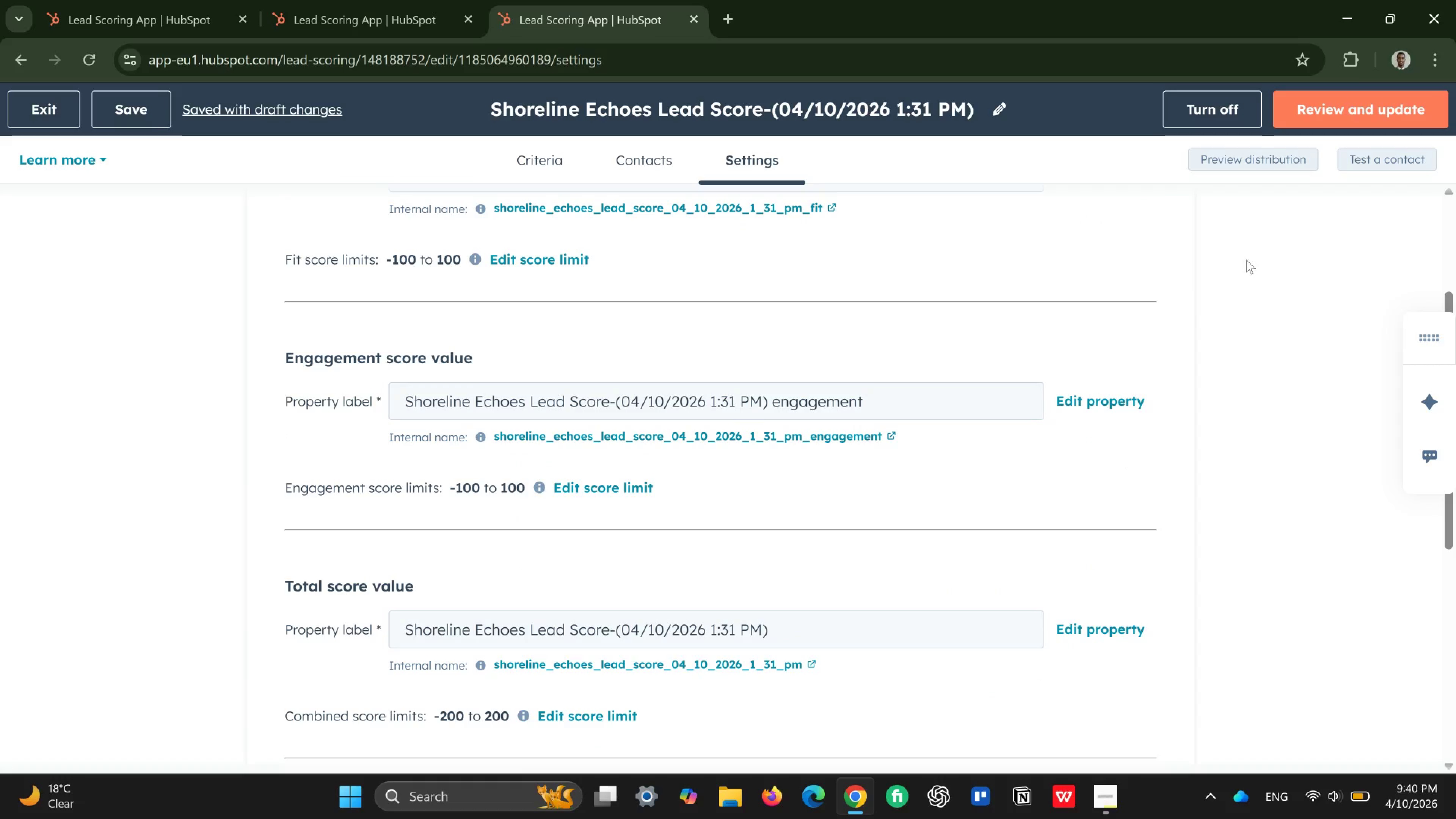 
left_click([1334, 108])
 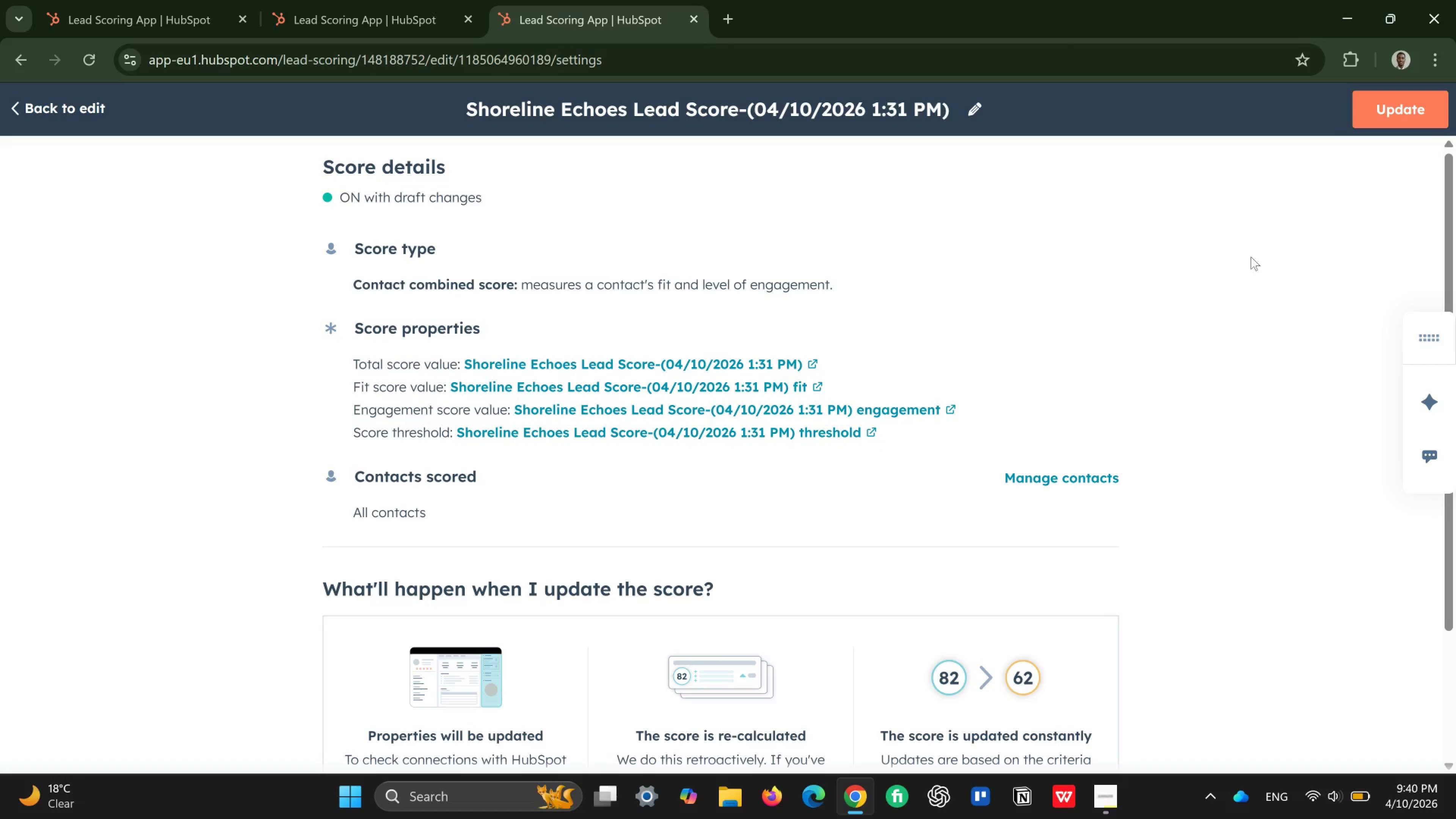 
wait(5.95)
 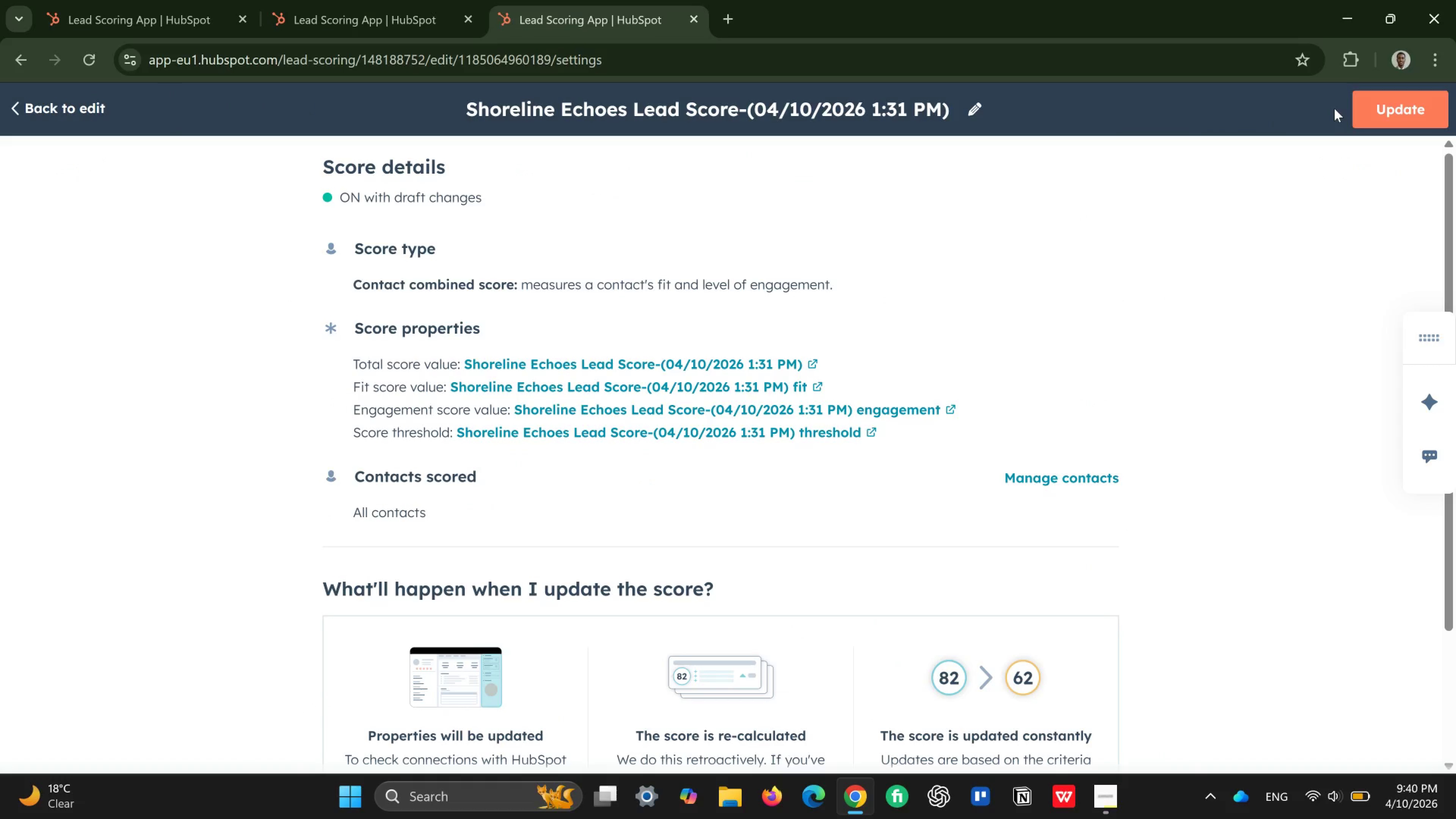 
scroll: coordinate [1050, 289], scroll_direction: down, amount: 1.0
 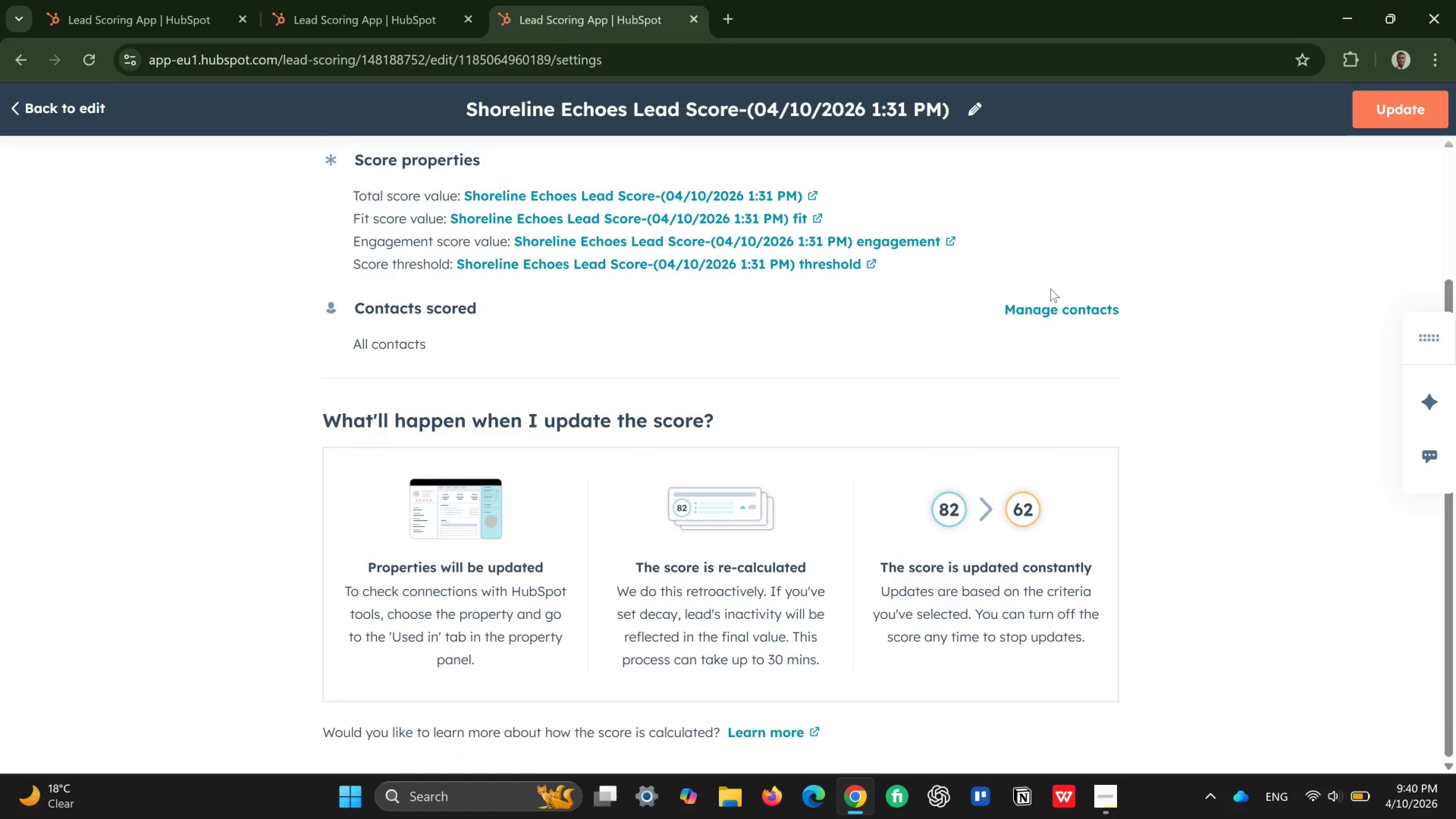 
scroll: coordinate [1050, 289], scroll_direction: up, amount: 3.0
 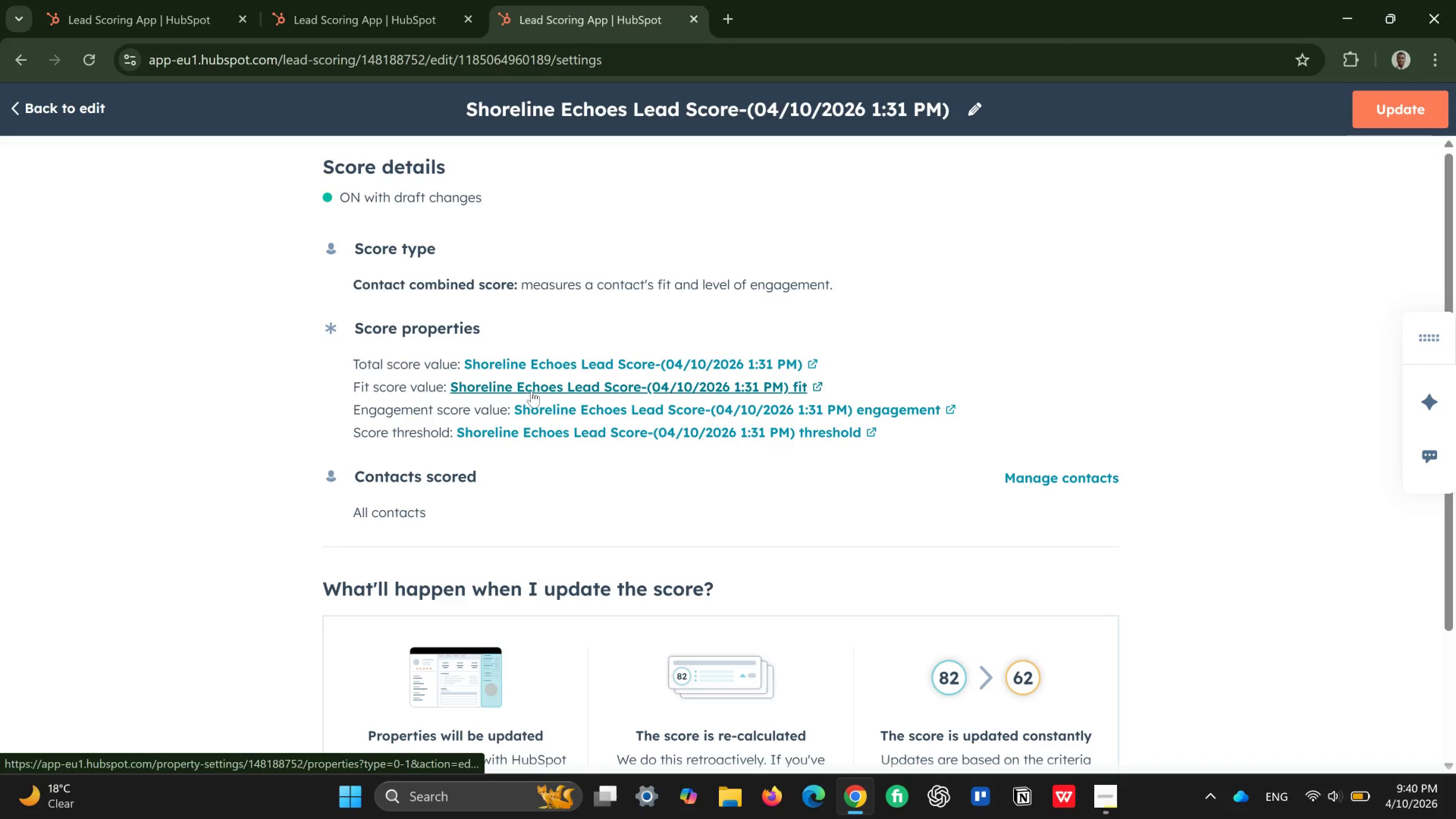 
wait(7.88)
 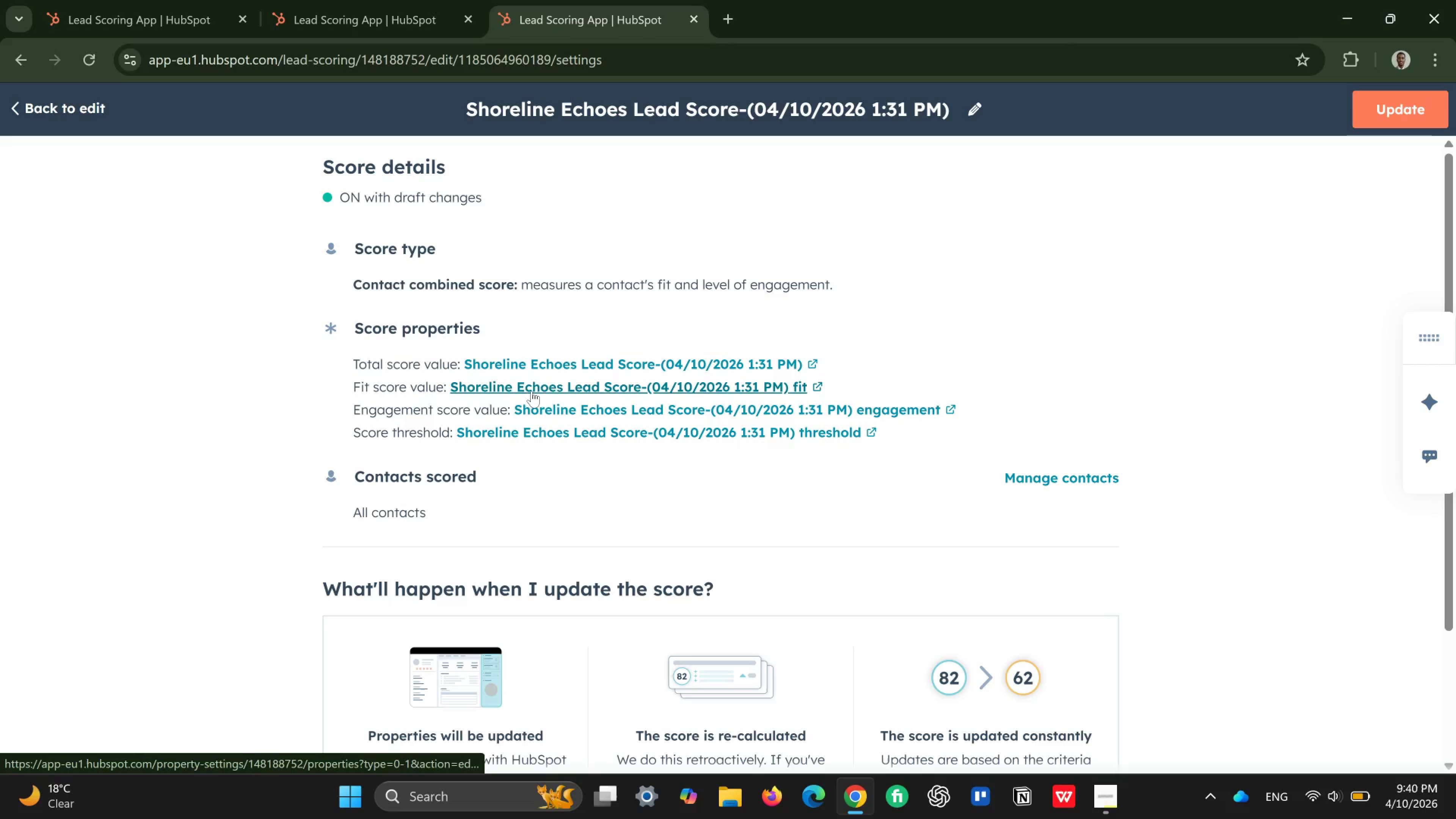 
scroll: coordinate [620, 430], scroll_direction: down, amount: 3.0
 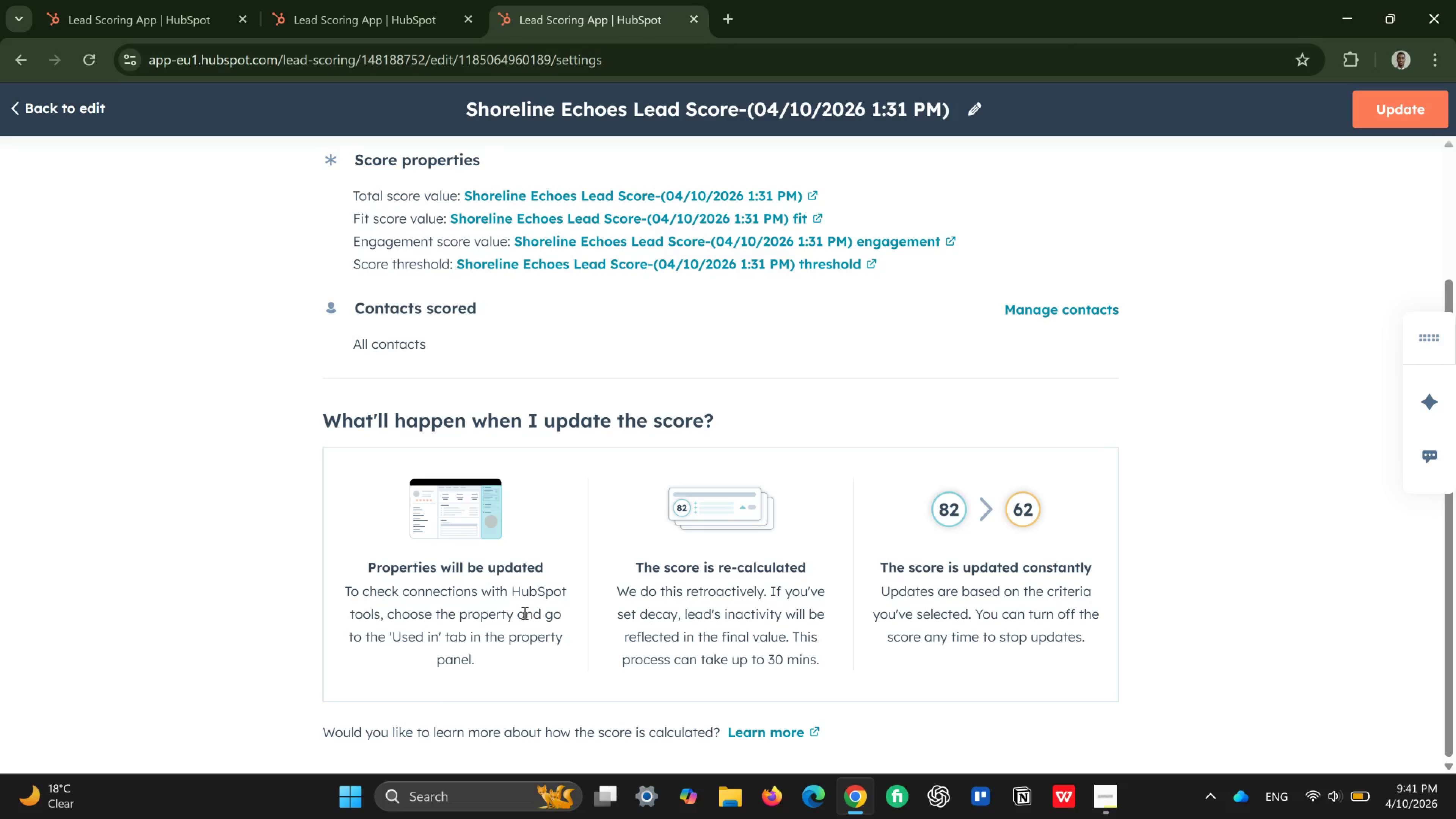 
wait(10.02)
 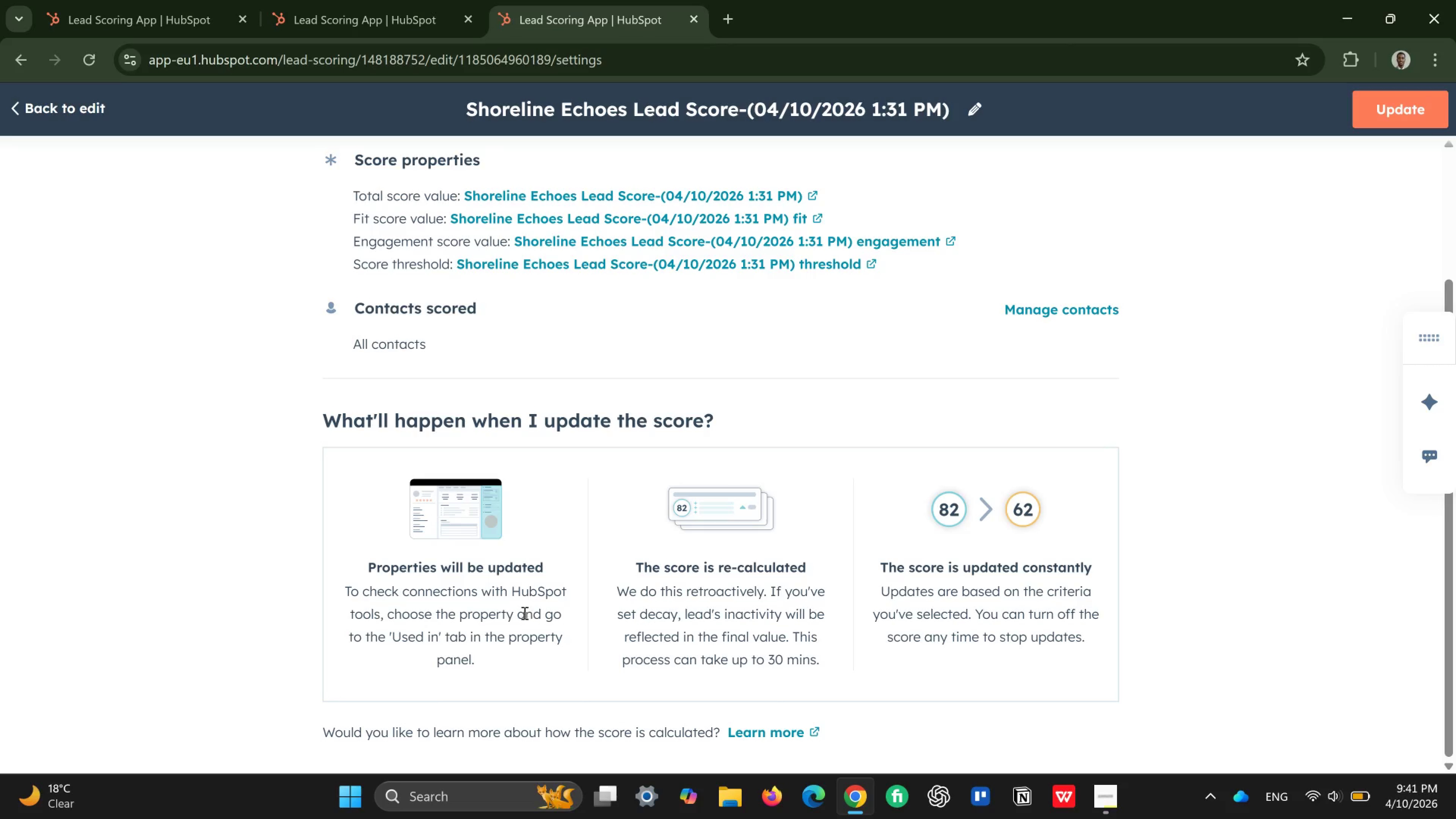 
scroll: coordinate [1079, 347], scroll_direction: up, amount: 6.0
 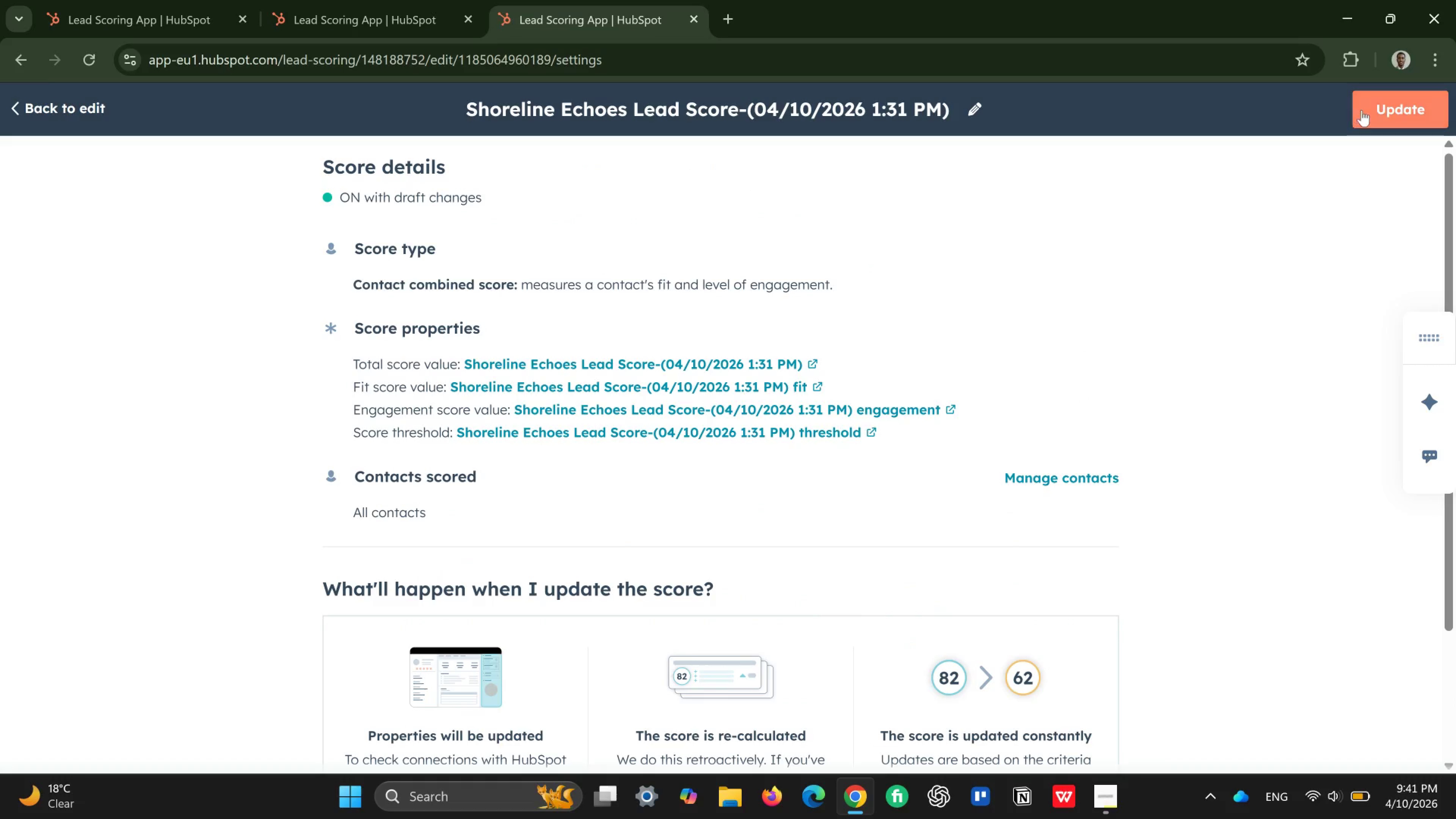 
left_click([1392, 113])
 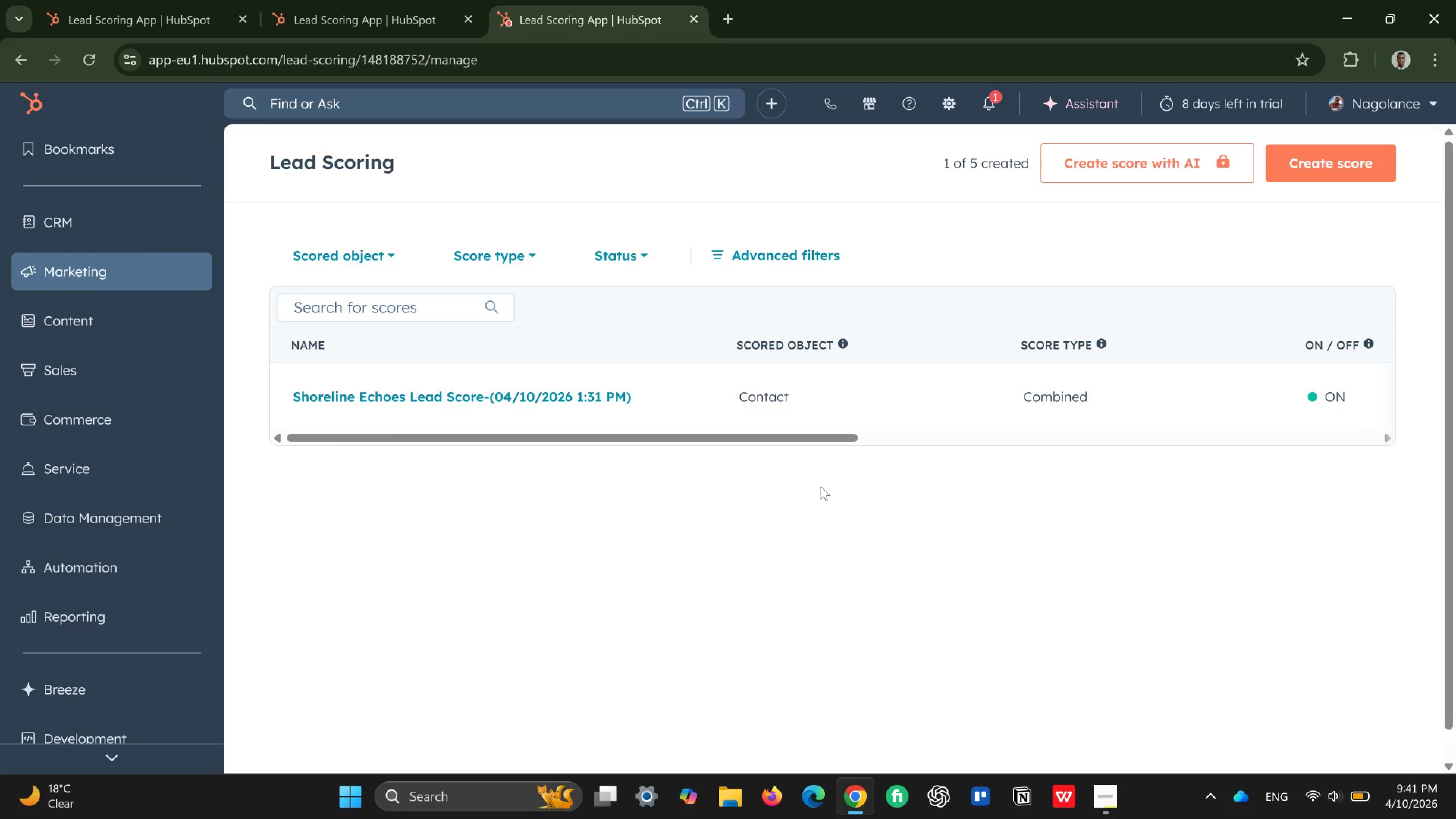 
wait(35.23)
 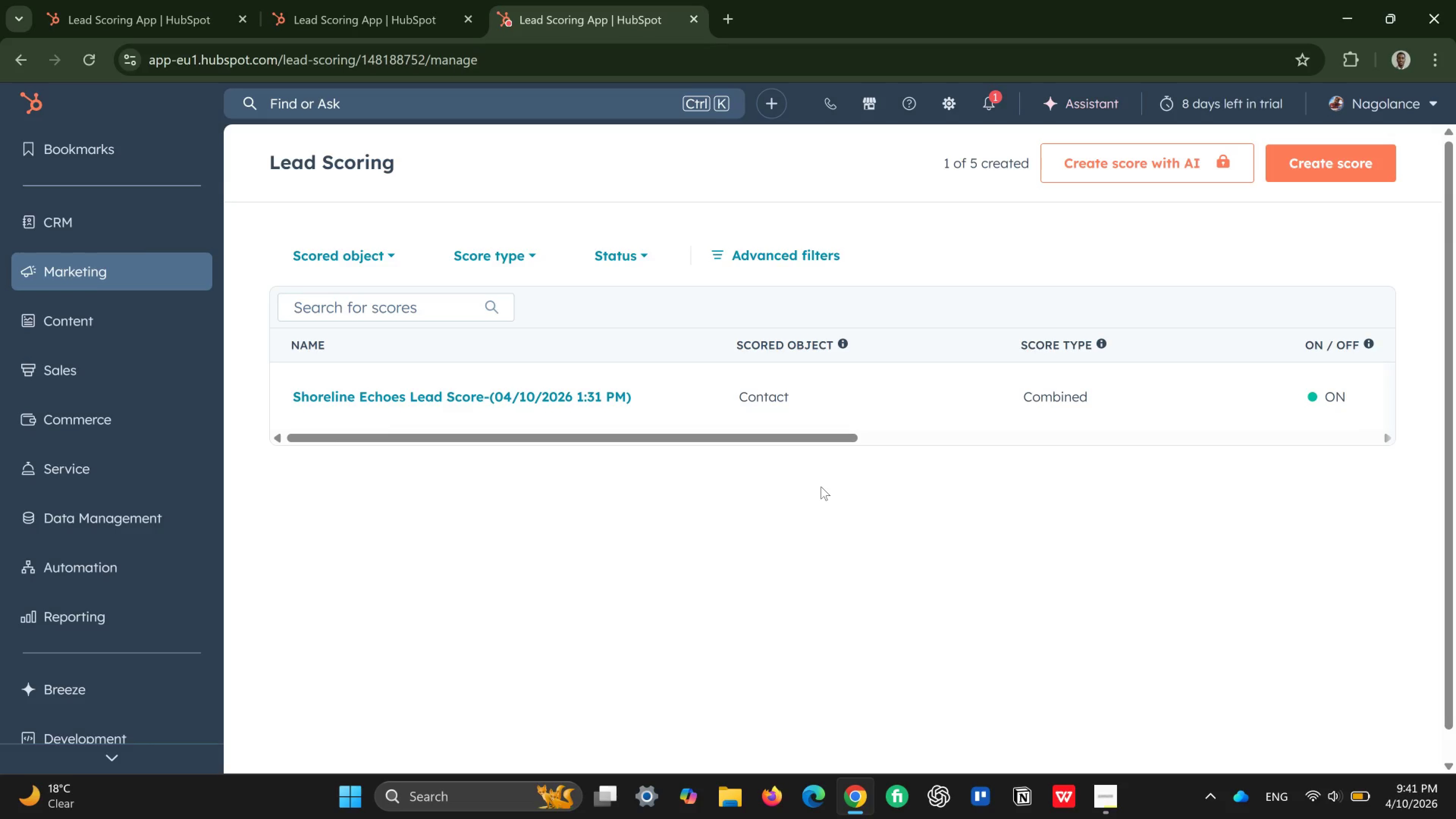 
left_click([115, 218])
 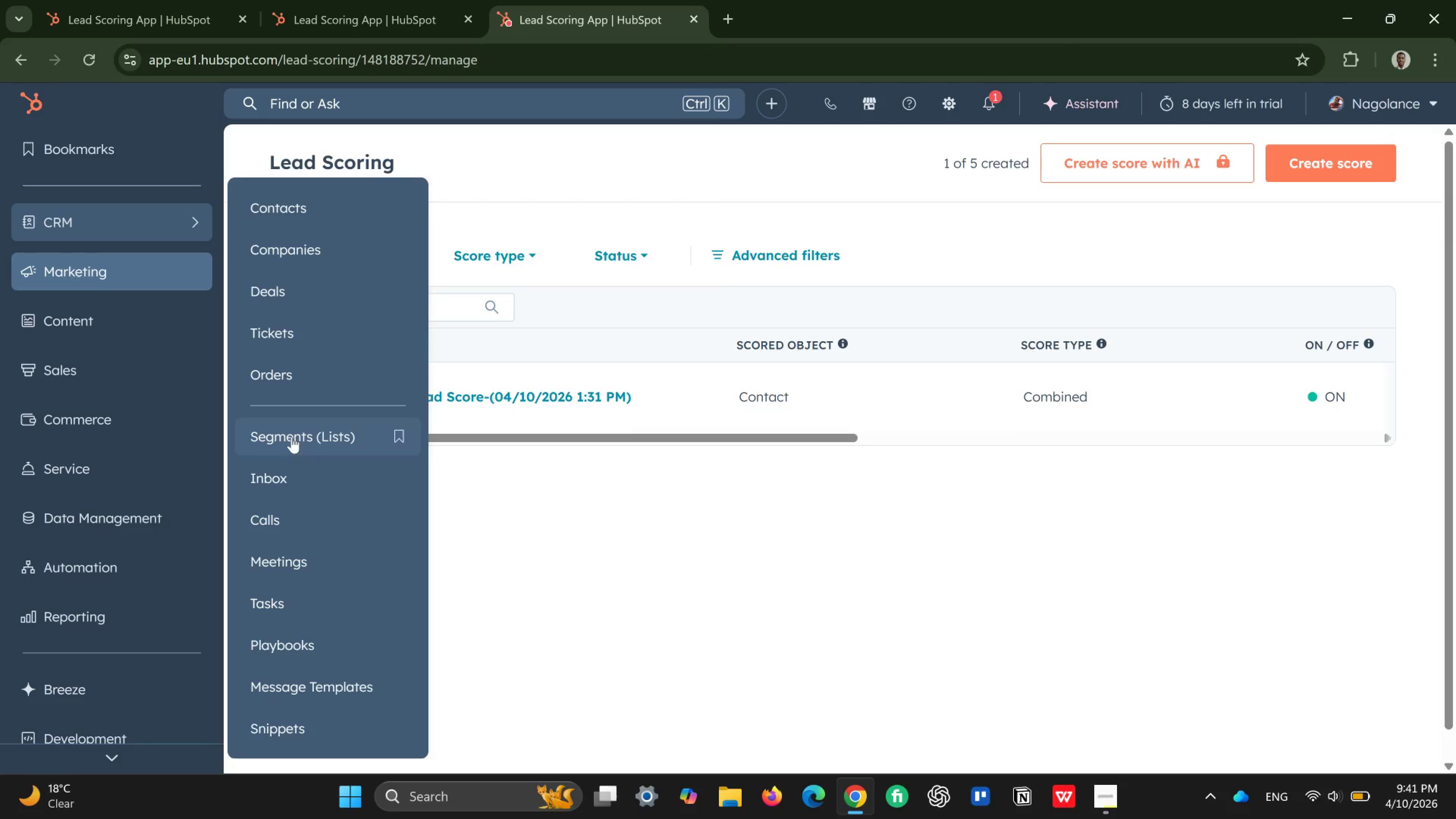 
left_click([301, 441])
 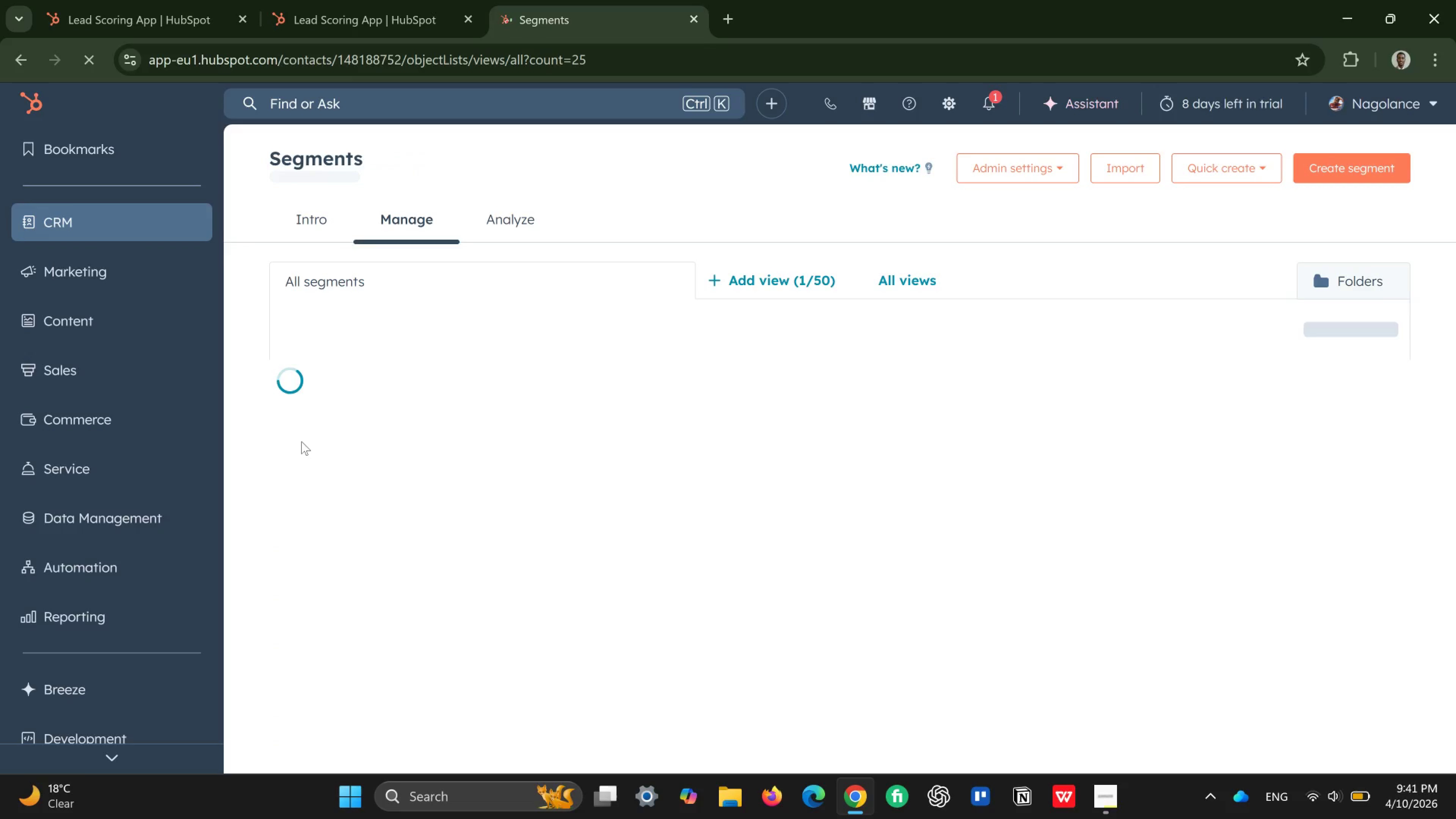 
wait(6.98)
 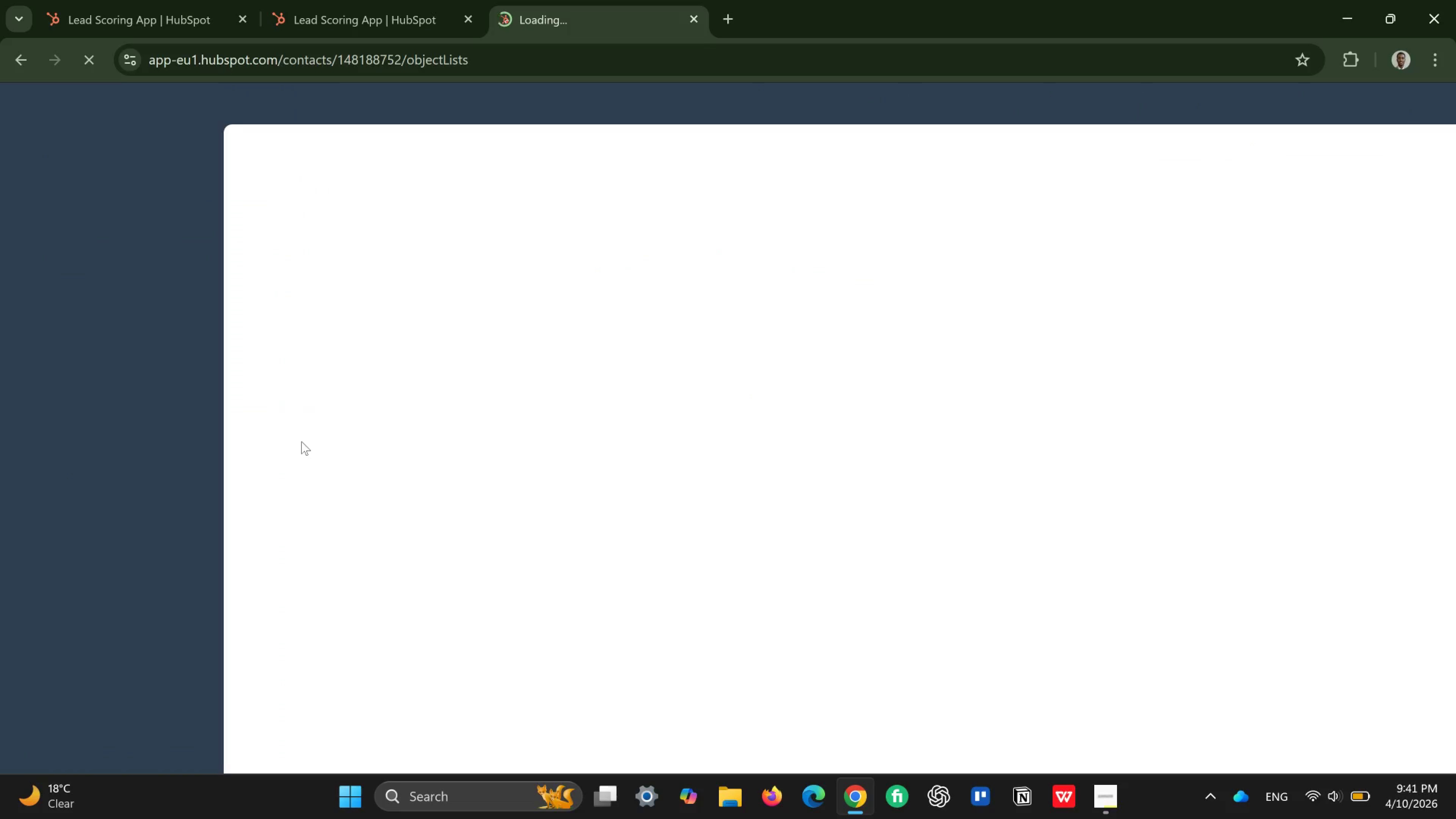 
mouse_move([297, 406])
 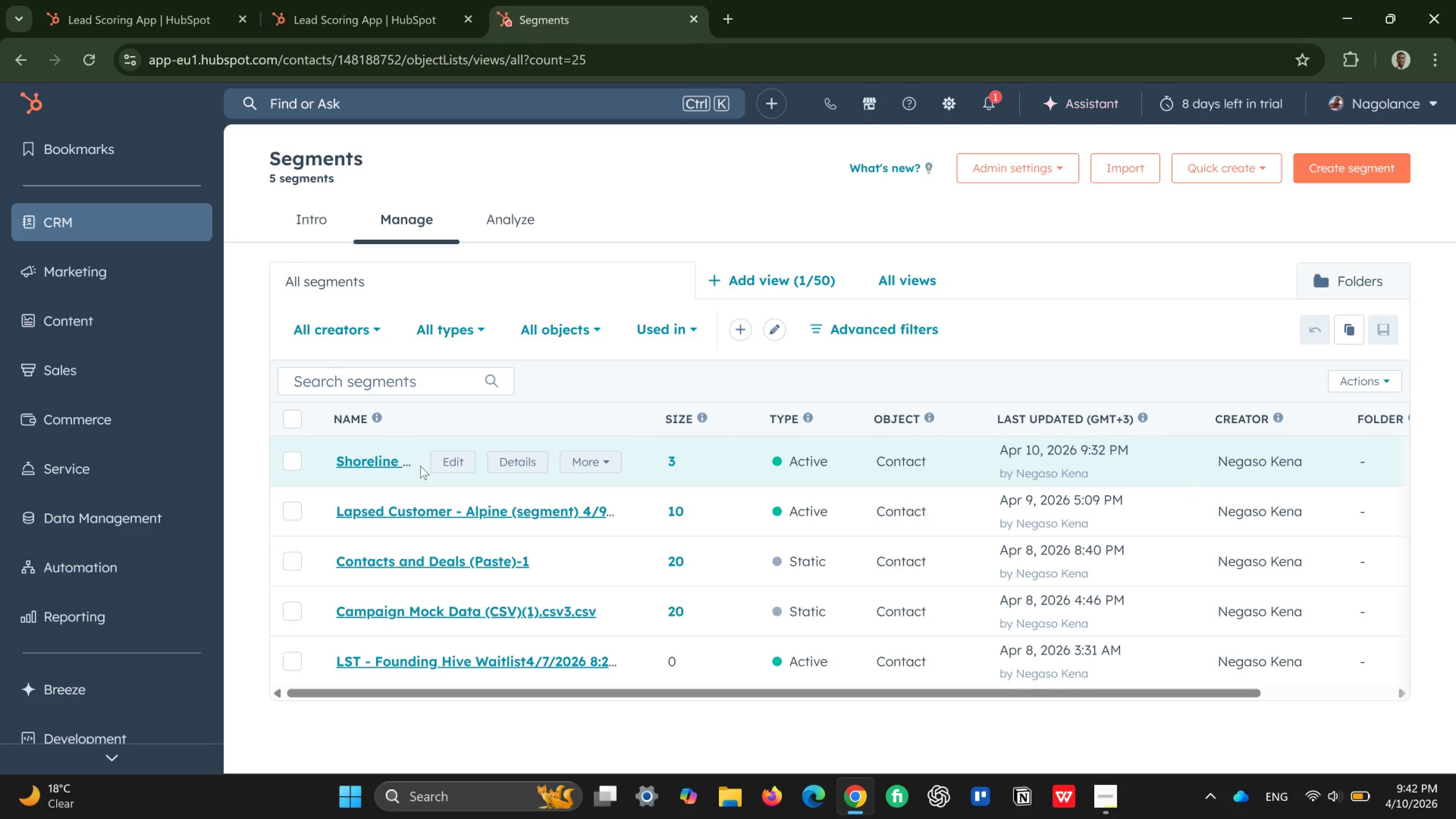 
left_click([455, 464])
 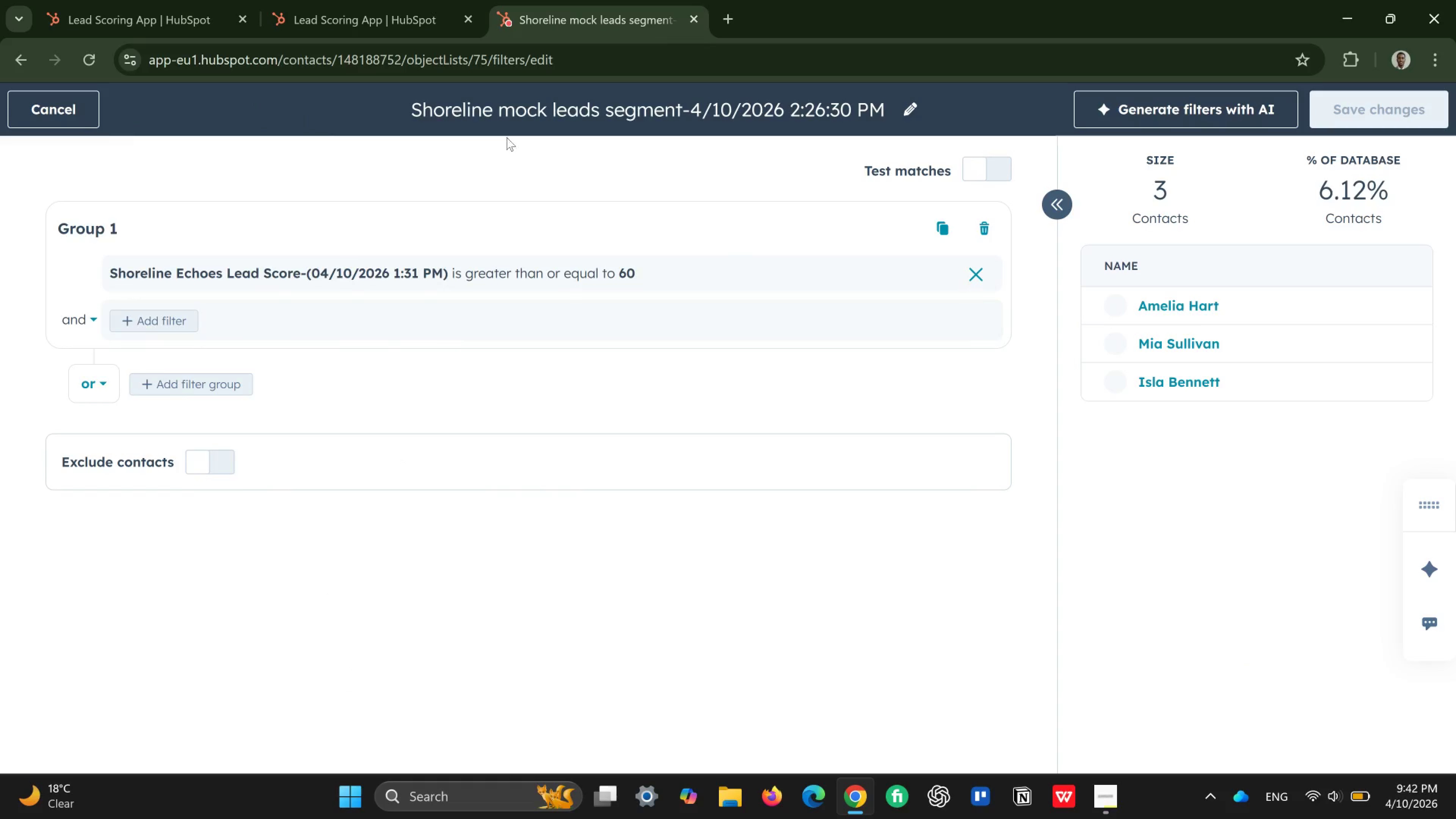 
left_click([912, 115])
 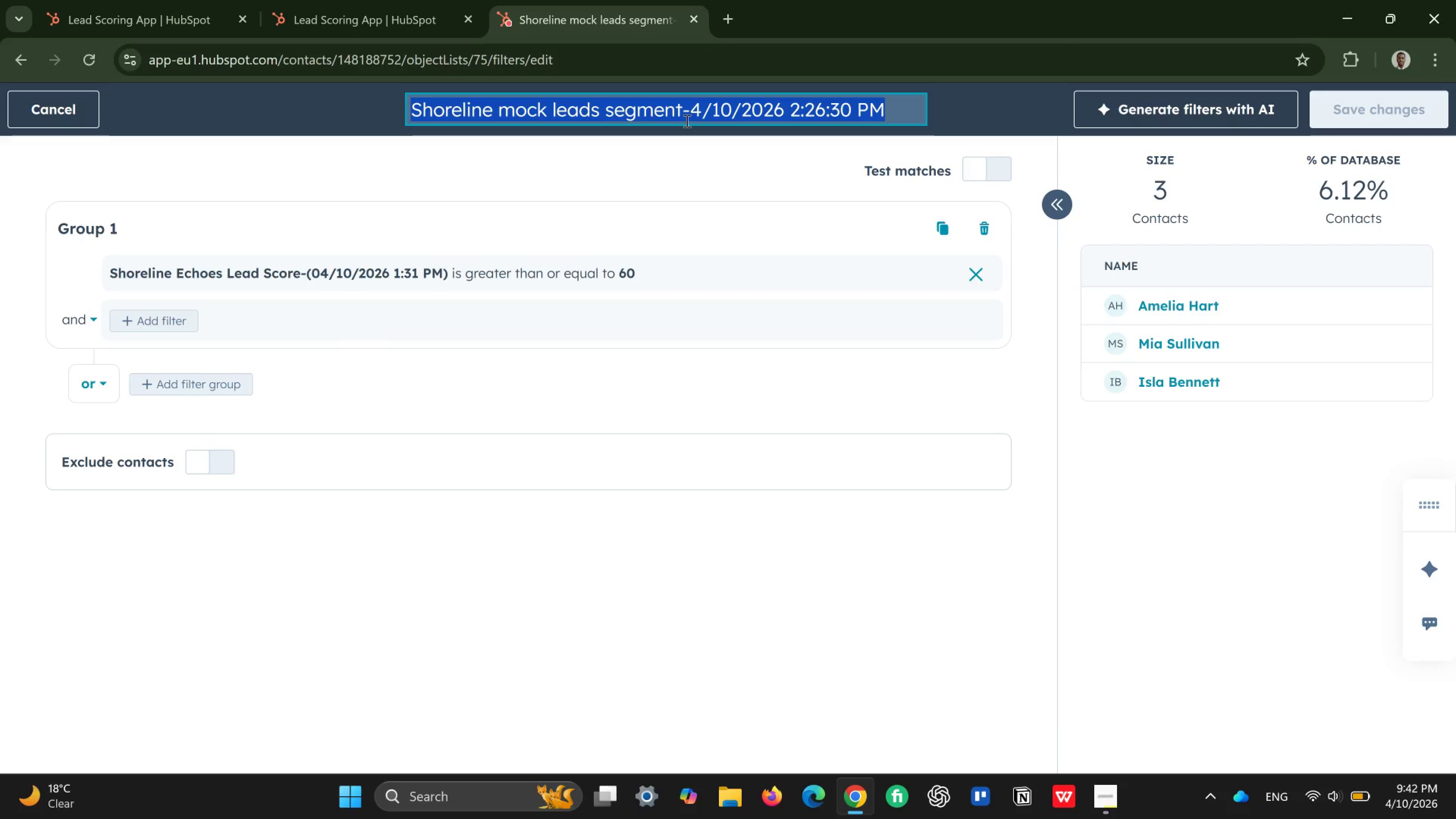 
left_click([684, 105])
 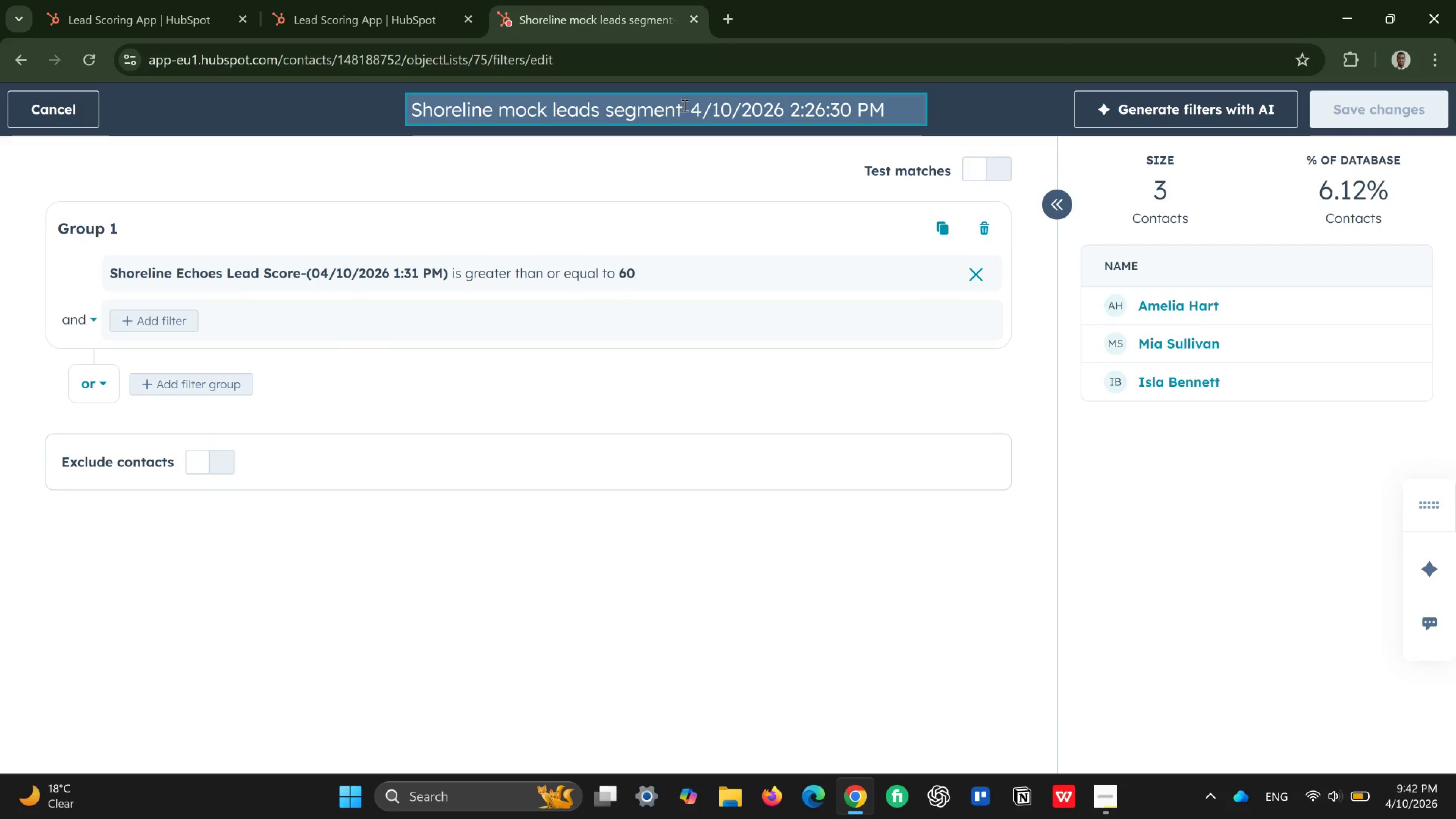 
left_click_drag(start_coordinate=[684, 105], to_coordinate=[408, 111])
 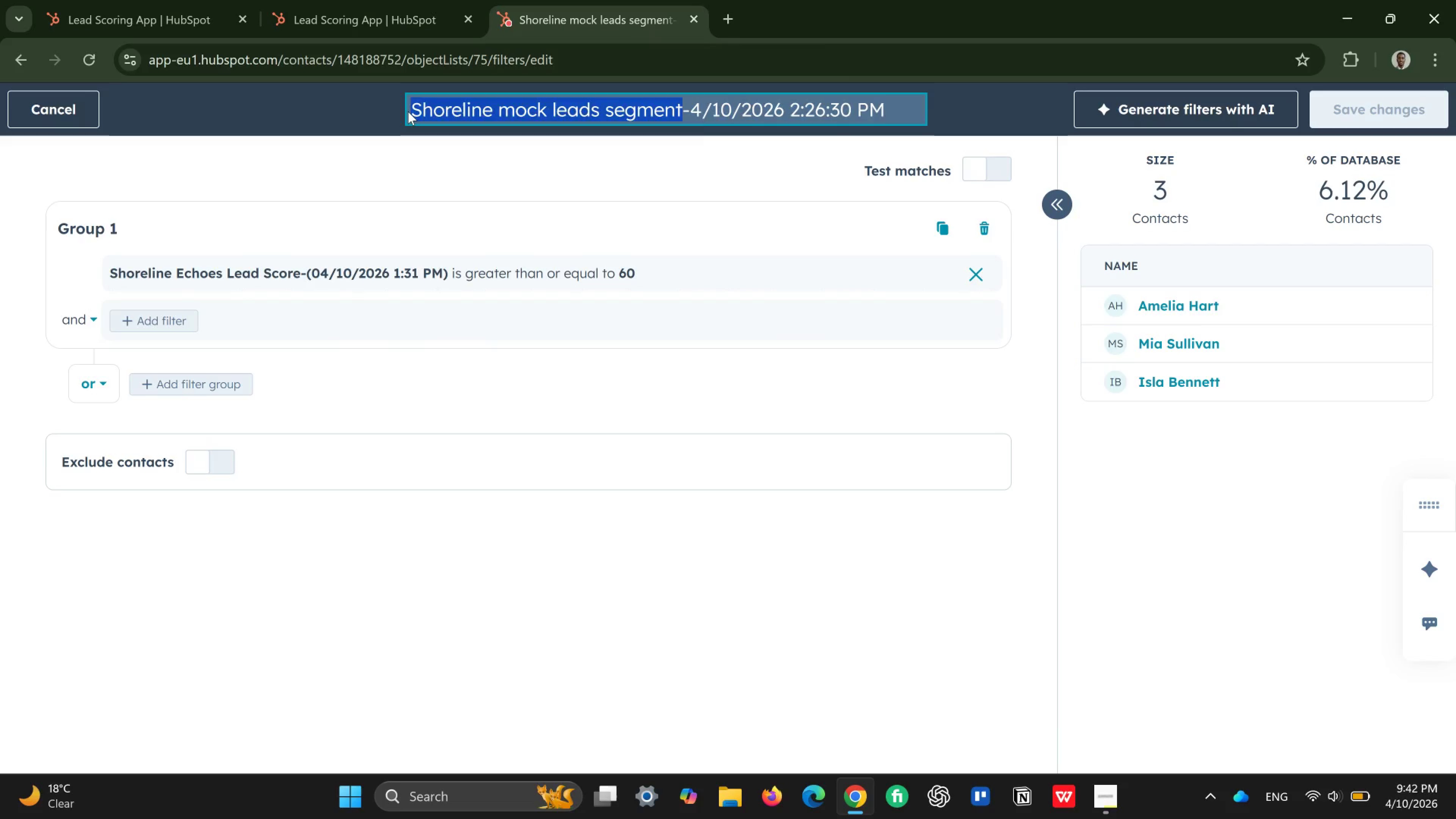 
key(Backspace)
 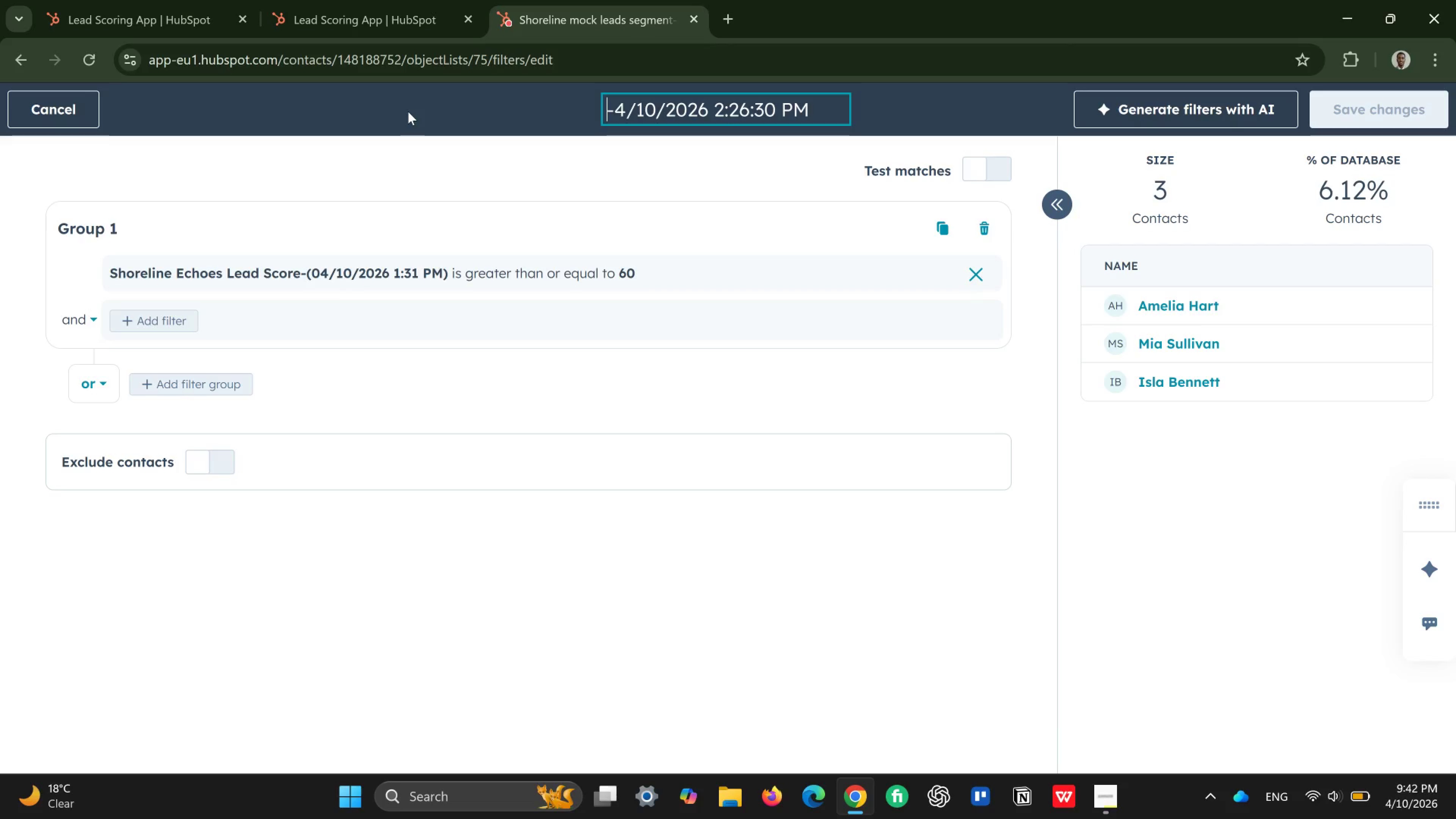 
wait(5.9)
 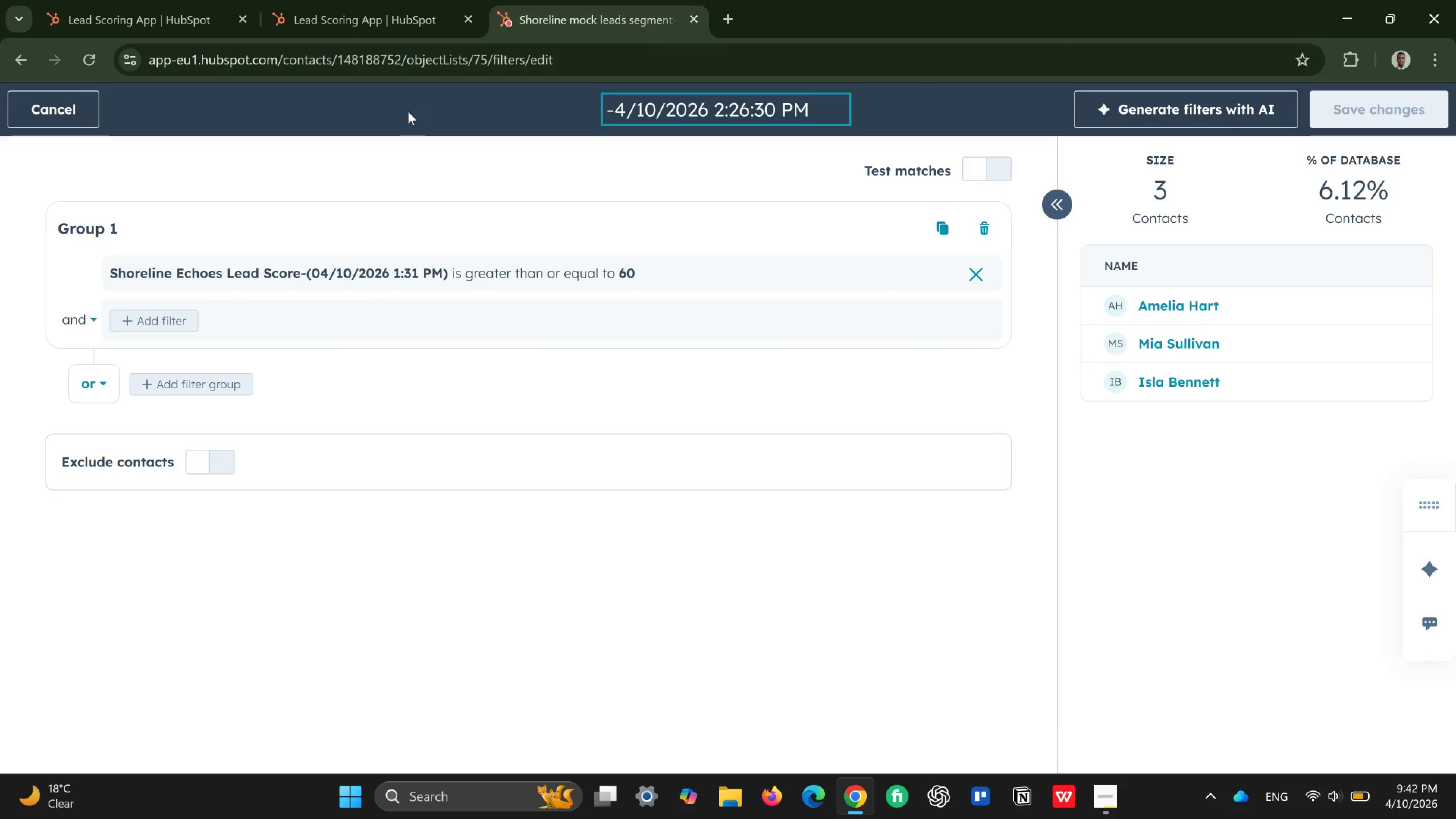 
type(SE-)
 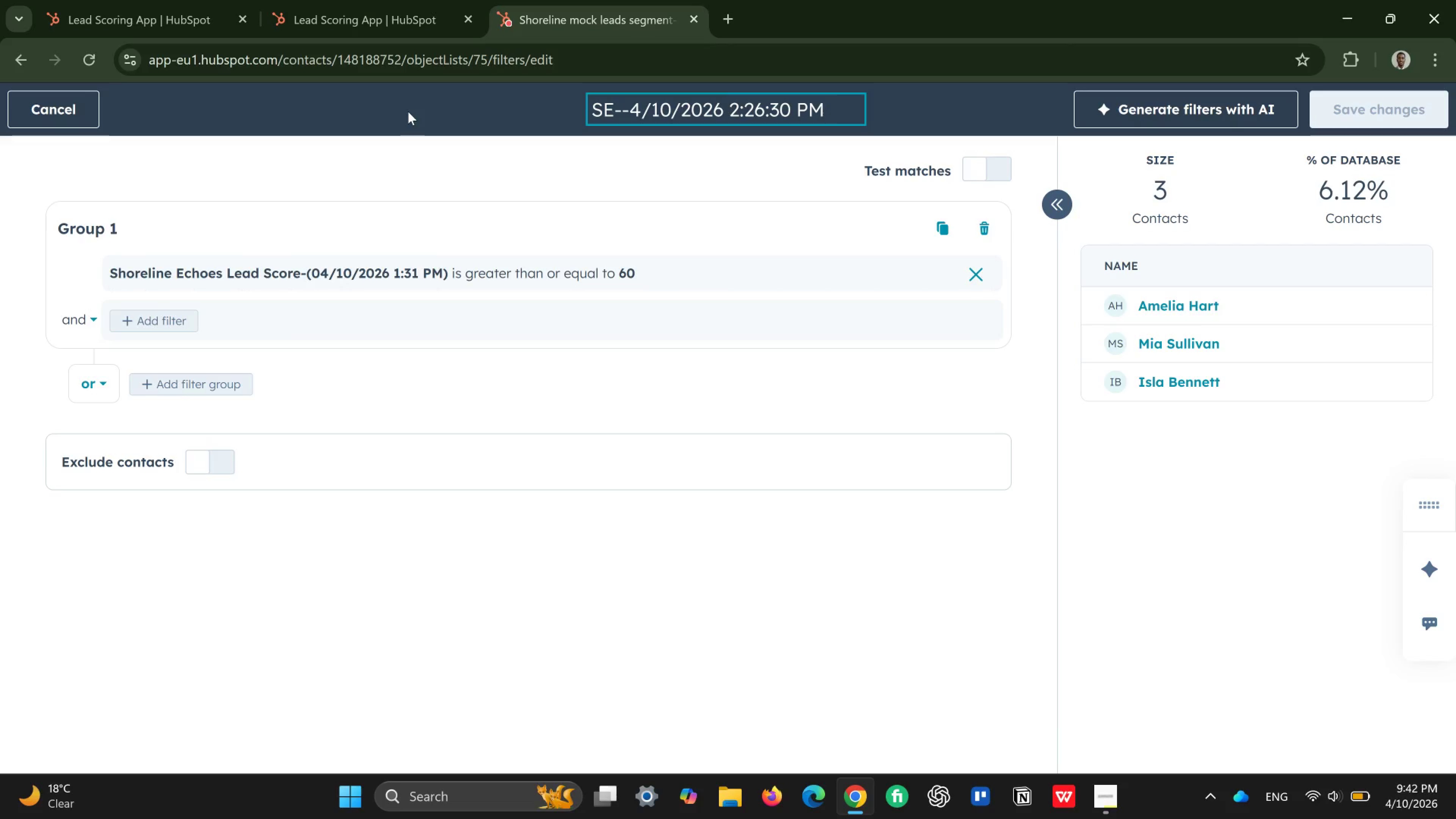 
wait(5.08)
 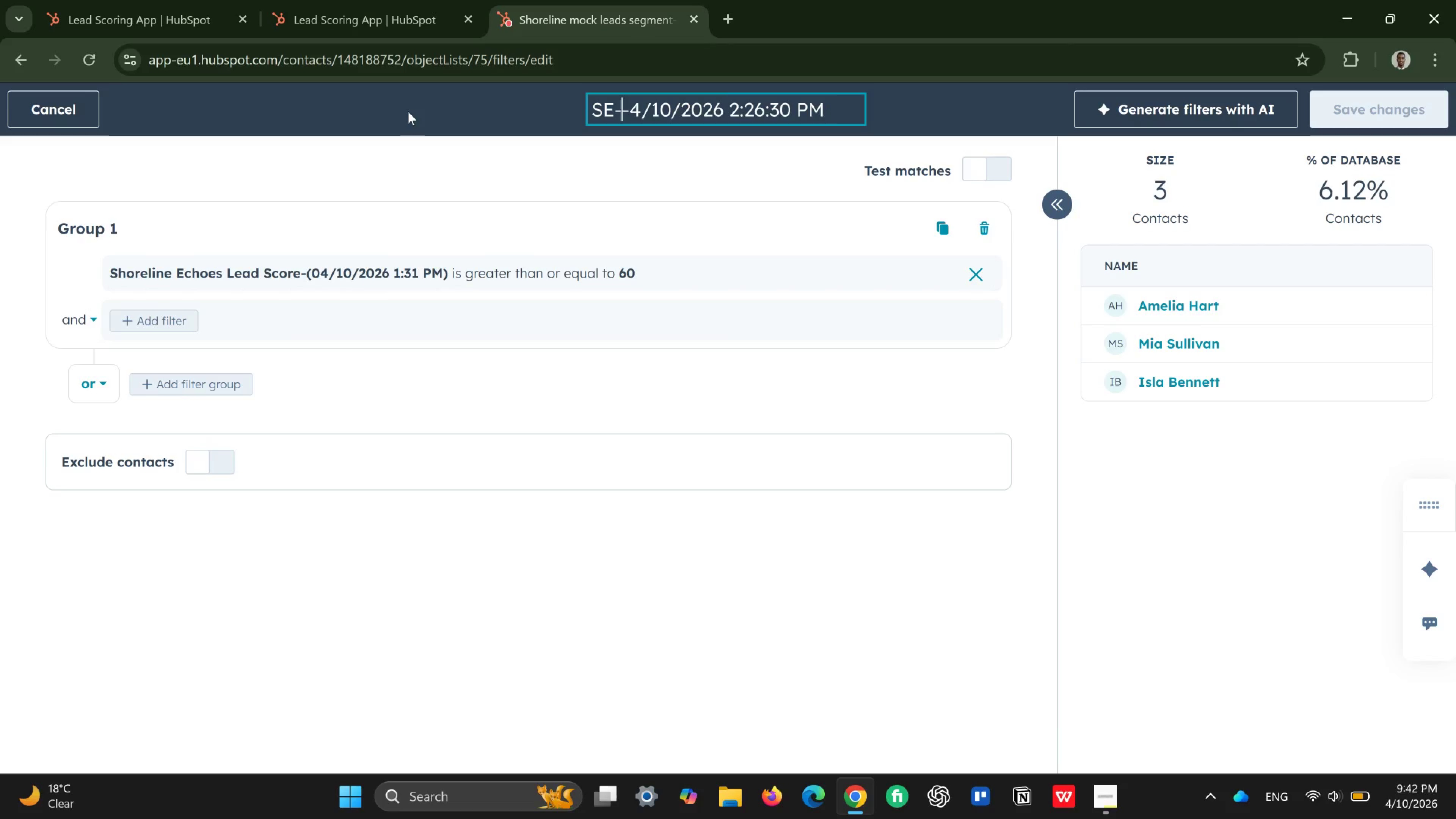 
type(MQL)
 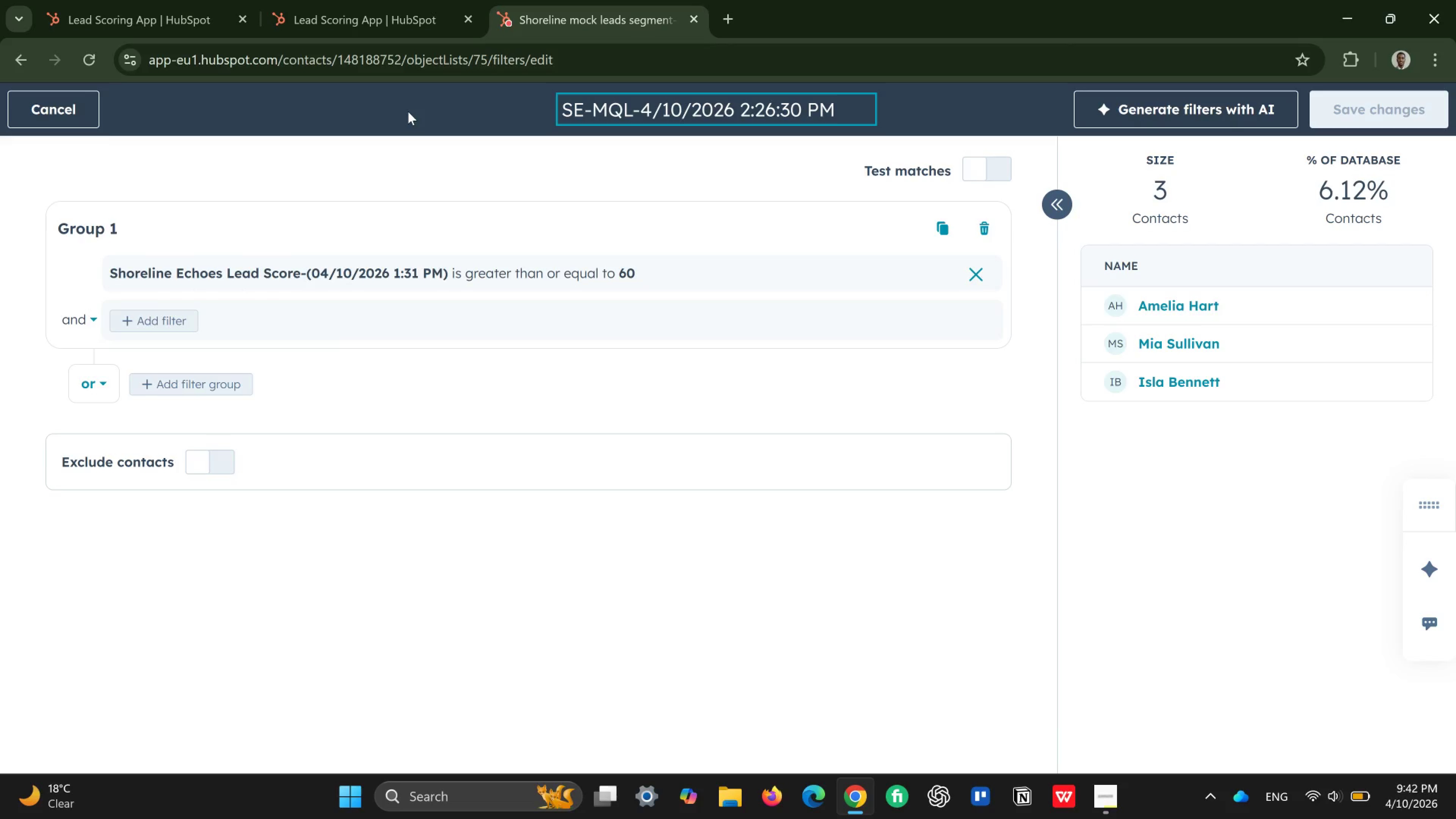 
type( Contacts)
 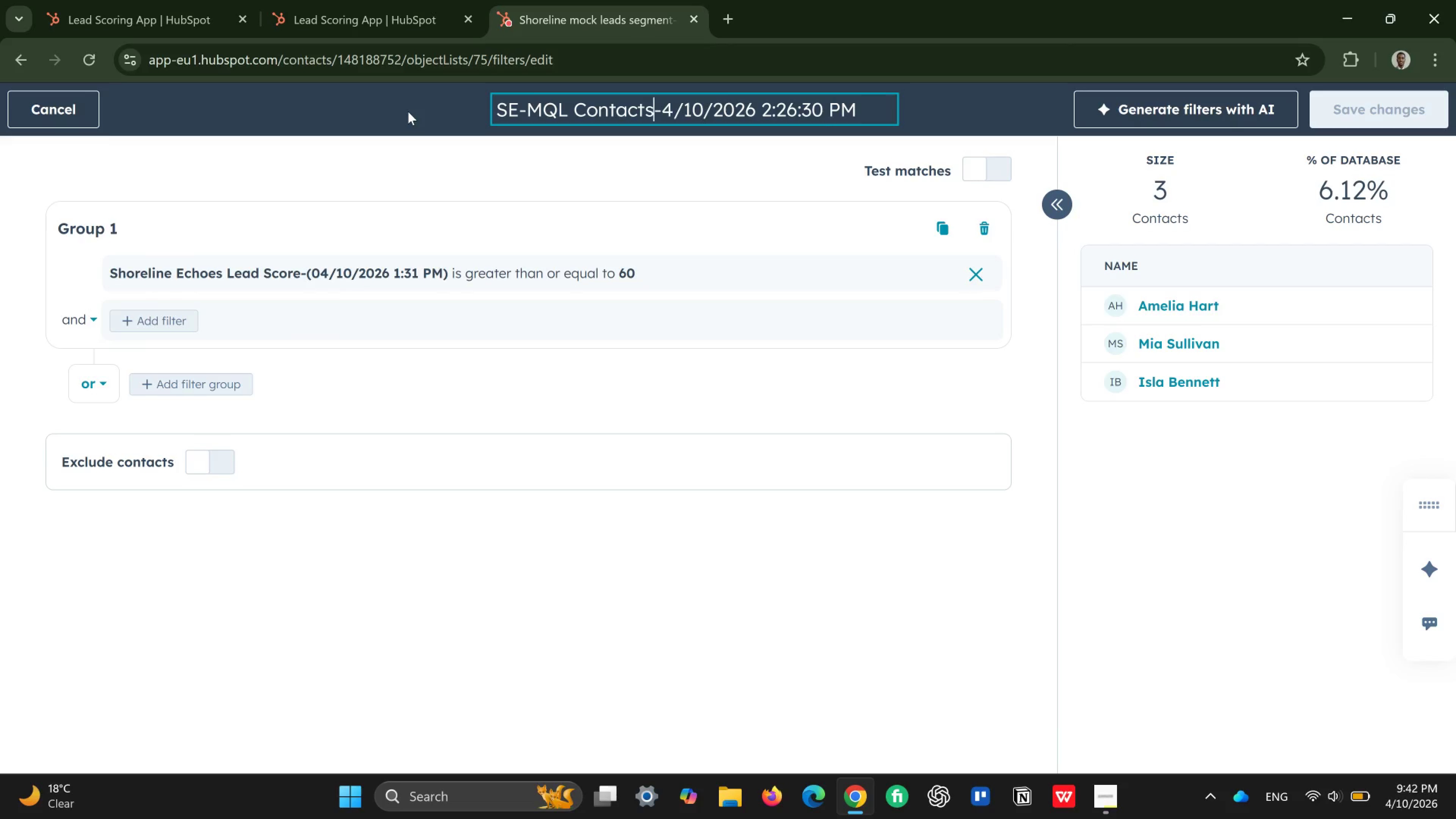 
wait(8.02)
 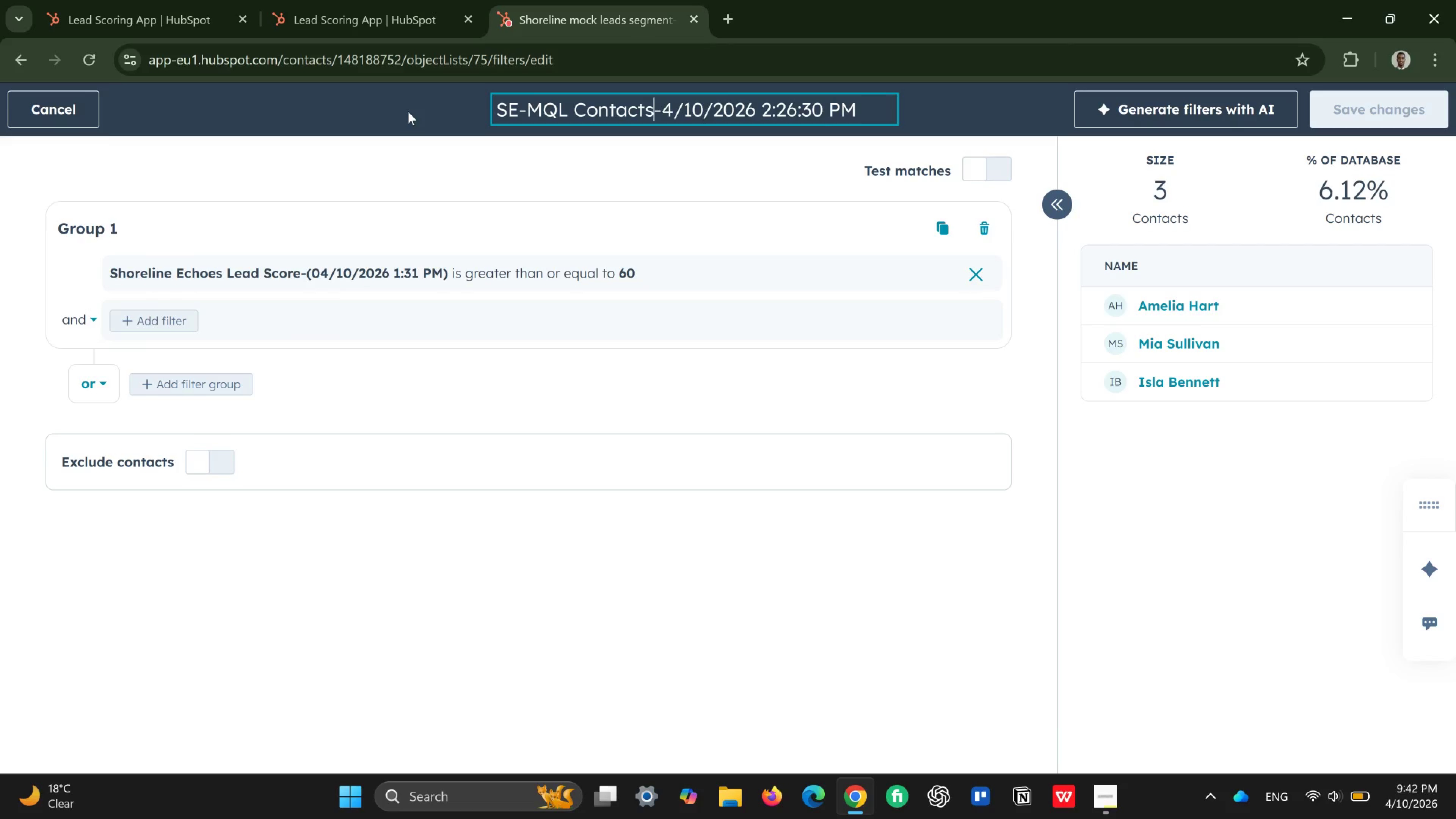 
left_click([581, 193])
 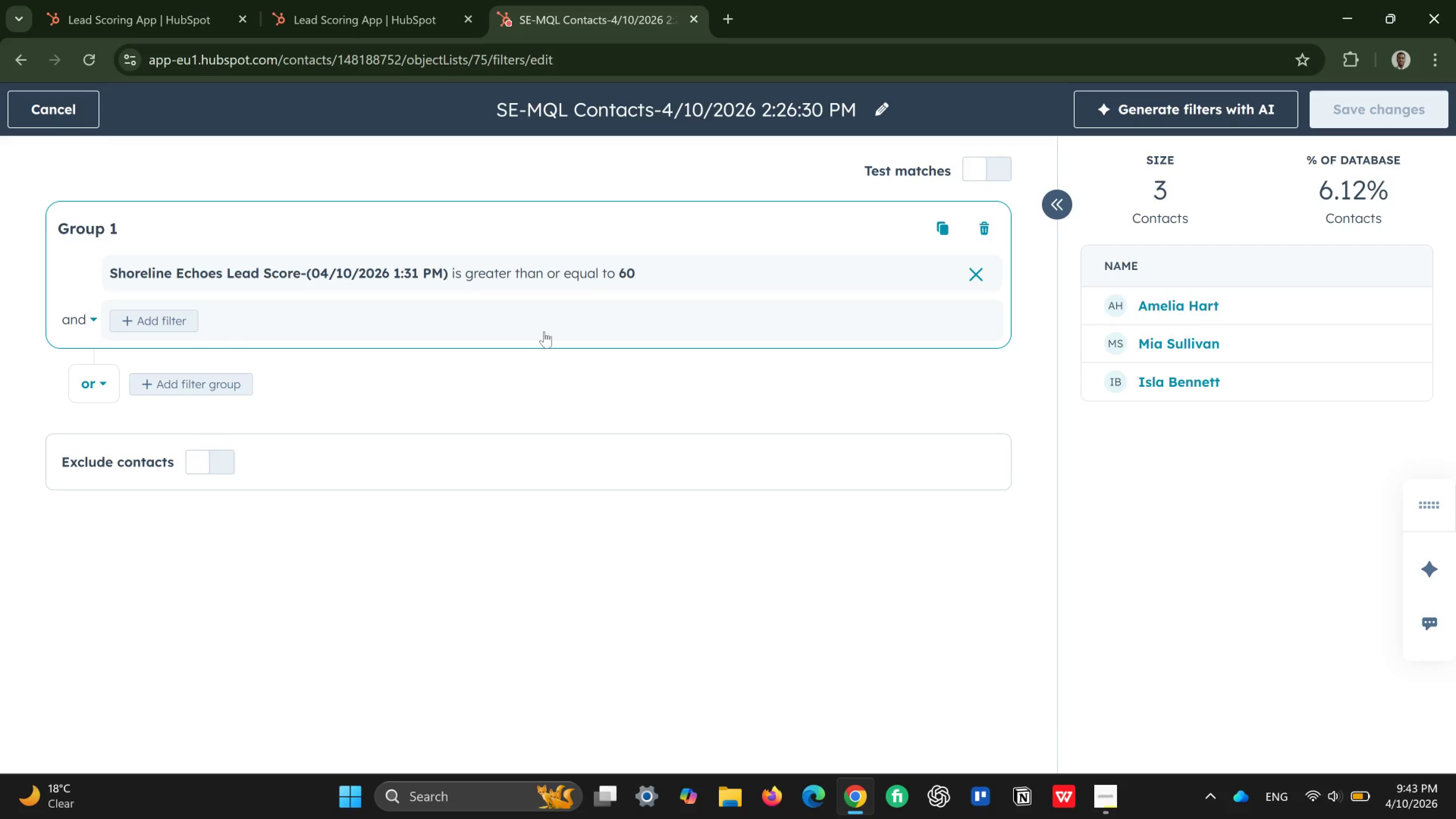 
wait(42.2)
 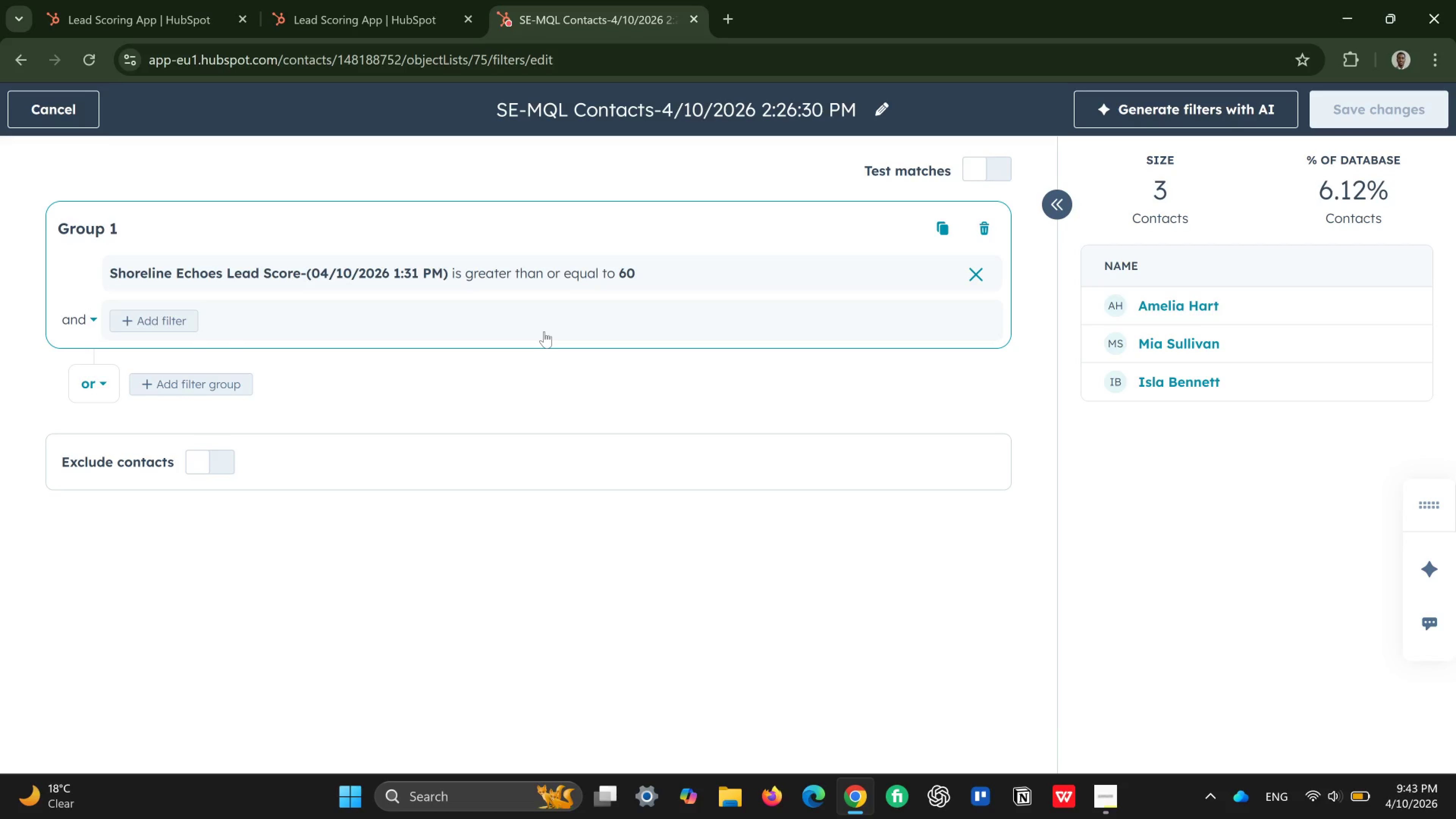 
scroll: coordinate [549, 311], scroll_direction: down, amount: 3.0
 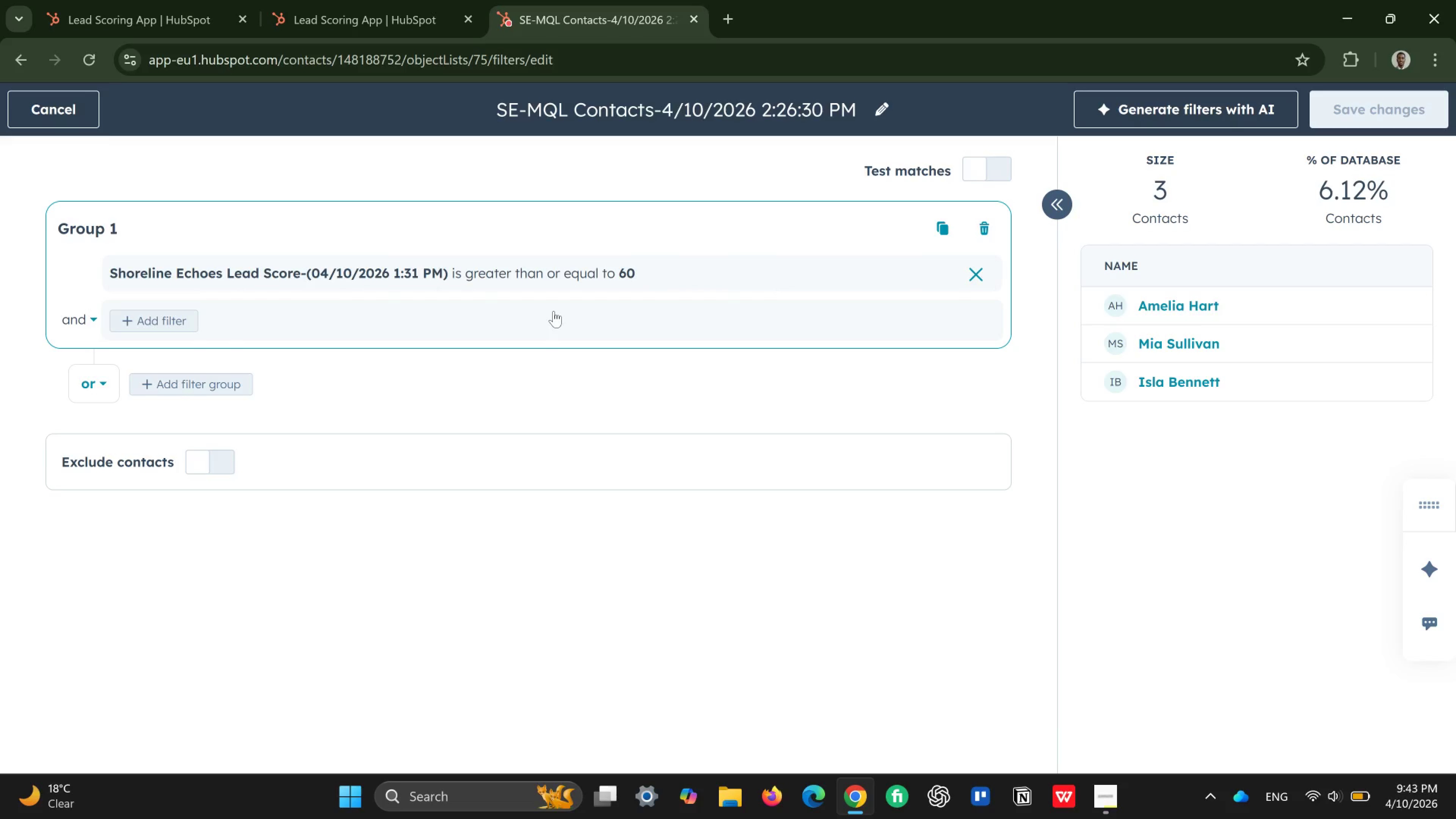 
scroll: coordinate [554, 311], scroll_direction: up, amount: 4.0
 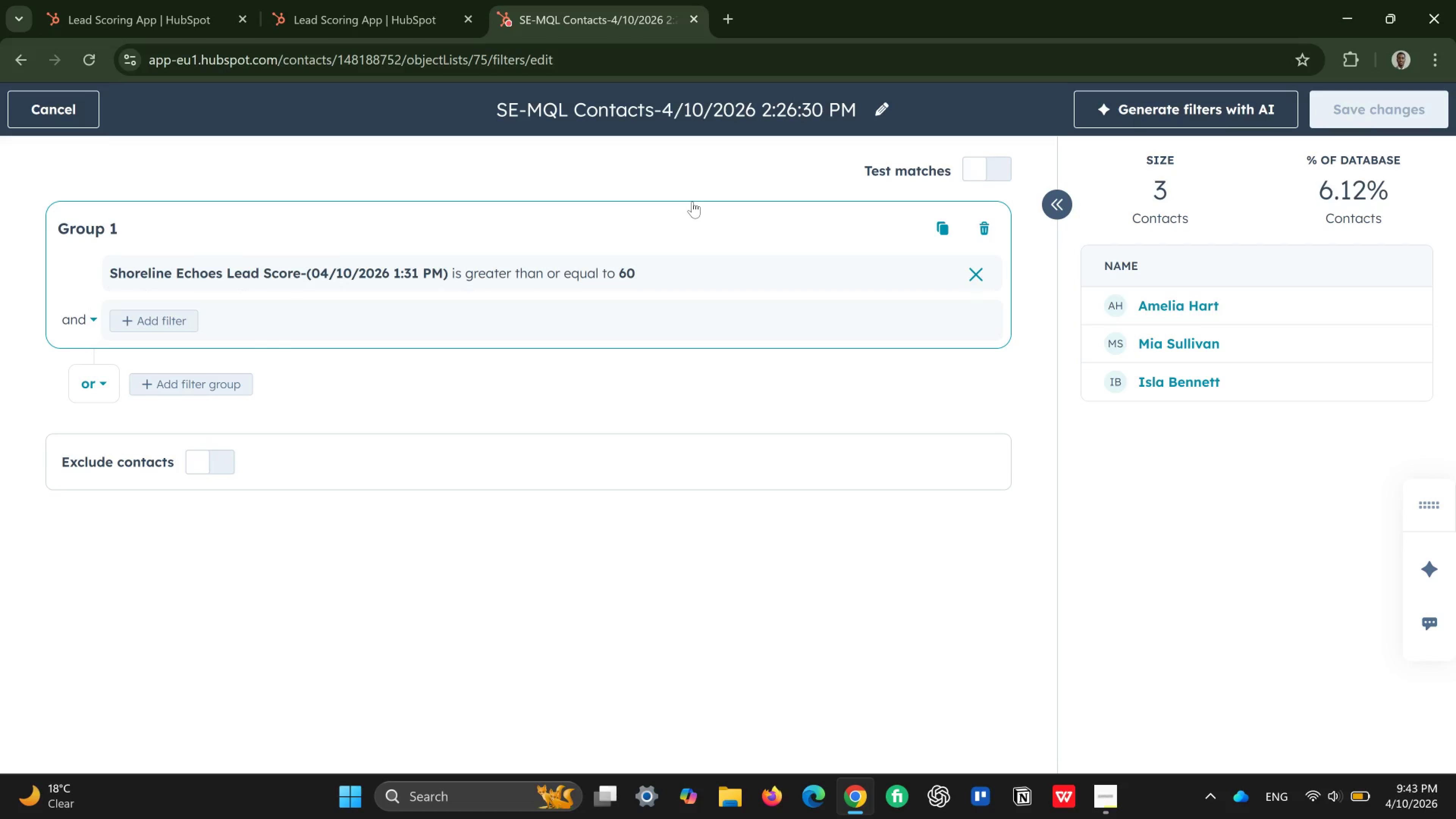 
wait(23.82)
 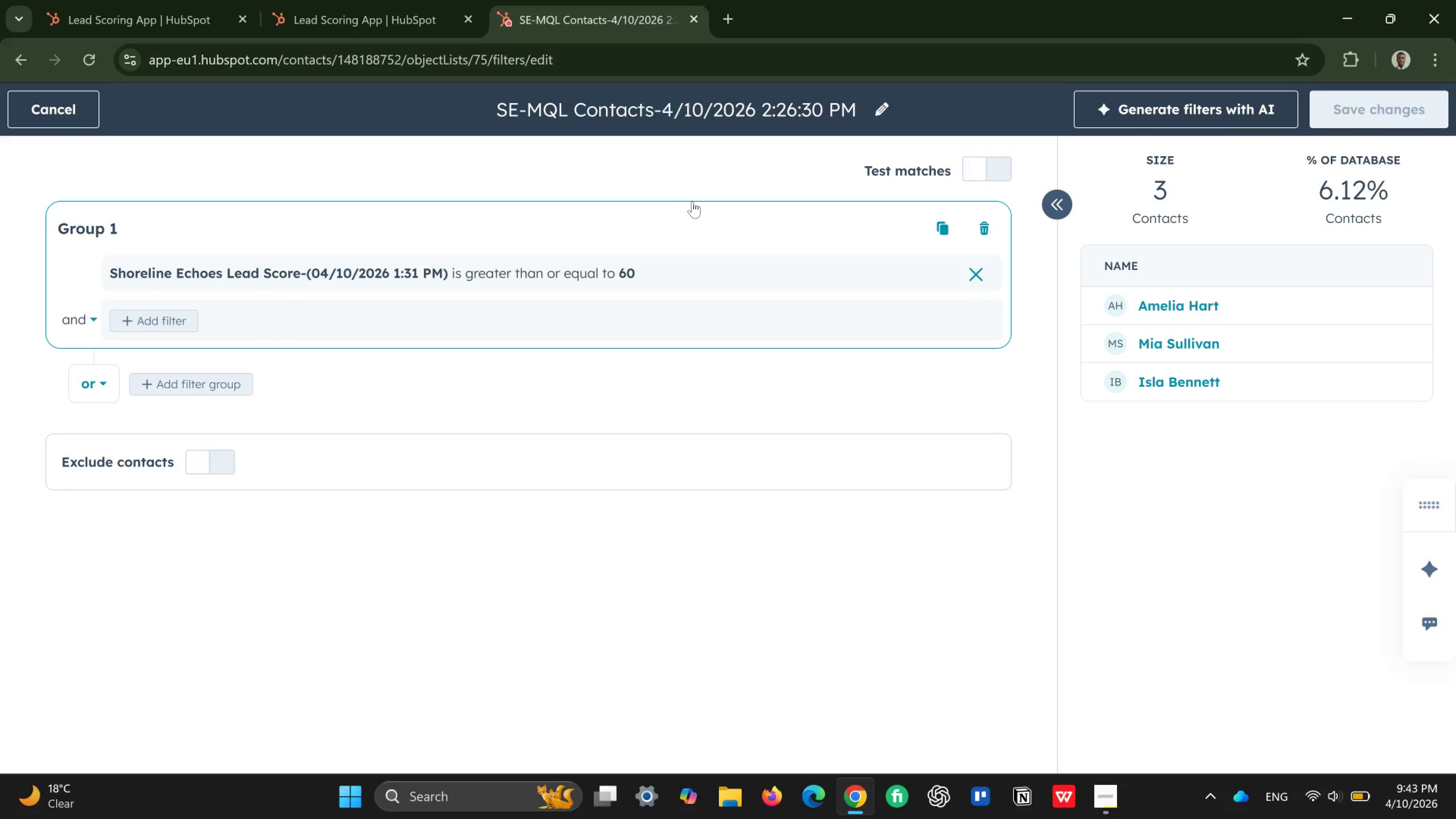 
left_click([978, 276])
 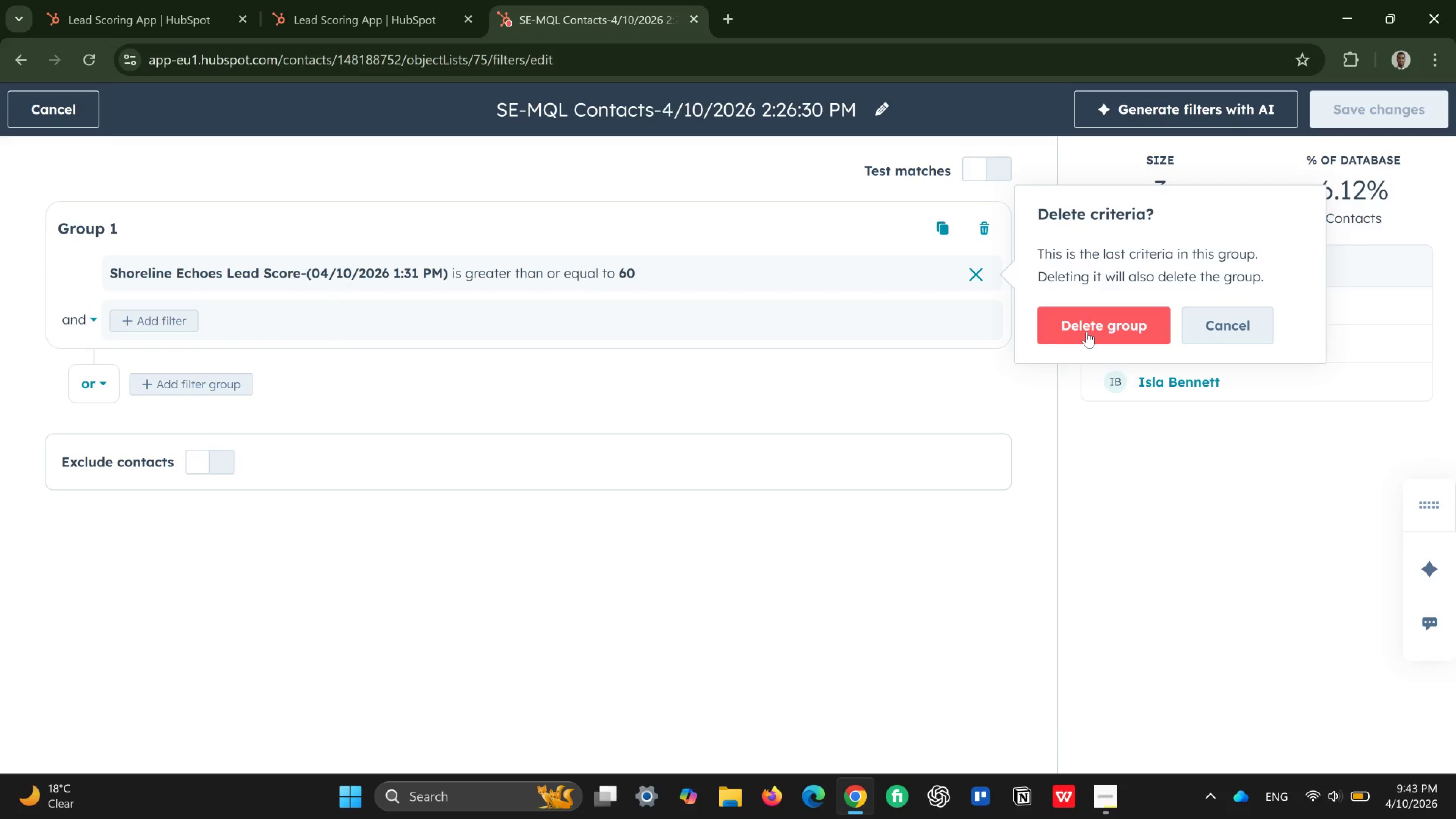 
left_click([1087, 331])
 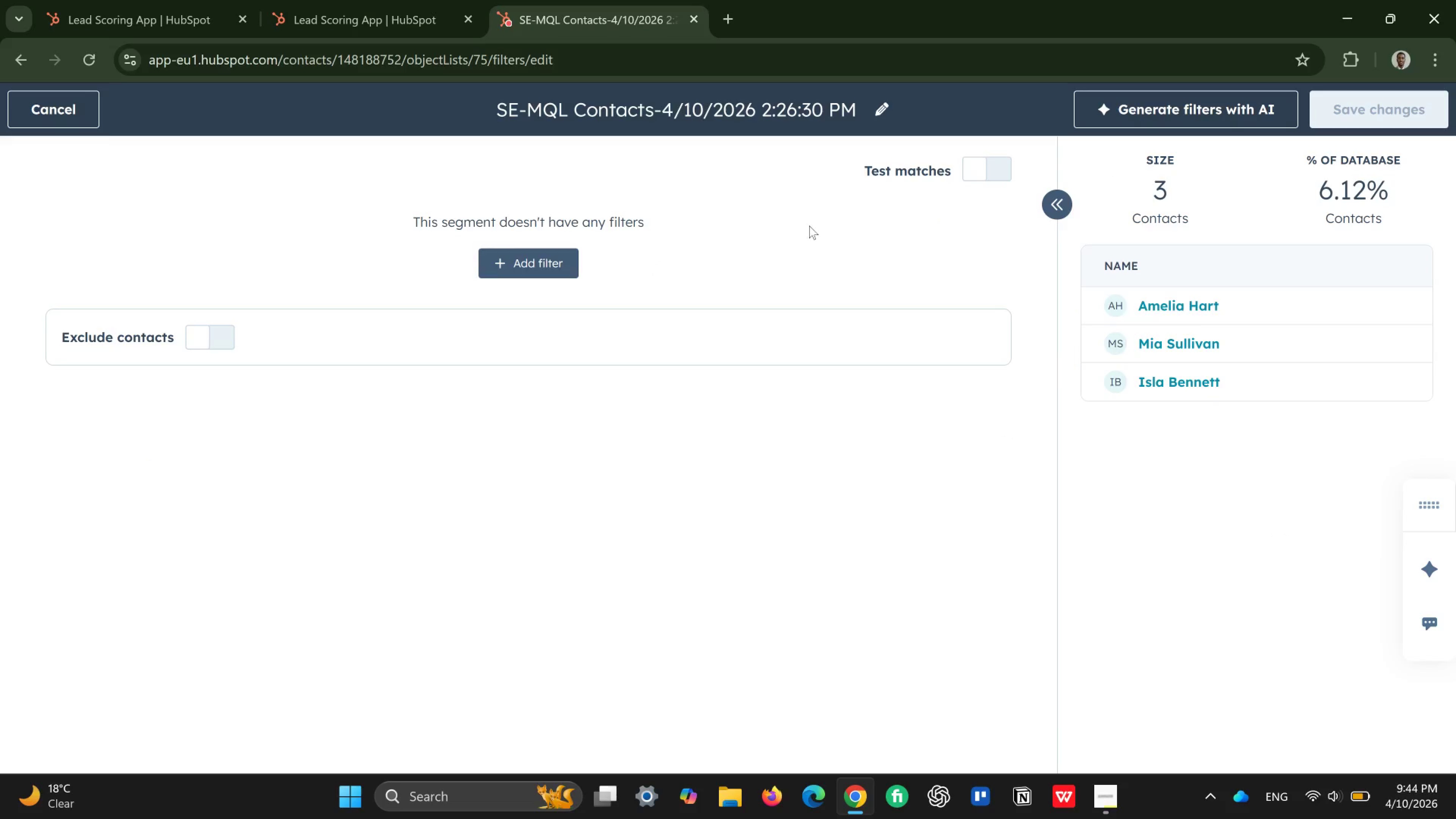 
wait(7.55)
 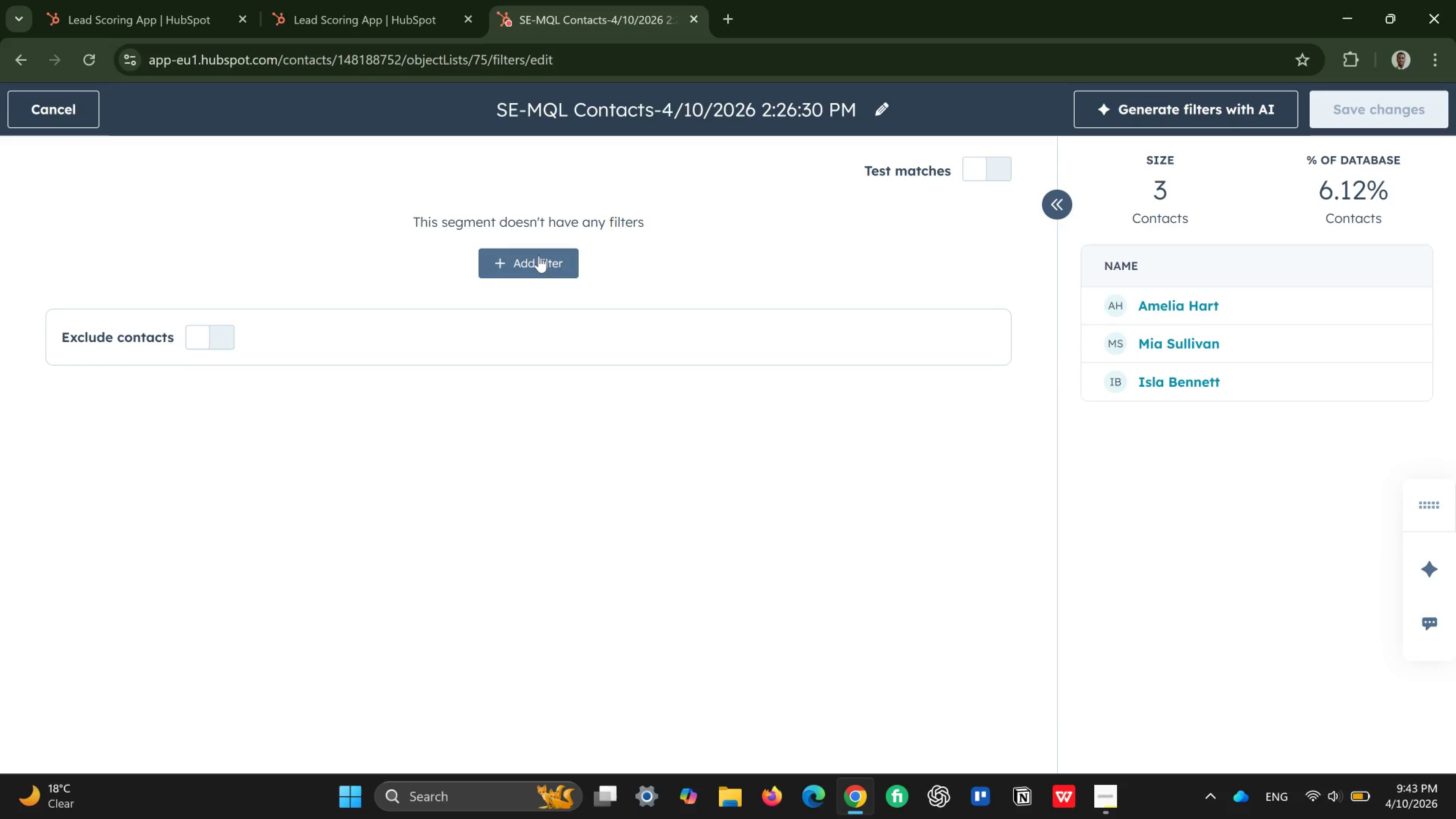 
left_click([558, 260])
 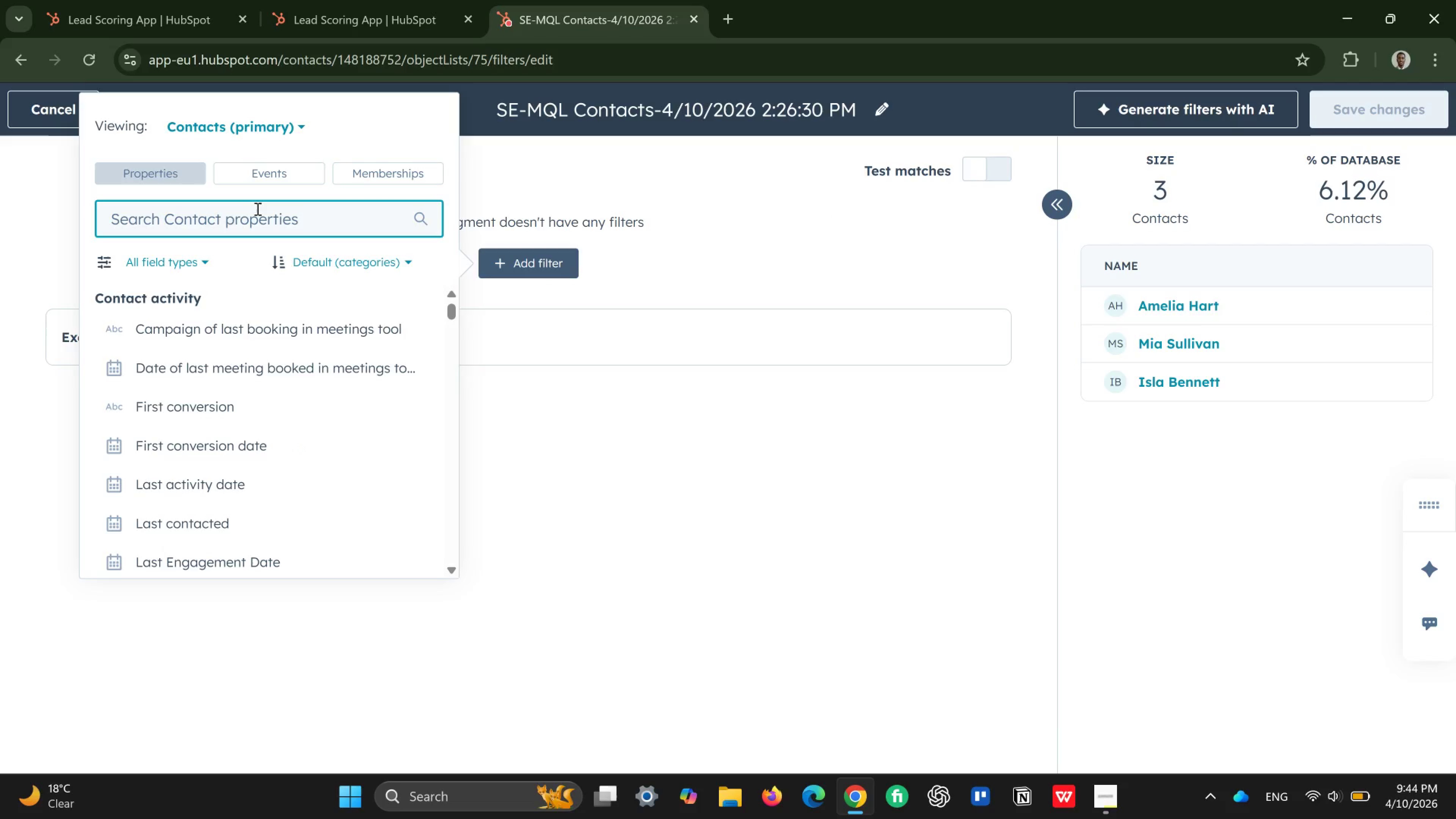 
type(shoreline)
 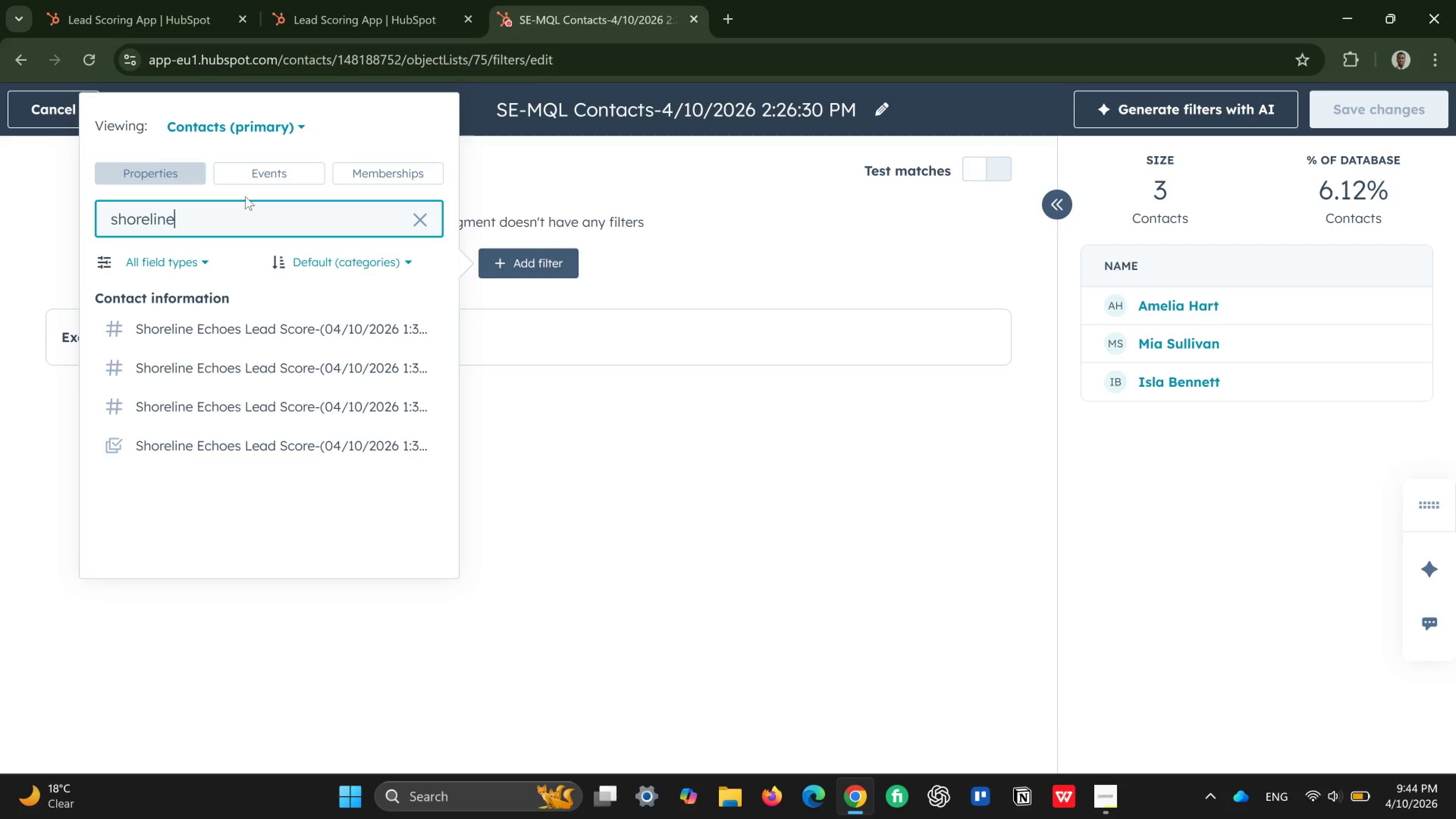 
wait(10.51)
 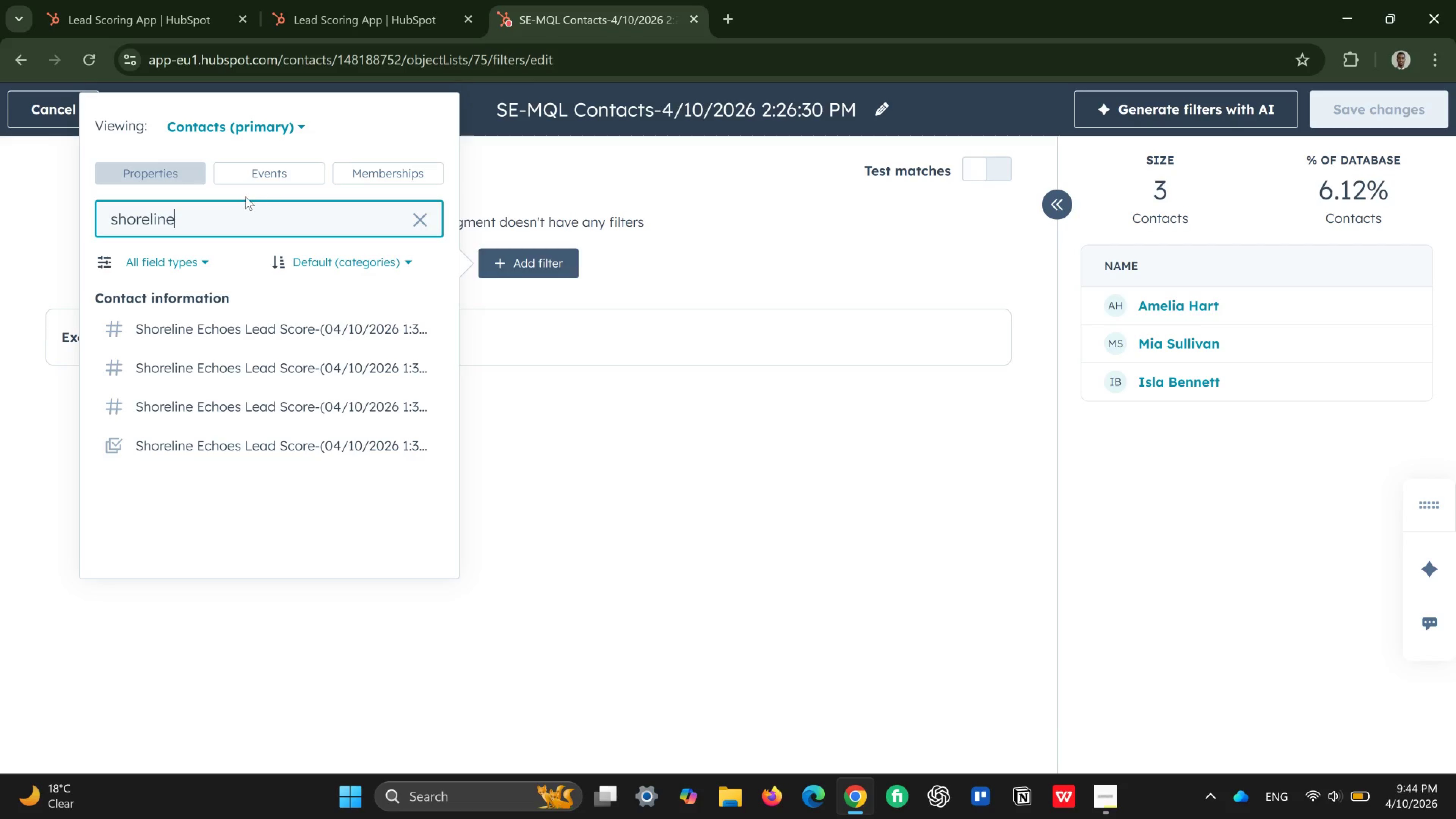 
left_click([224, 323])
 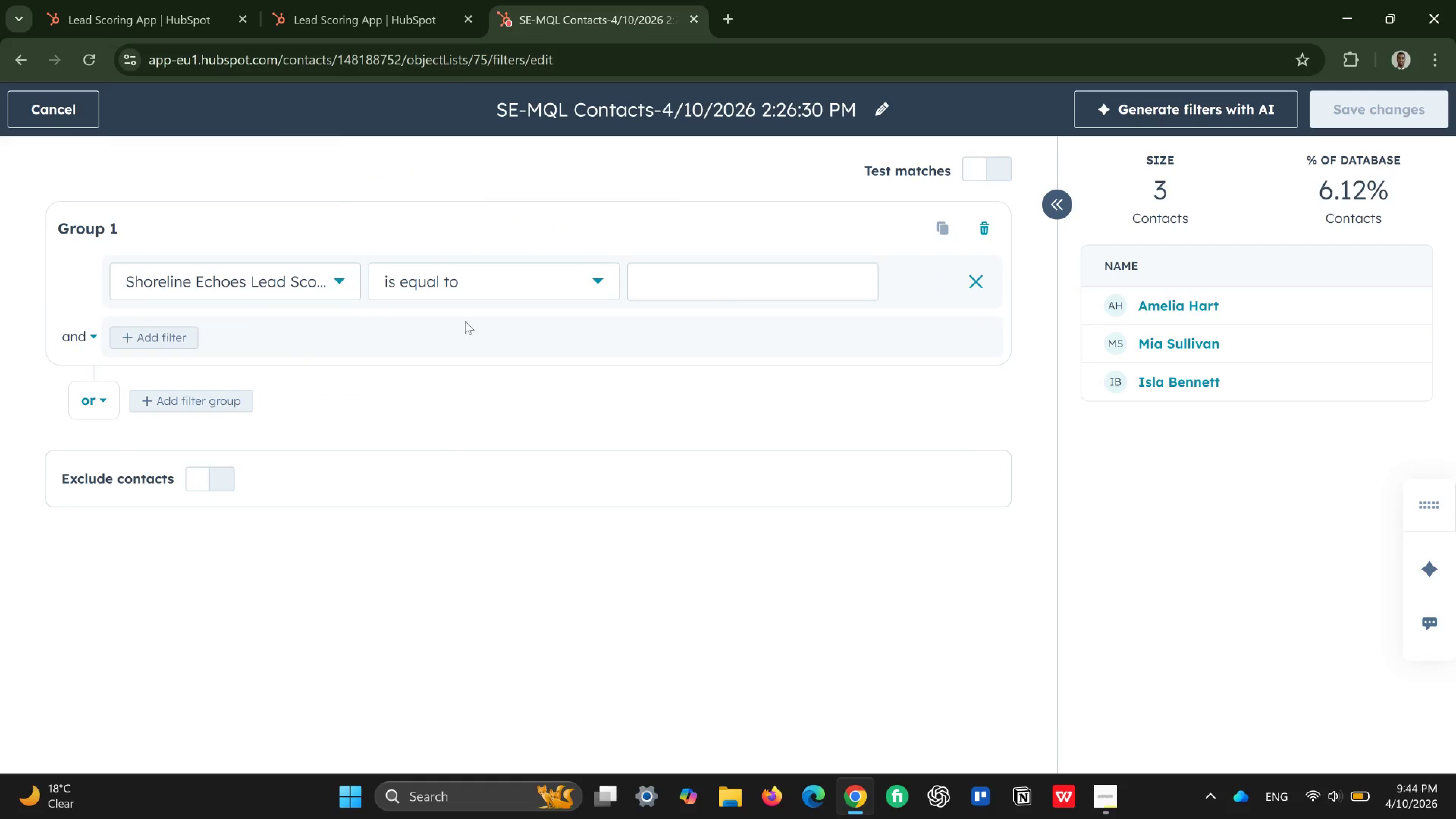 
left_click([561, 283])
 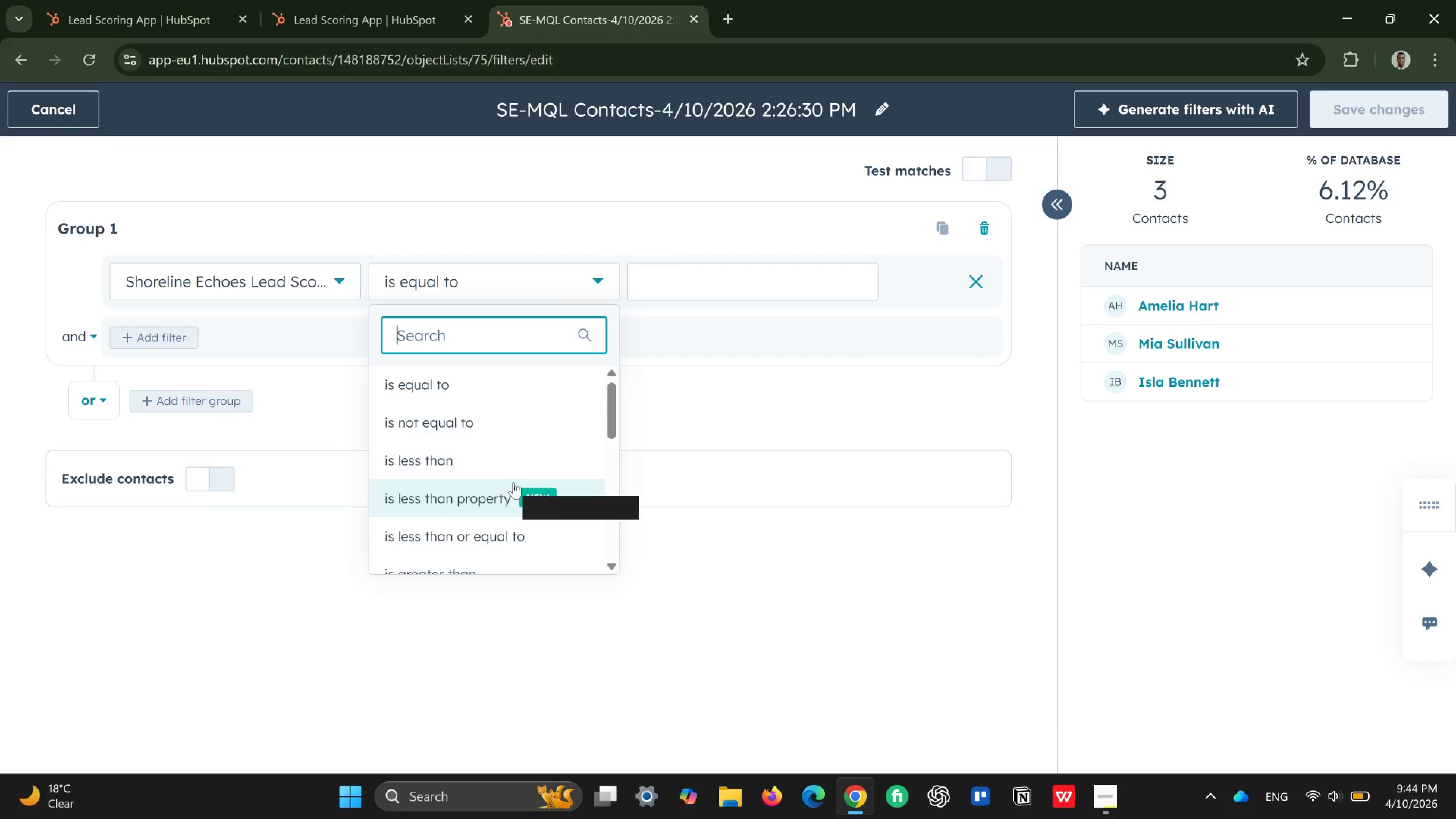 
scroll: coordinate [513, 482], scroll_direction: down, amount: 1.0
 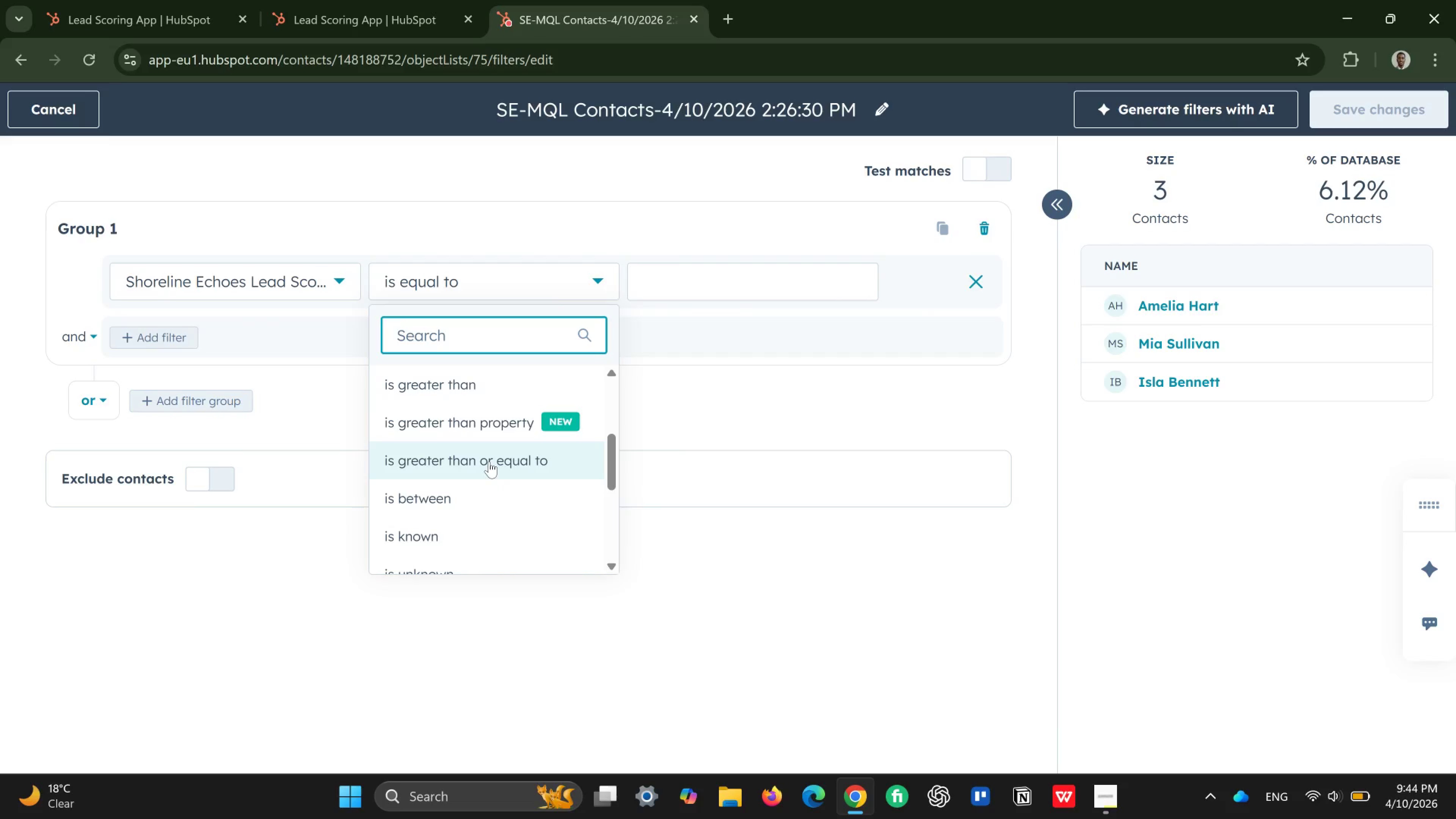 
left_click([489, 461])
 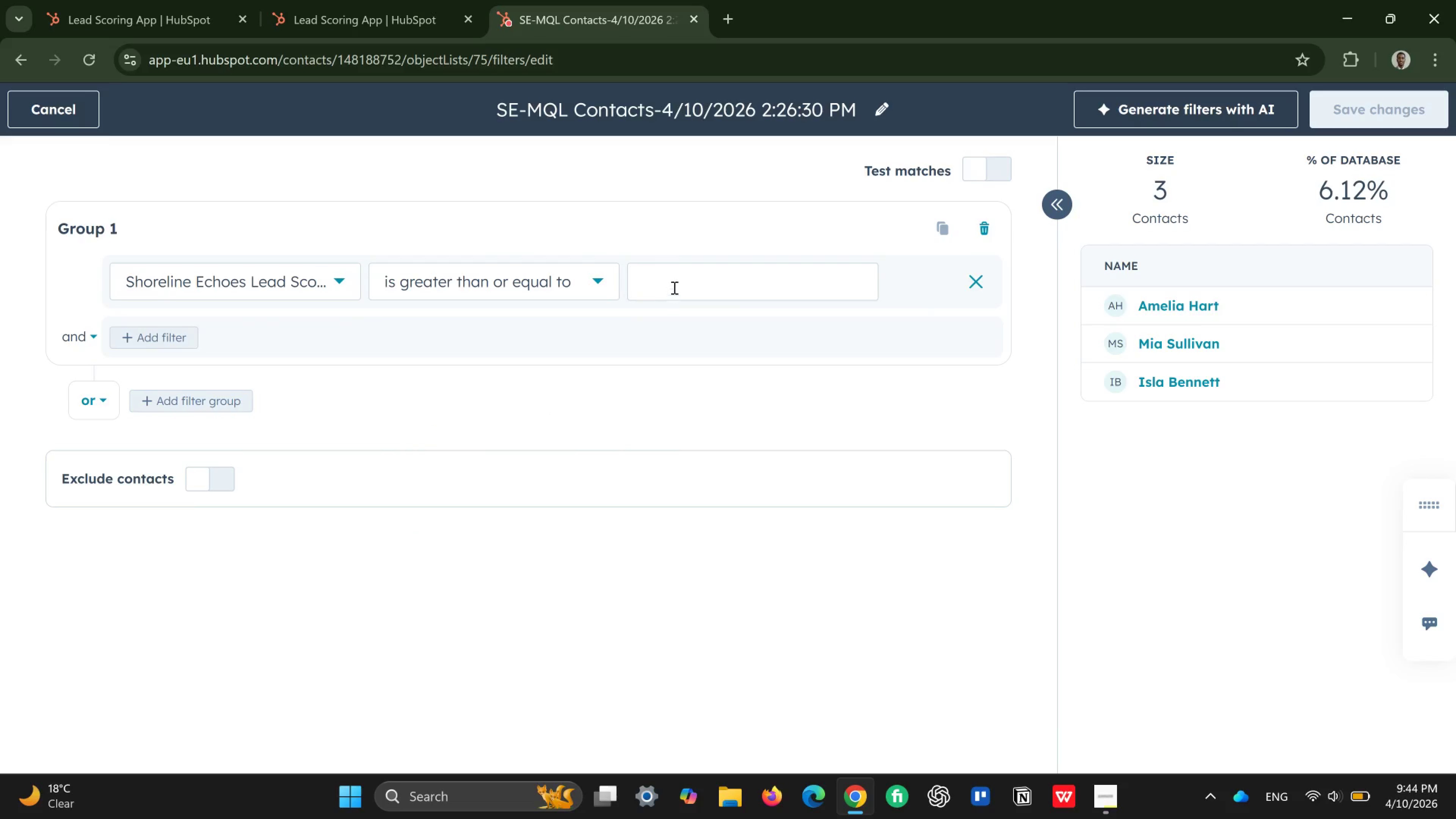 
left_click([673, 285])
 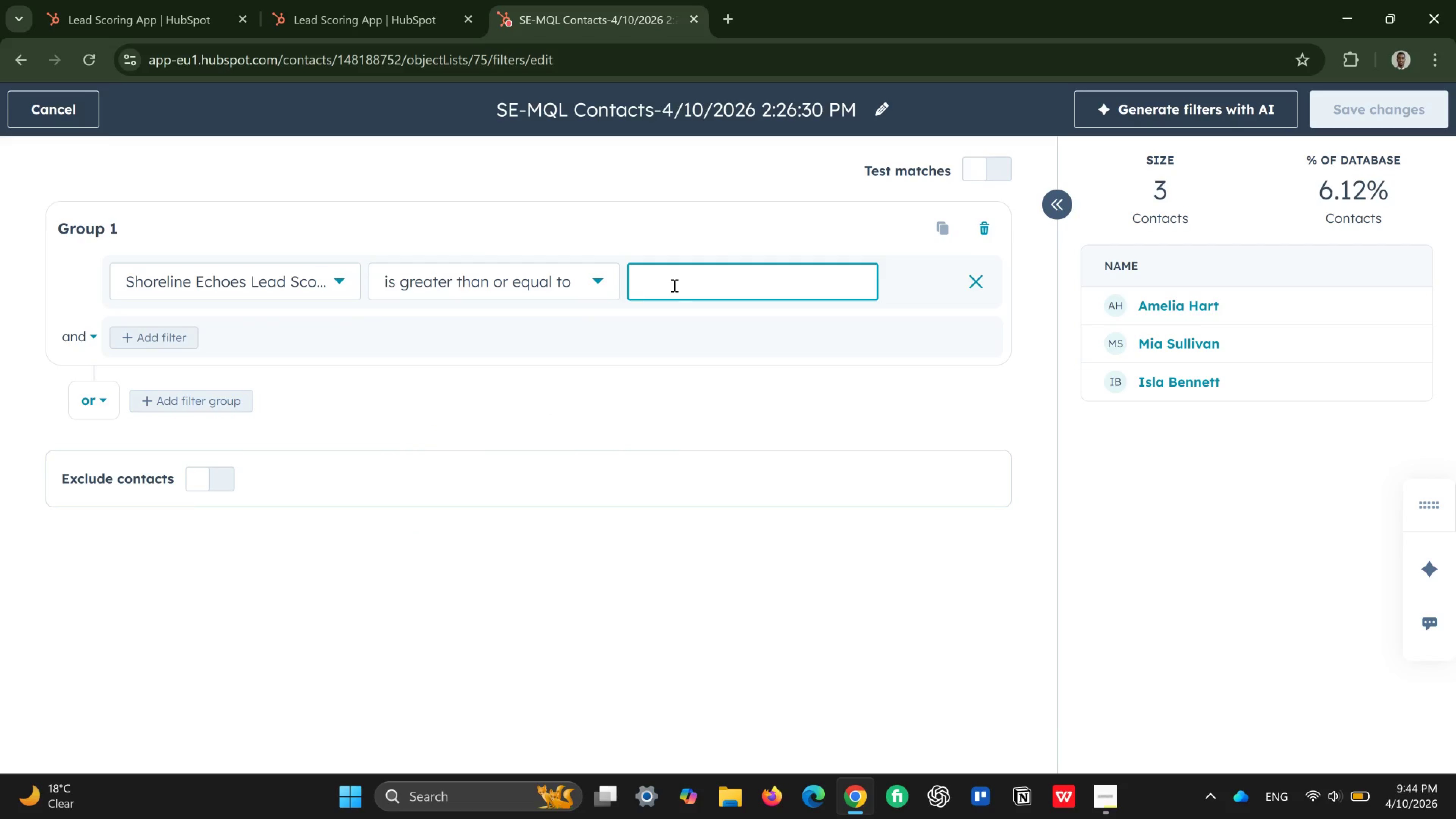 
type(60)
 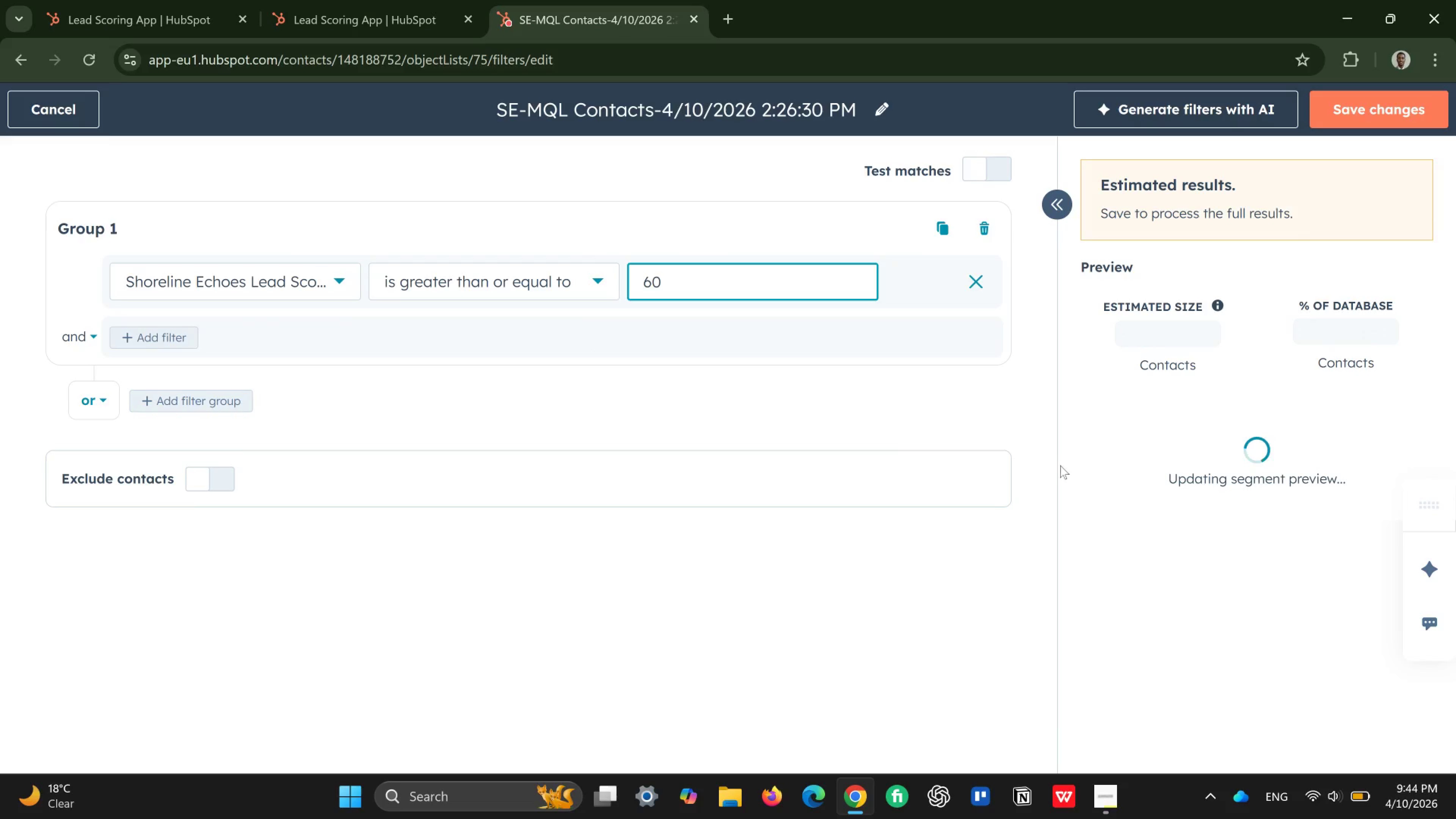 
wait(16.51)
 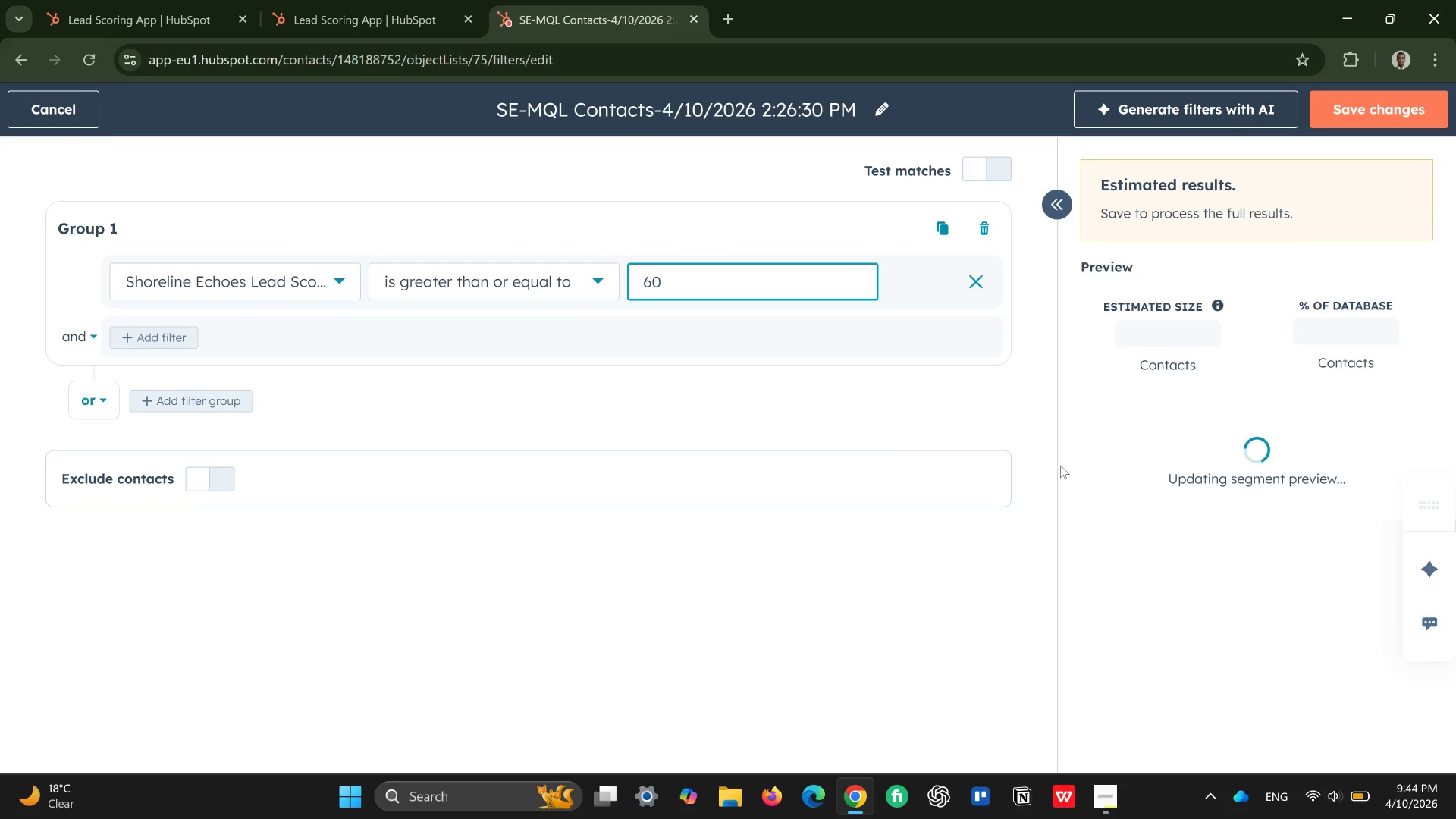 
left_click([984, 281])
 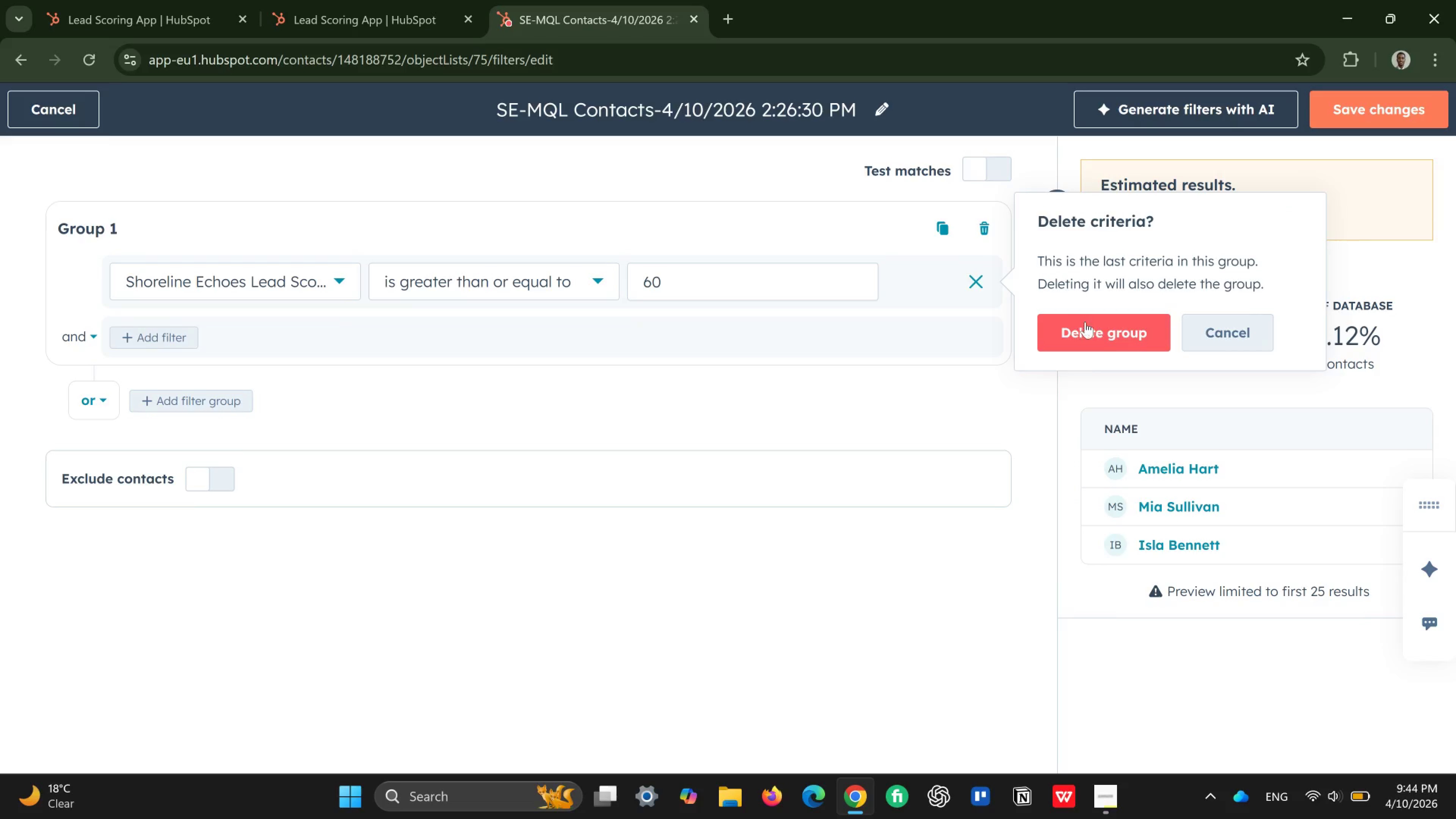 
left_click([1091, 333])
 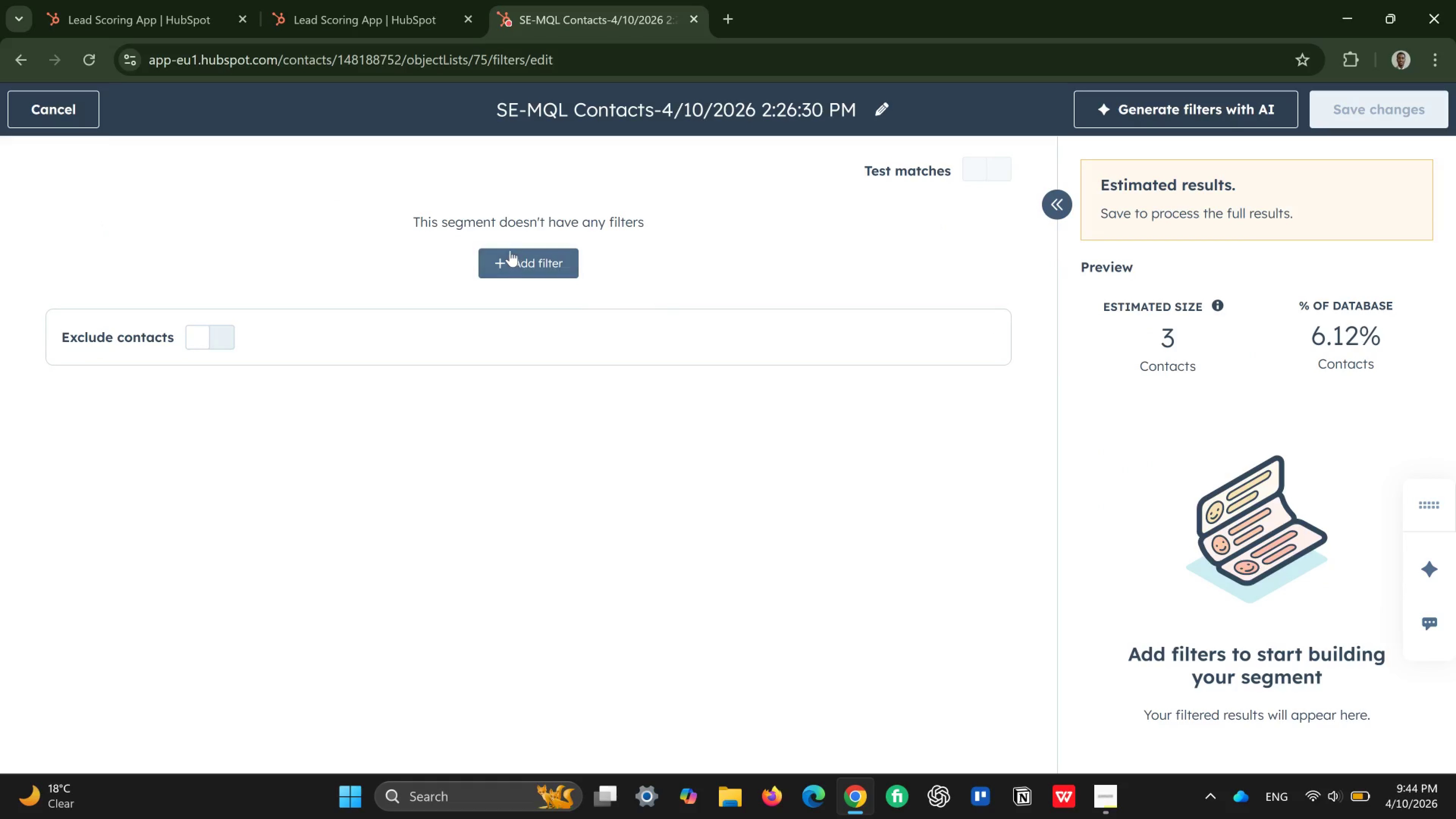 
left_click([510, 250])
 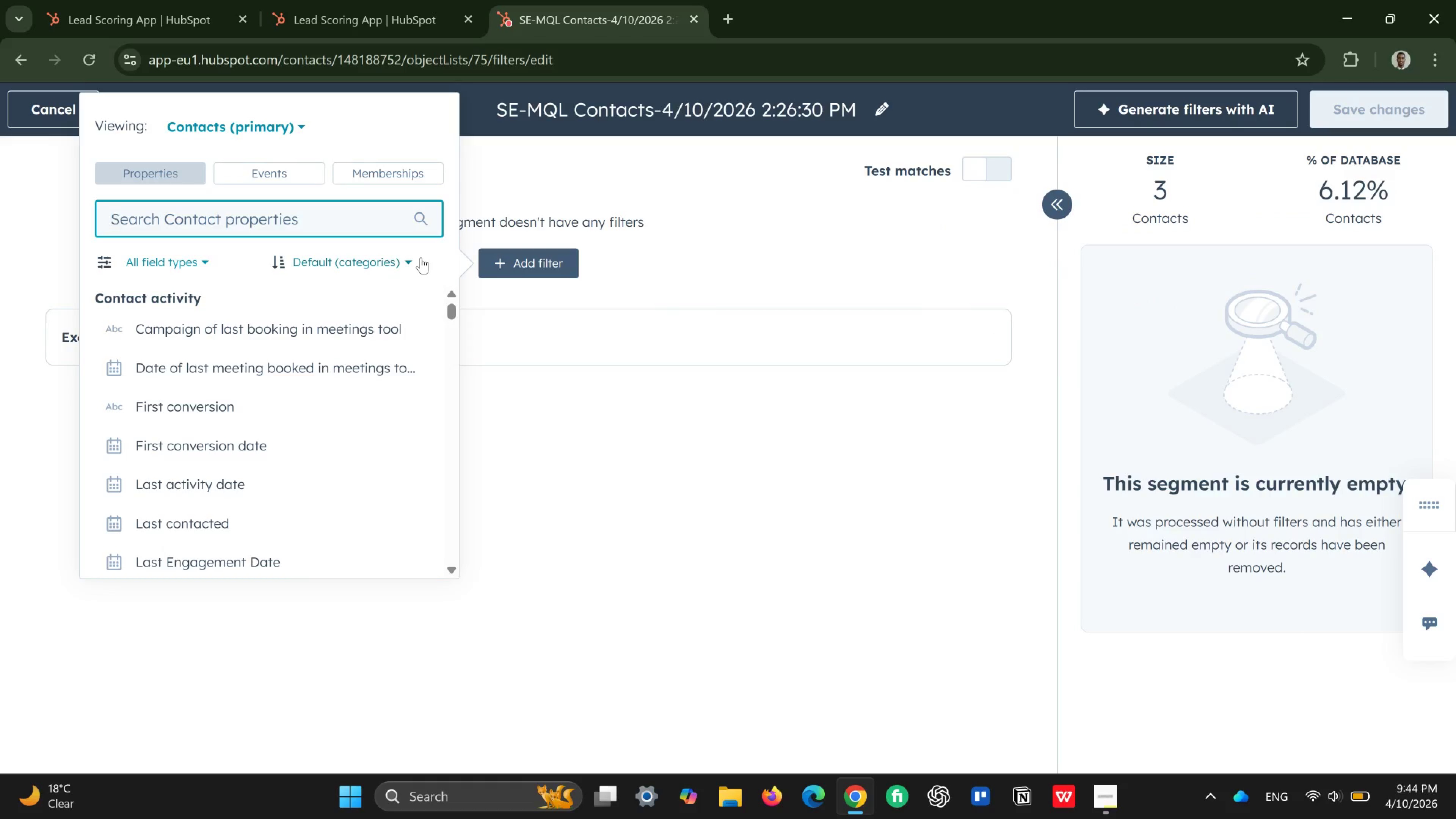 
type(shor)
 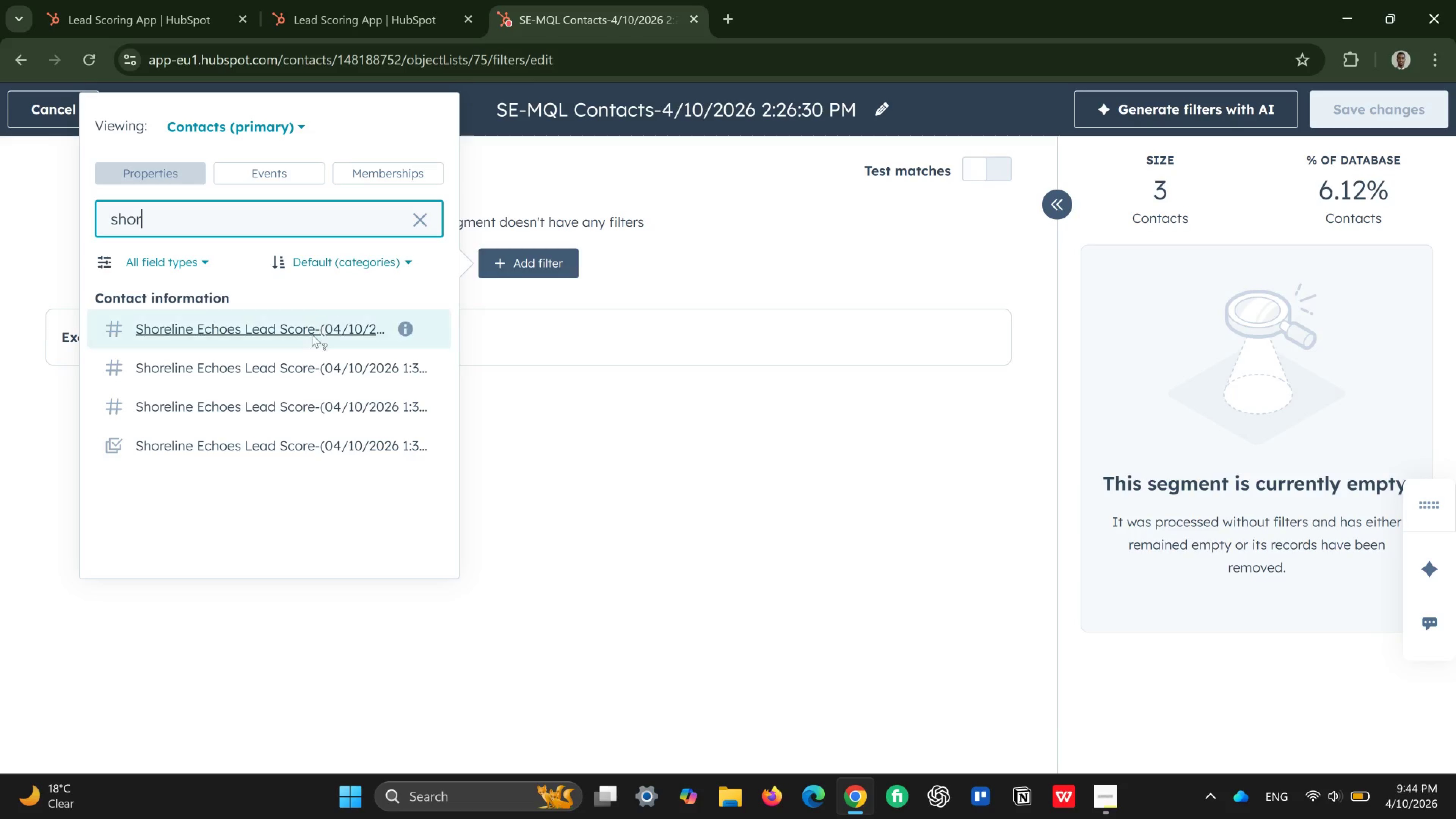 
left_click([290, 372])
 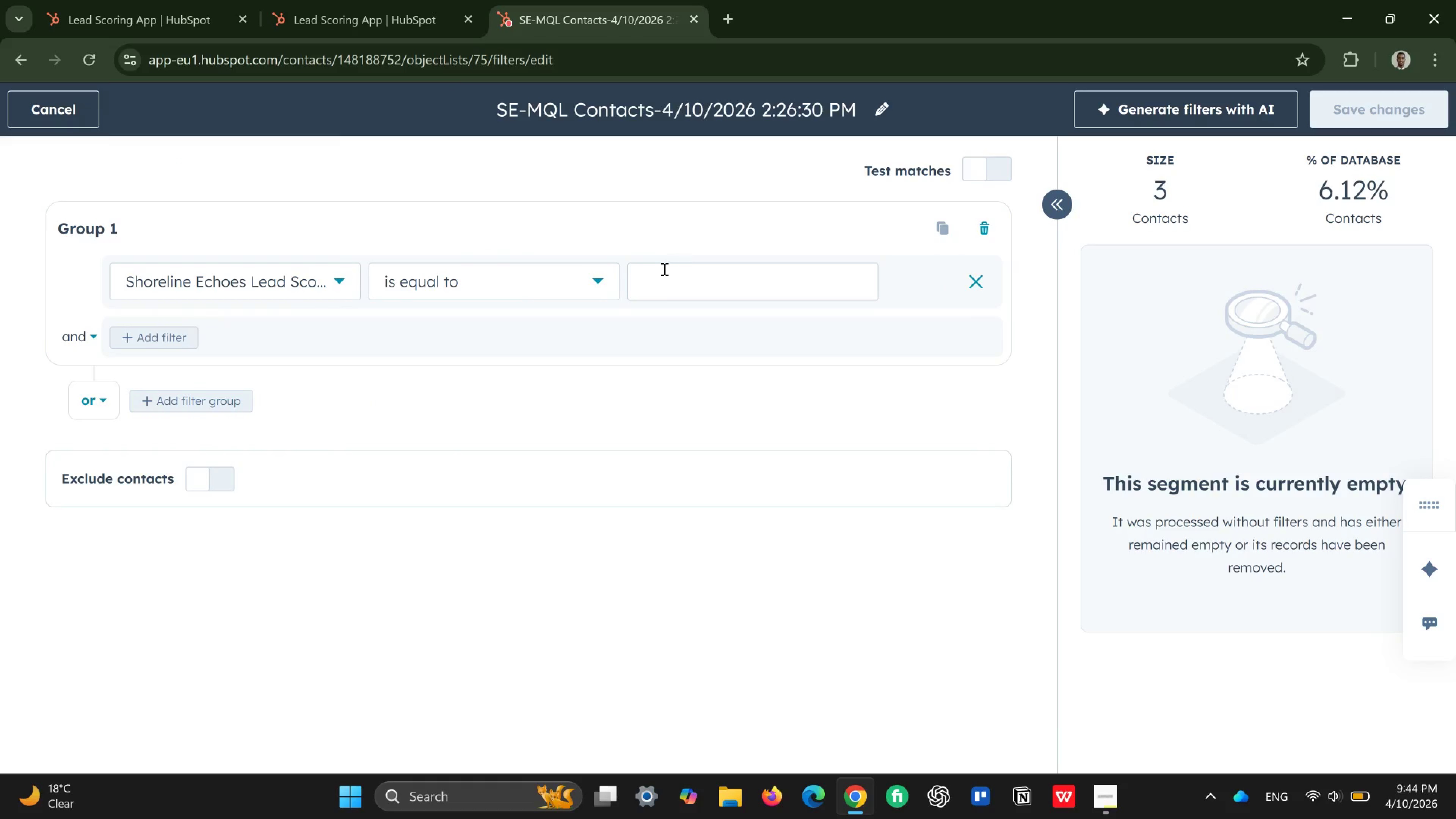 
left_click([595, 270])
 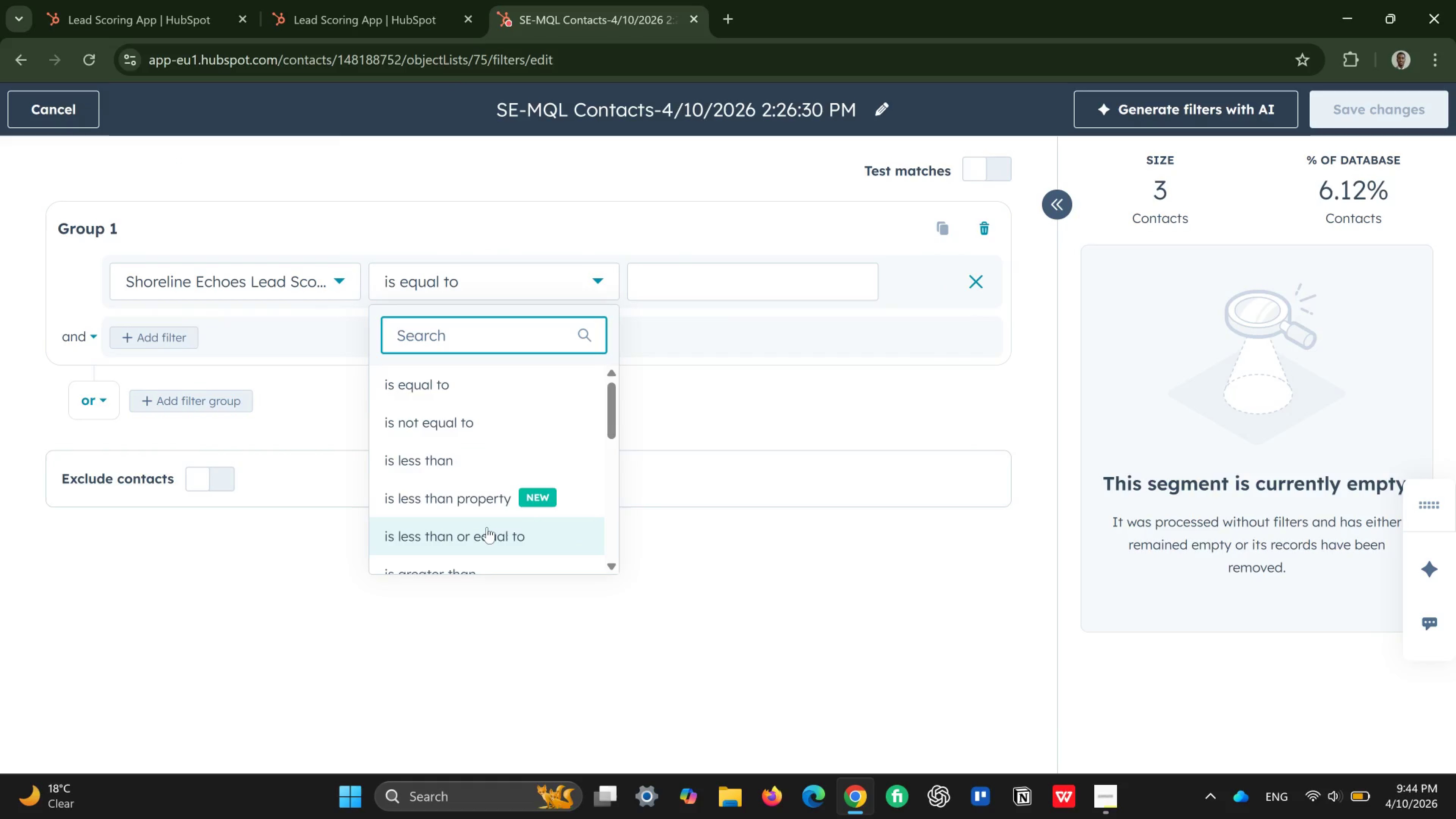 
scroll: coordinate [487, 527], scroll_direction: down, amount: 2.0
 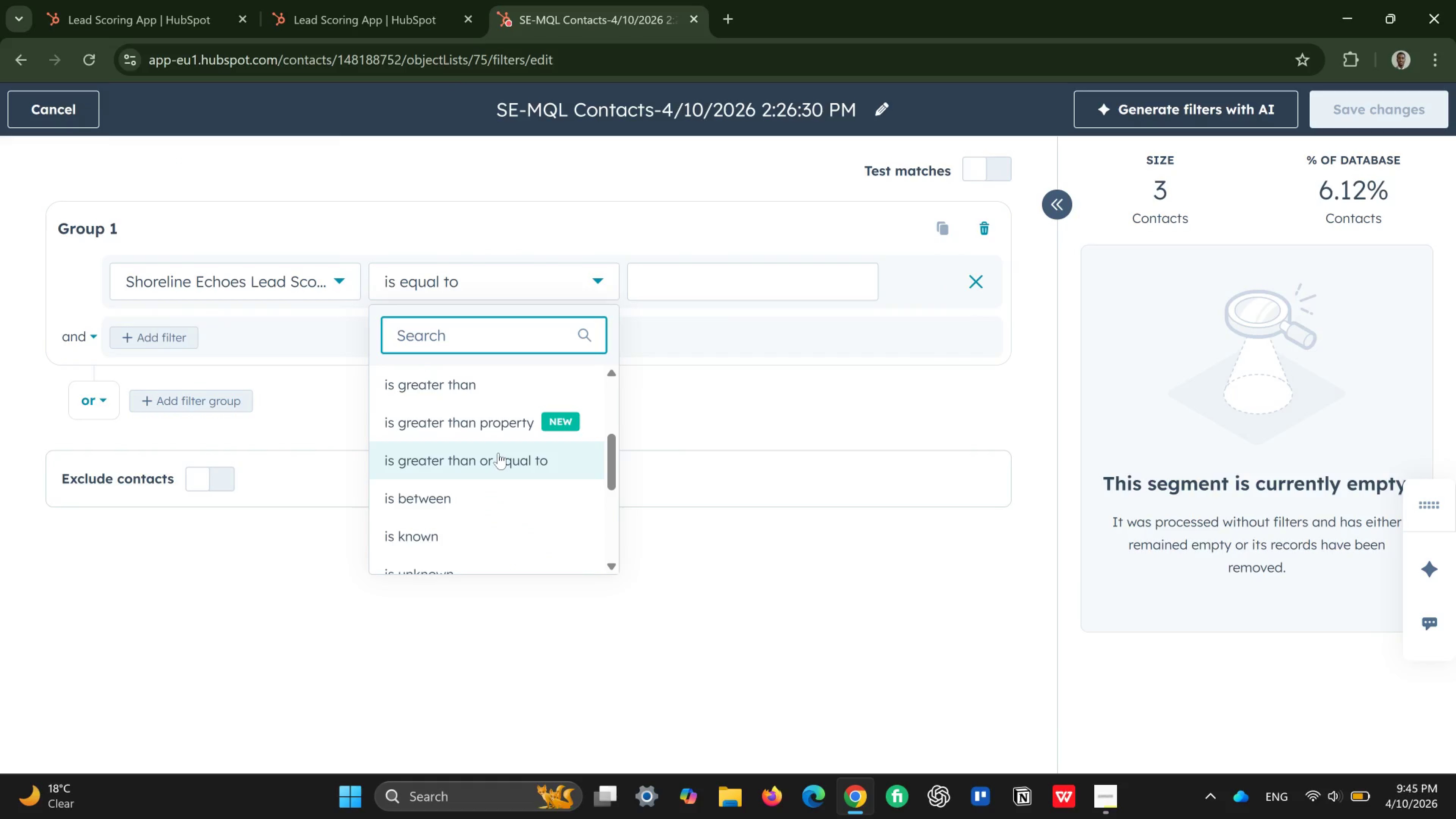 
left_click([498, 453])
 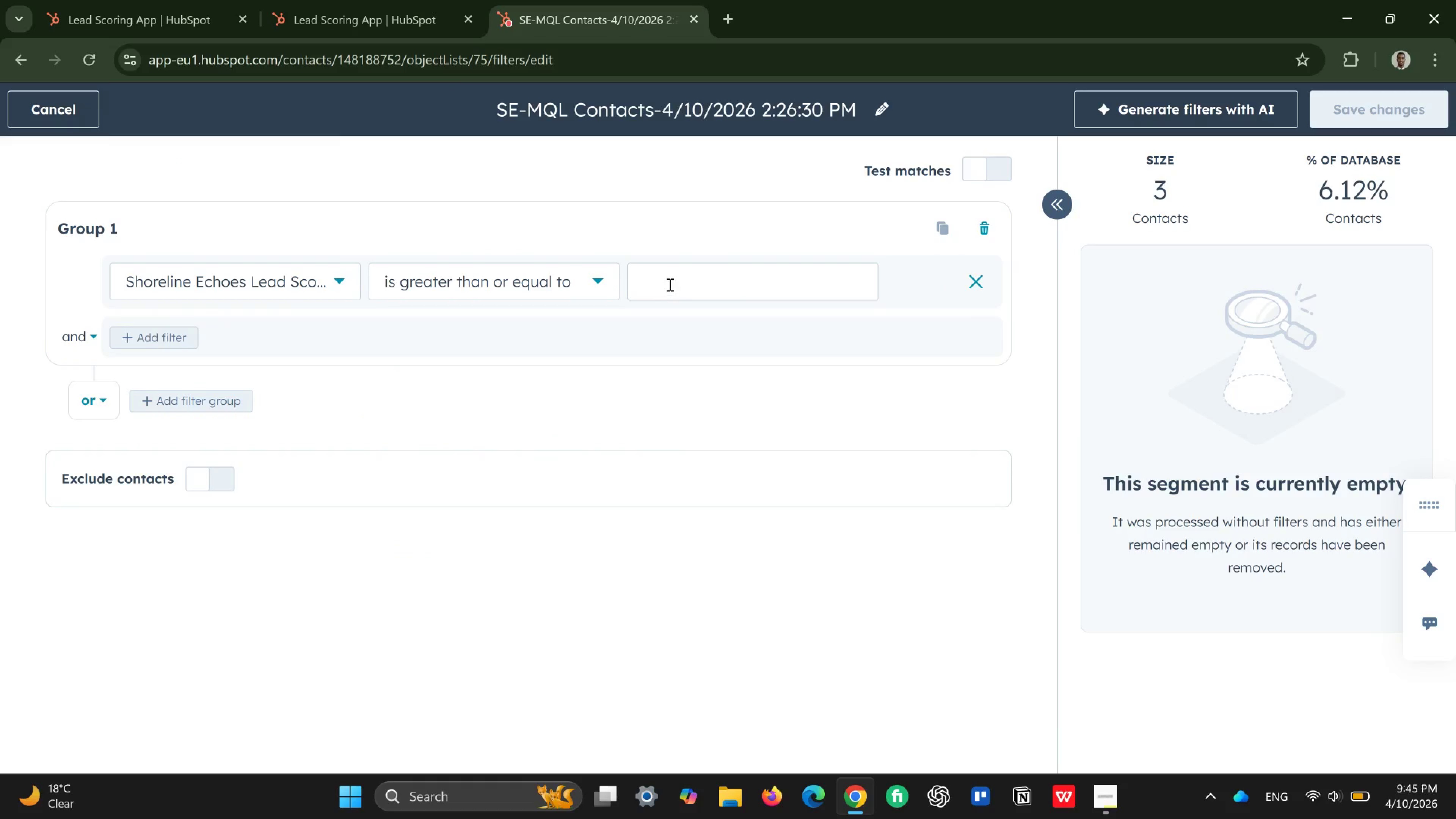 
left_click([669, 282])
 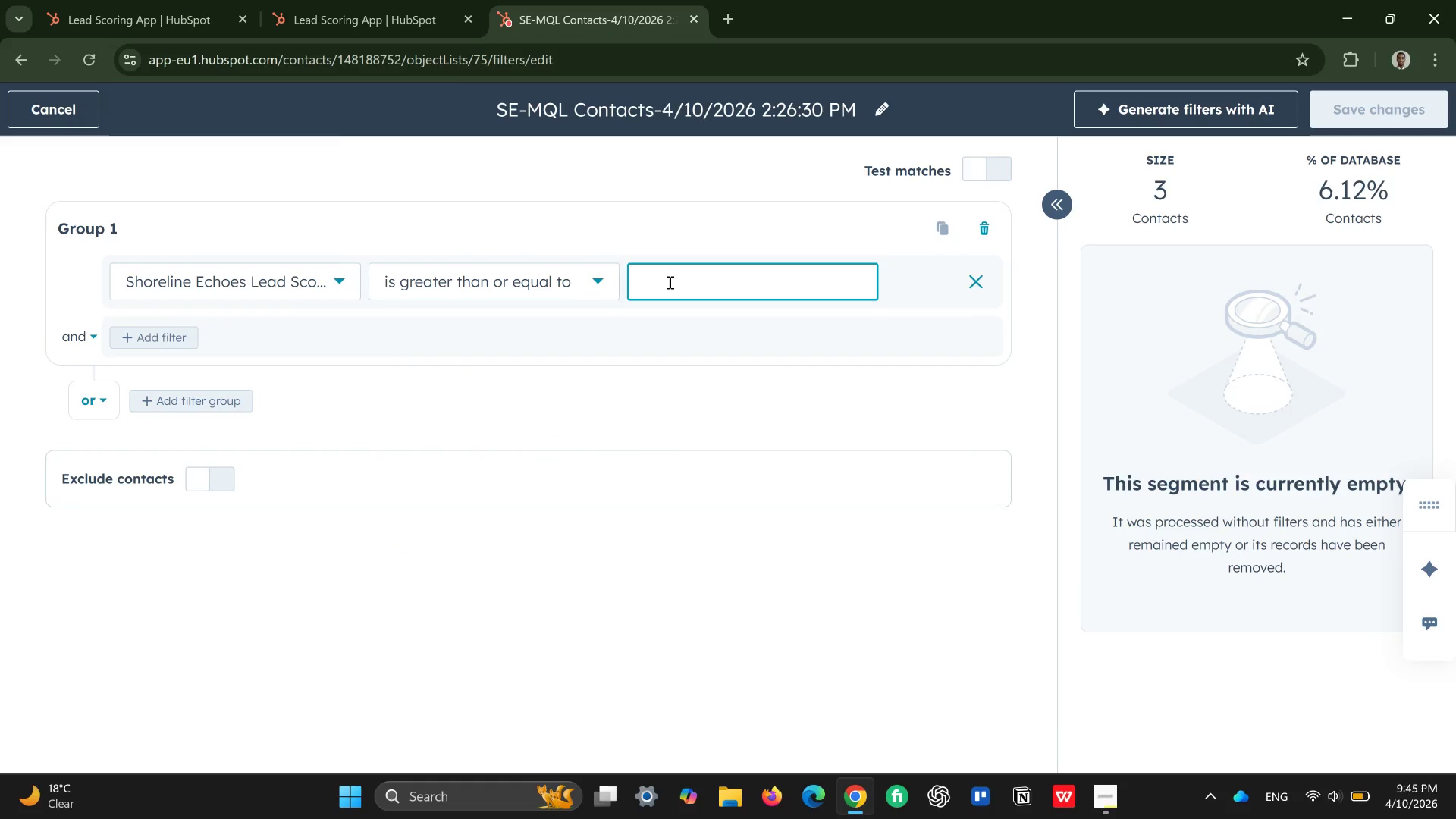 
type(60)
 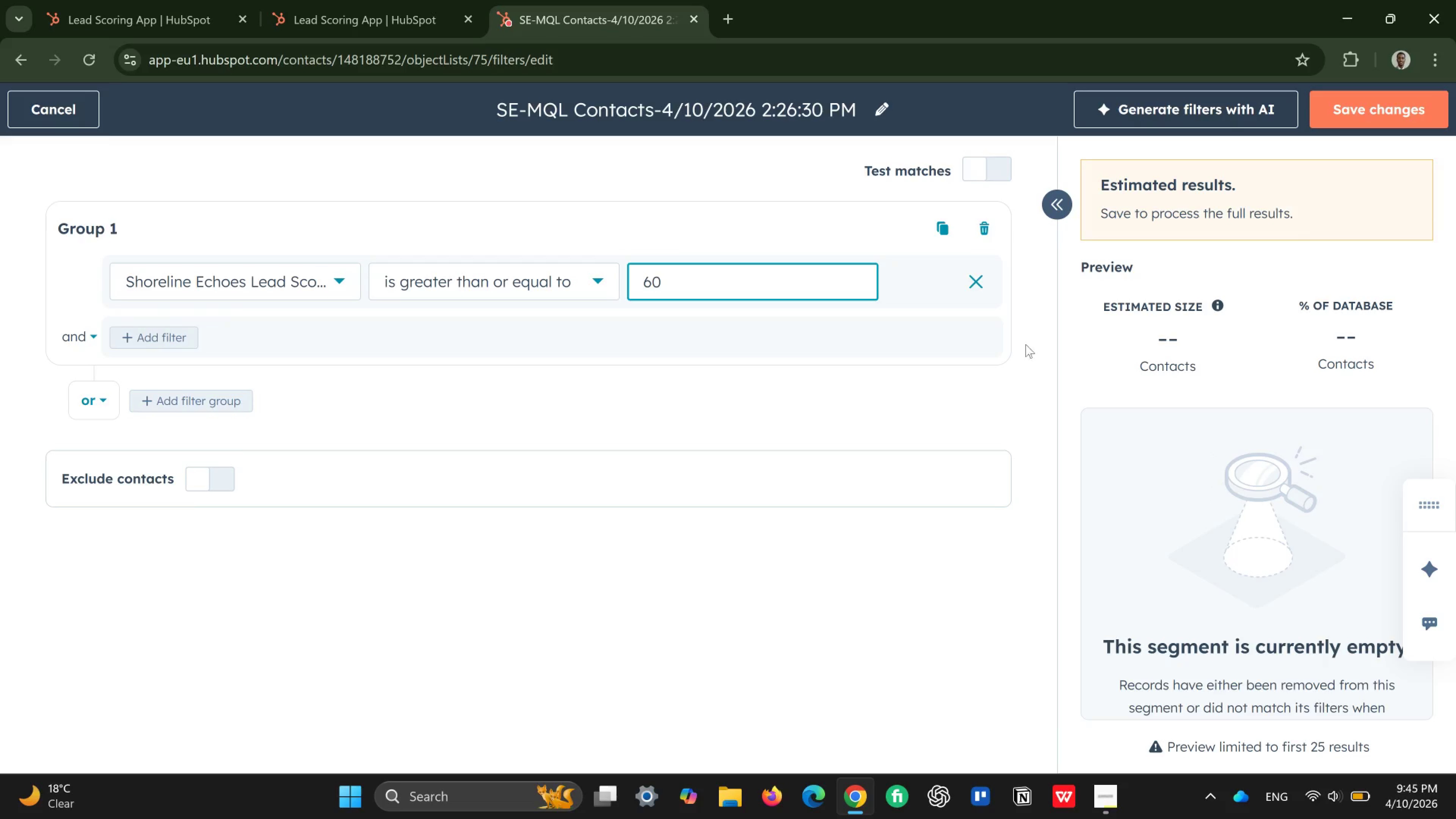 
wait(16.6)
 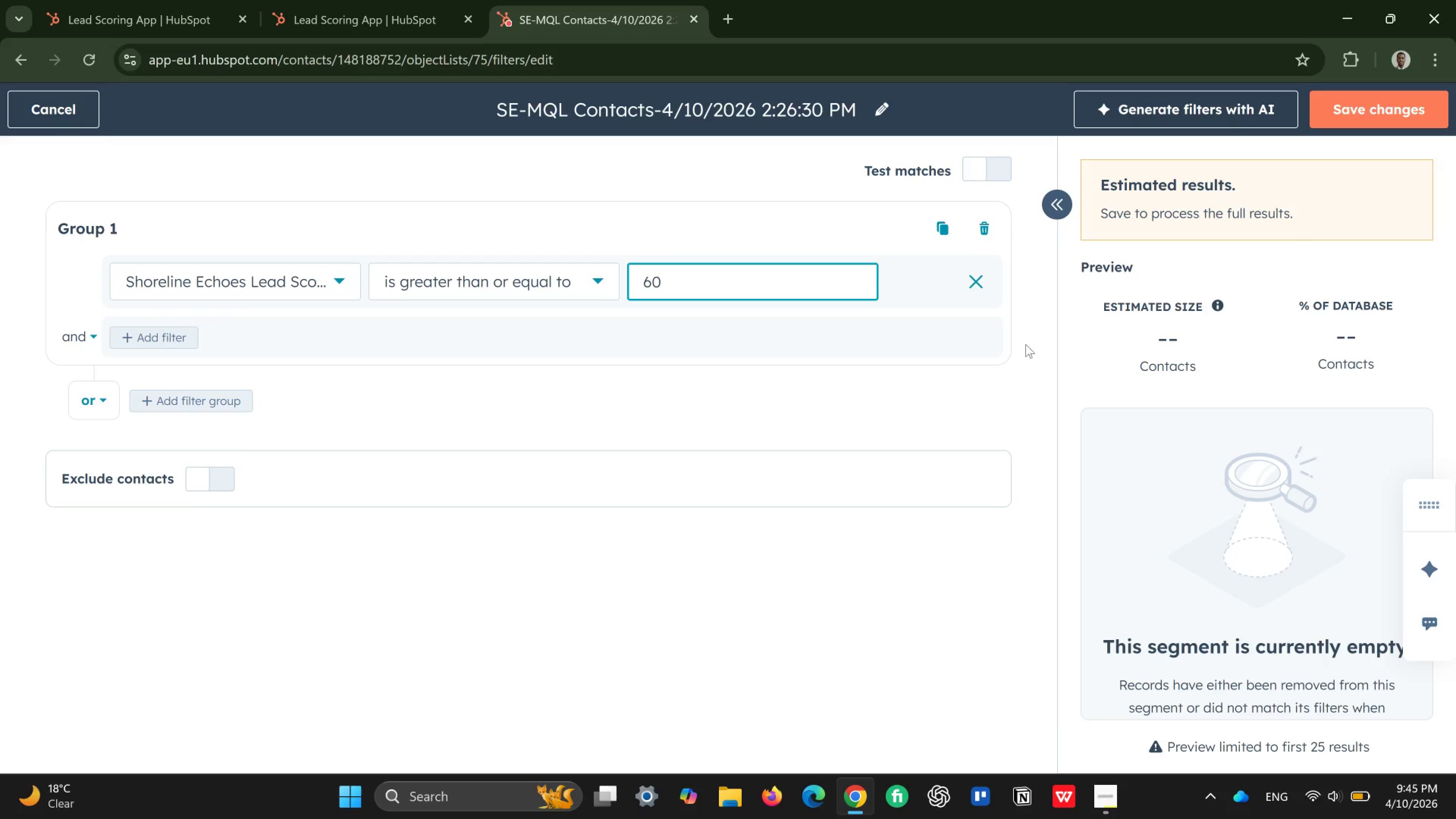 
left_click([343, 280])
 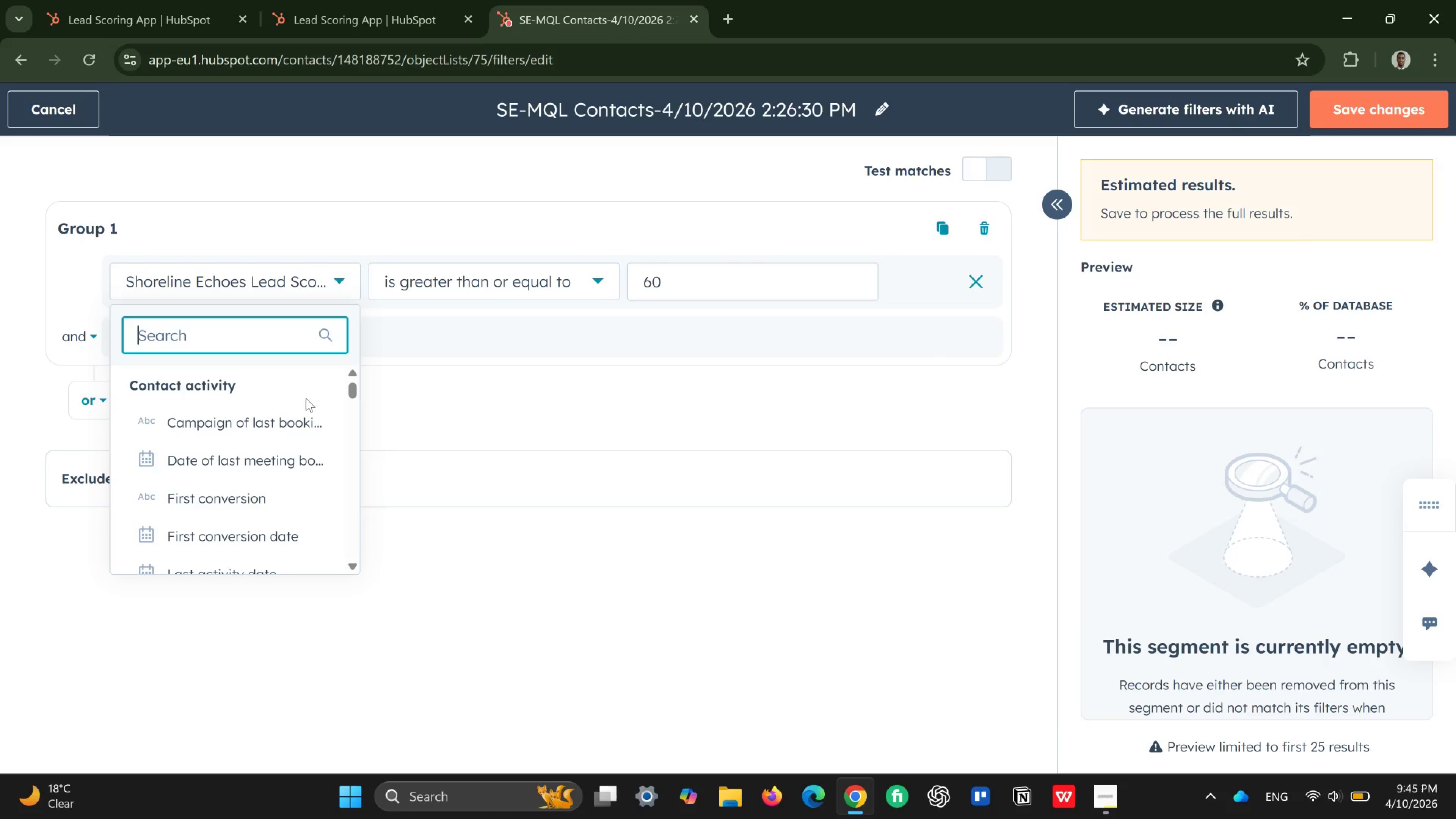 
type(sha)
key(Backspace)
type(o)
 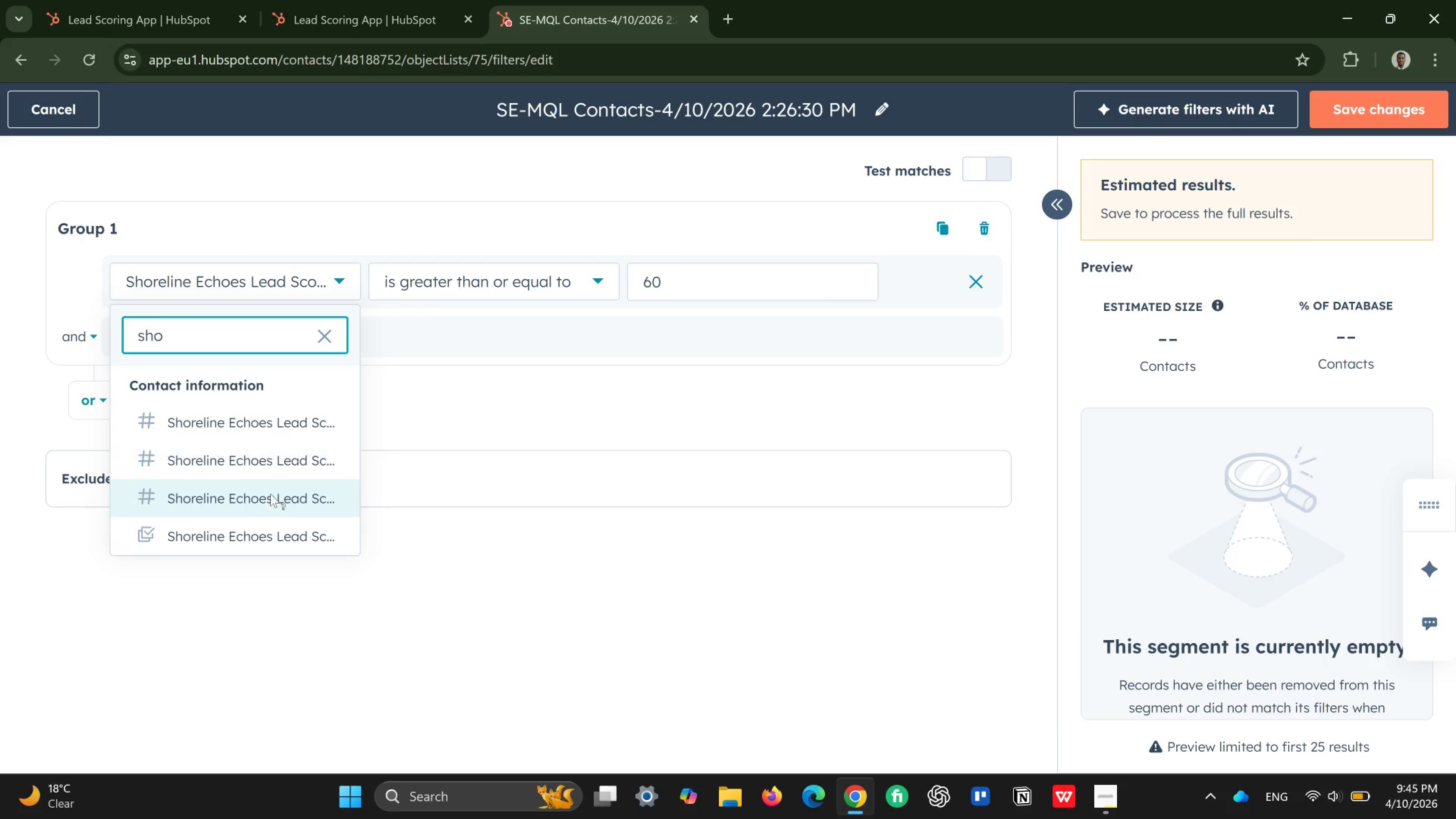 
left_click([267, 499])
 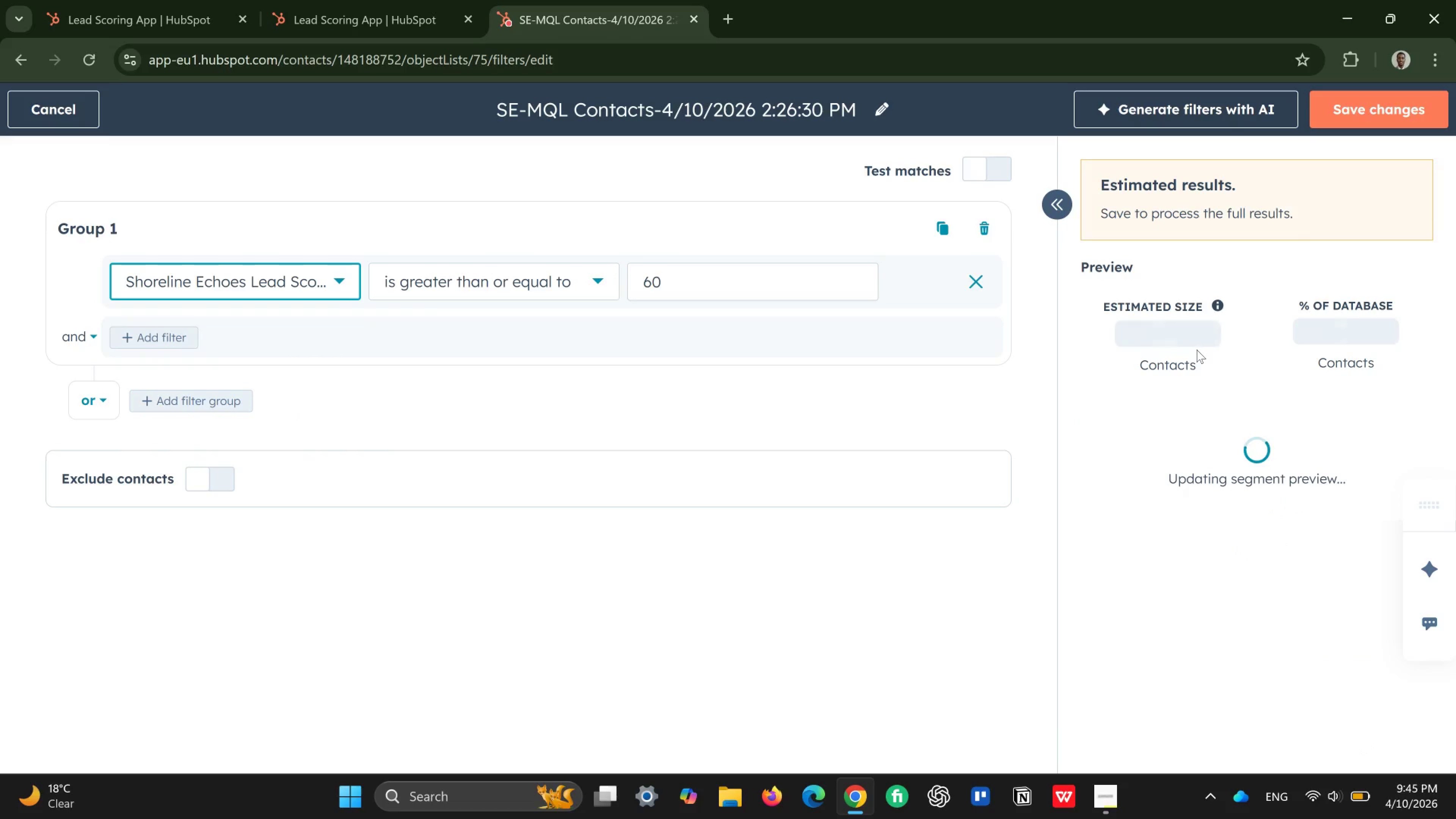 
wait(9.54)
 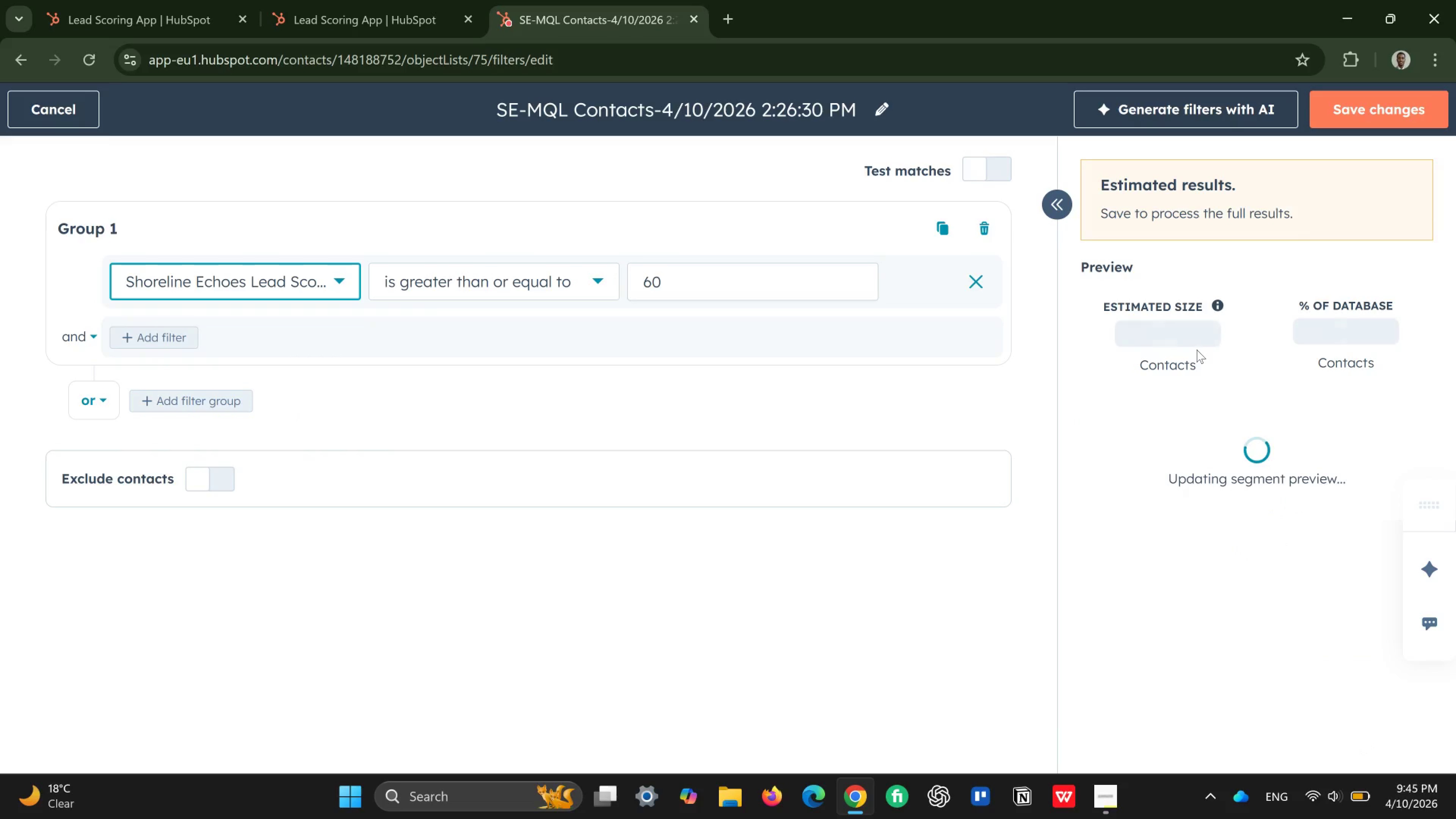 
left_click([346, 292])
 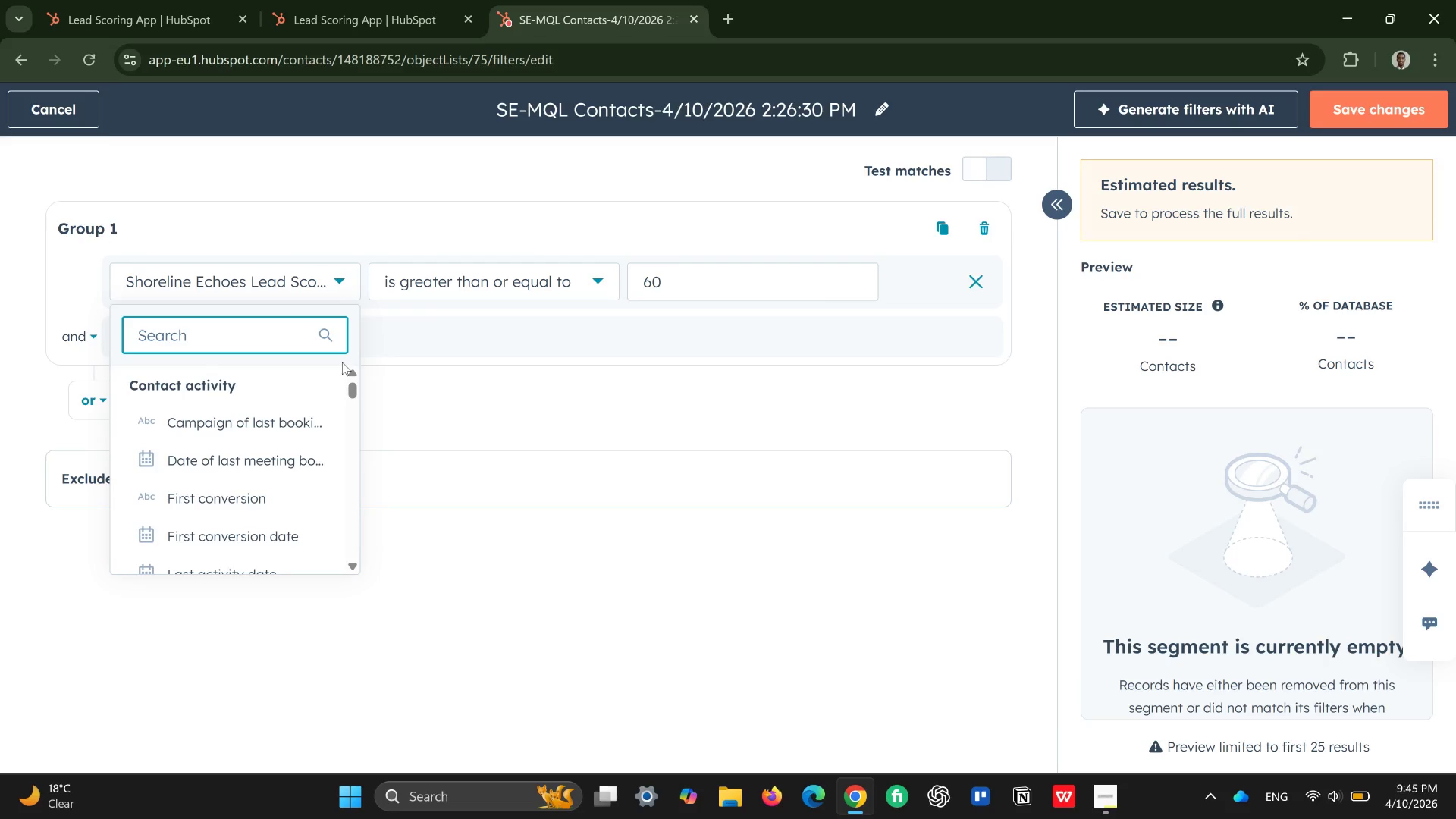 
type(sho)
 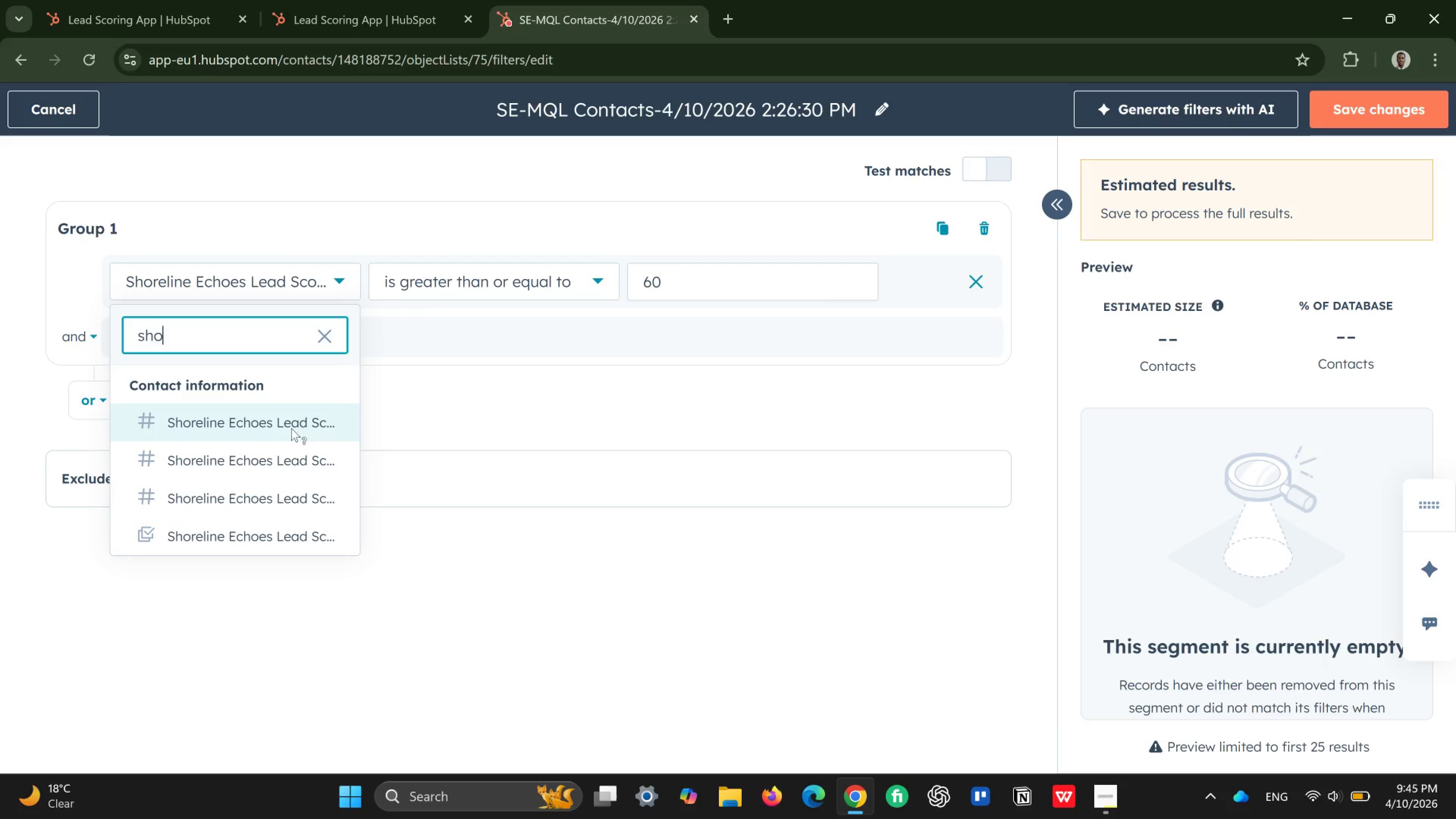 
left_click([291, 428])
 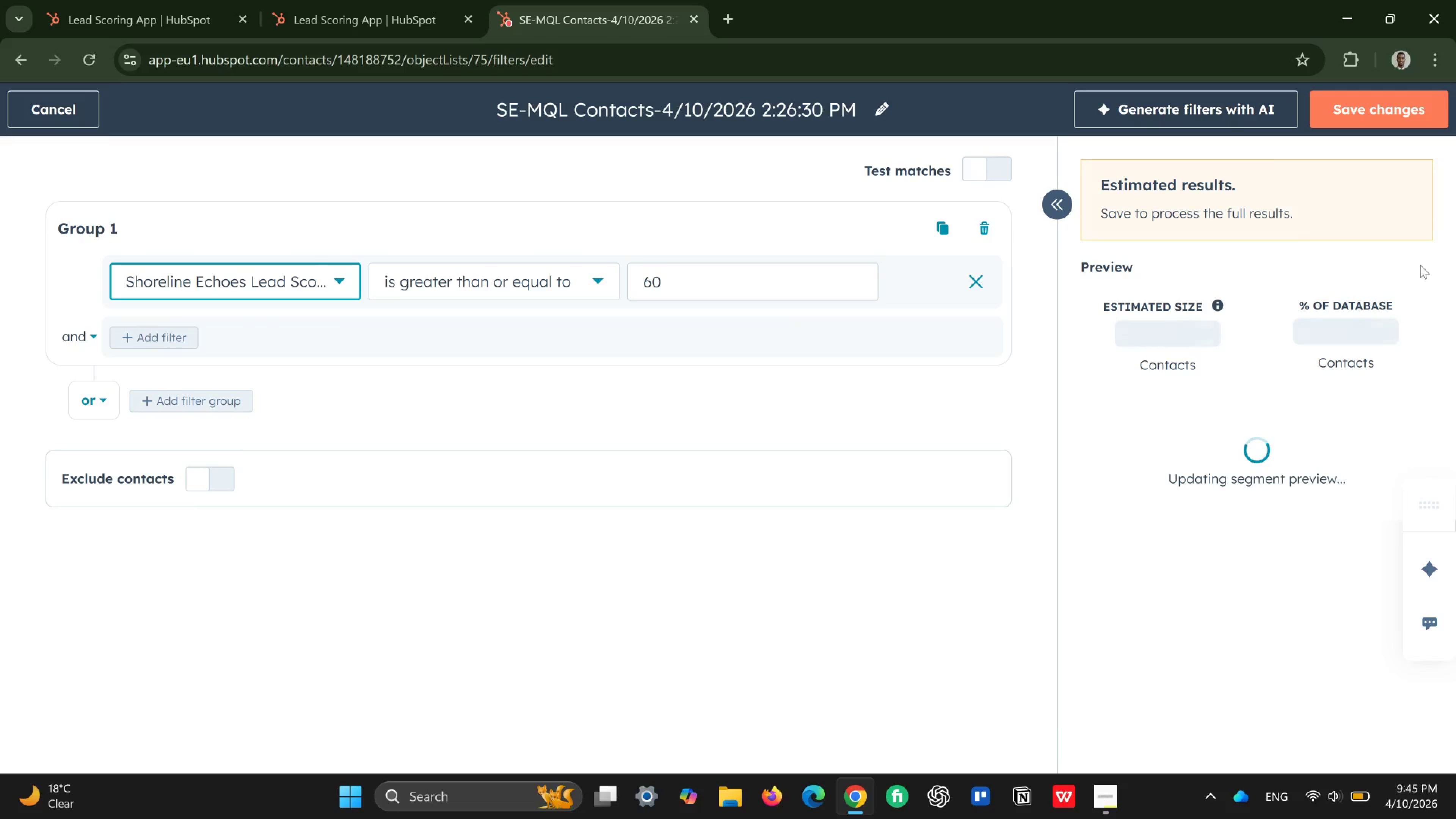 
wait(9.43)
 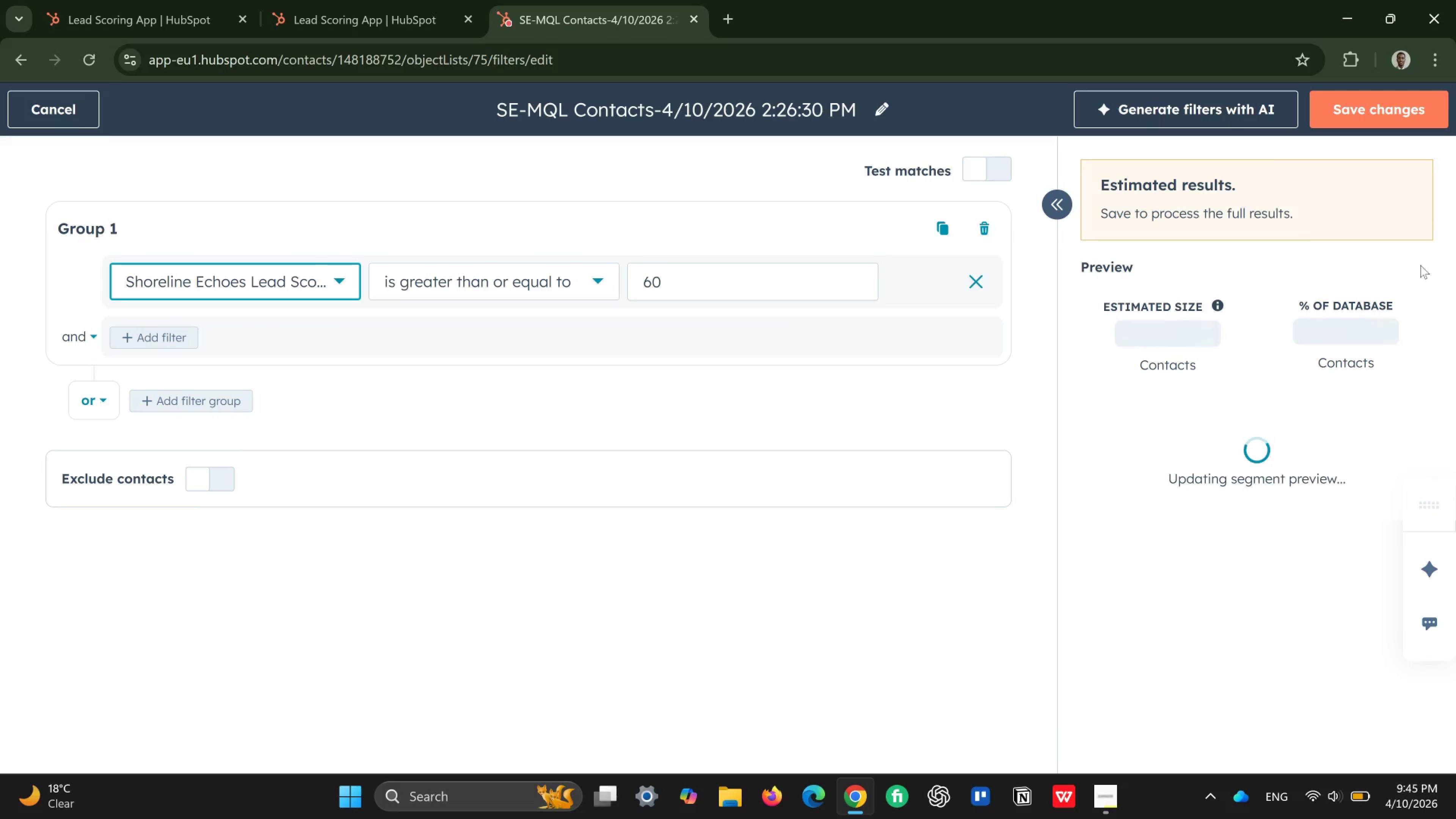 
left_click([1390, 101])
 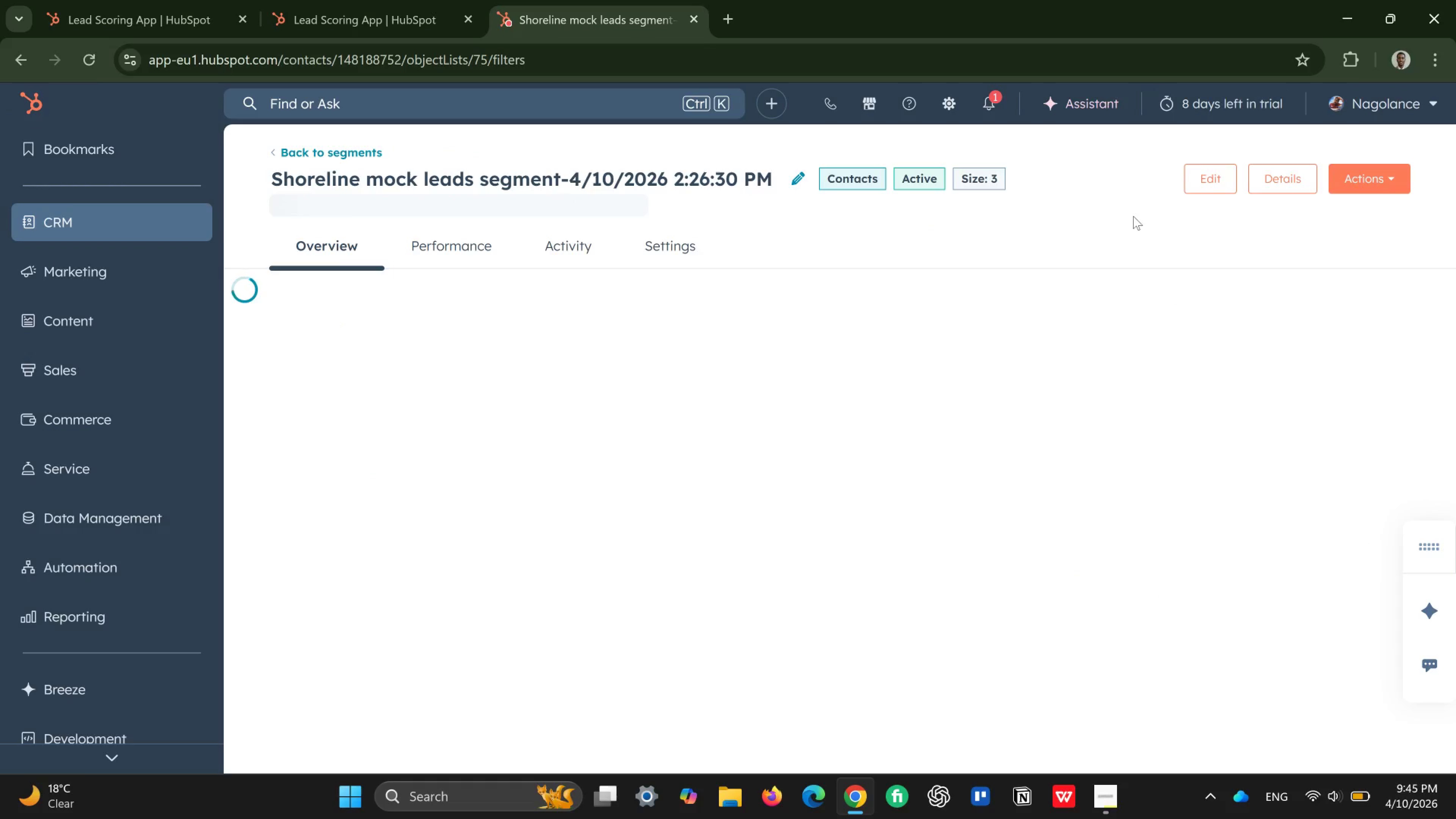 
mouse_move([1131, 231])
 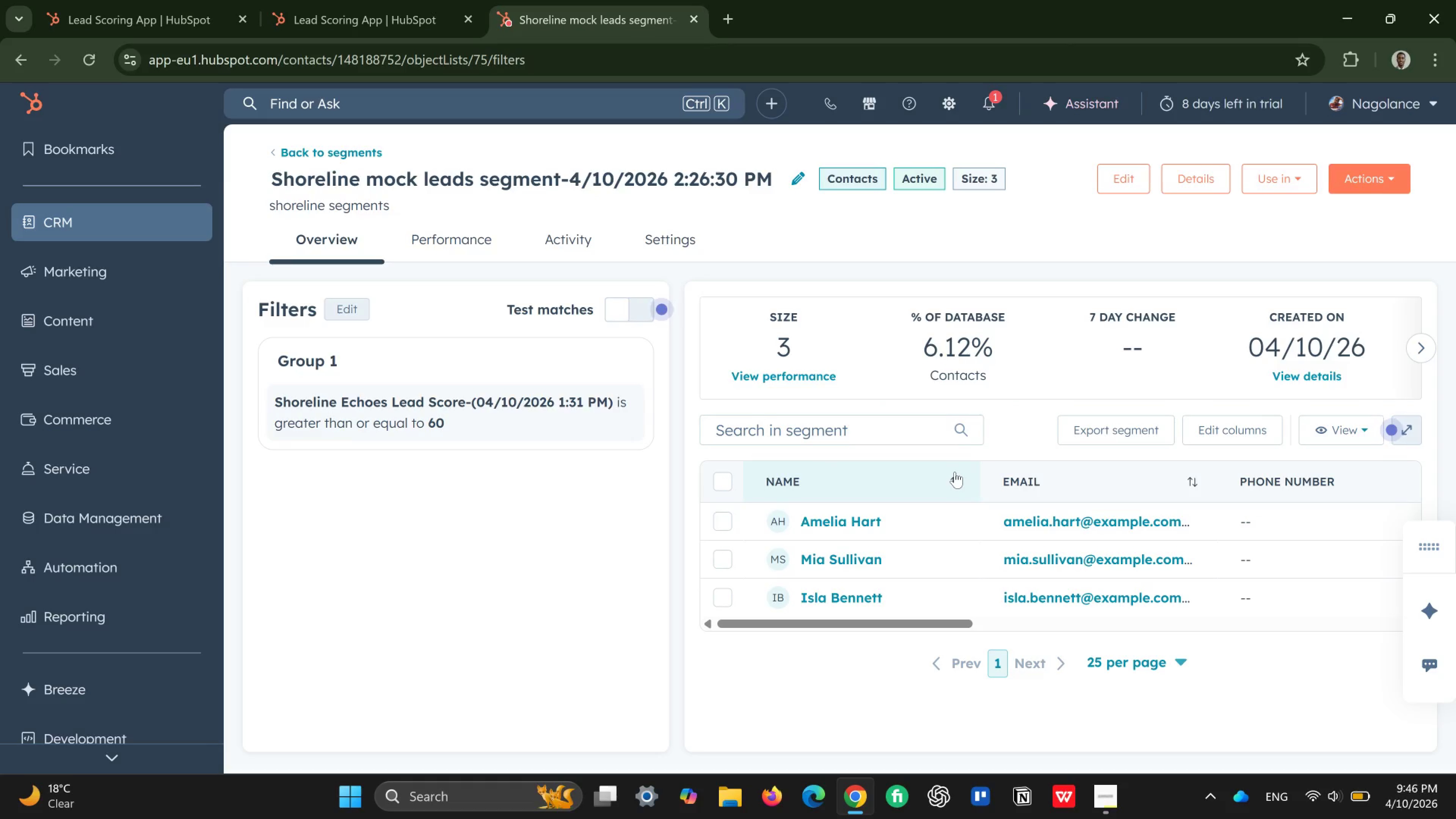 
scroll: coordinate [955, 472], scroll_direction: down, amount: 1.0
 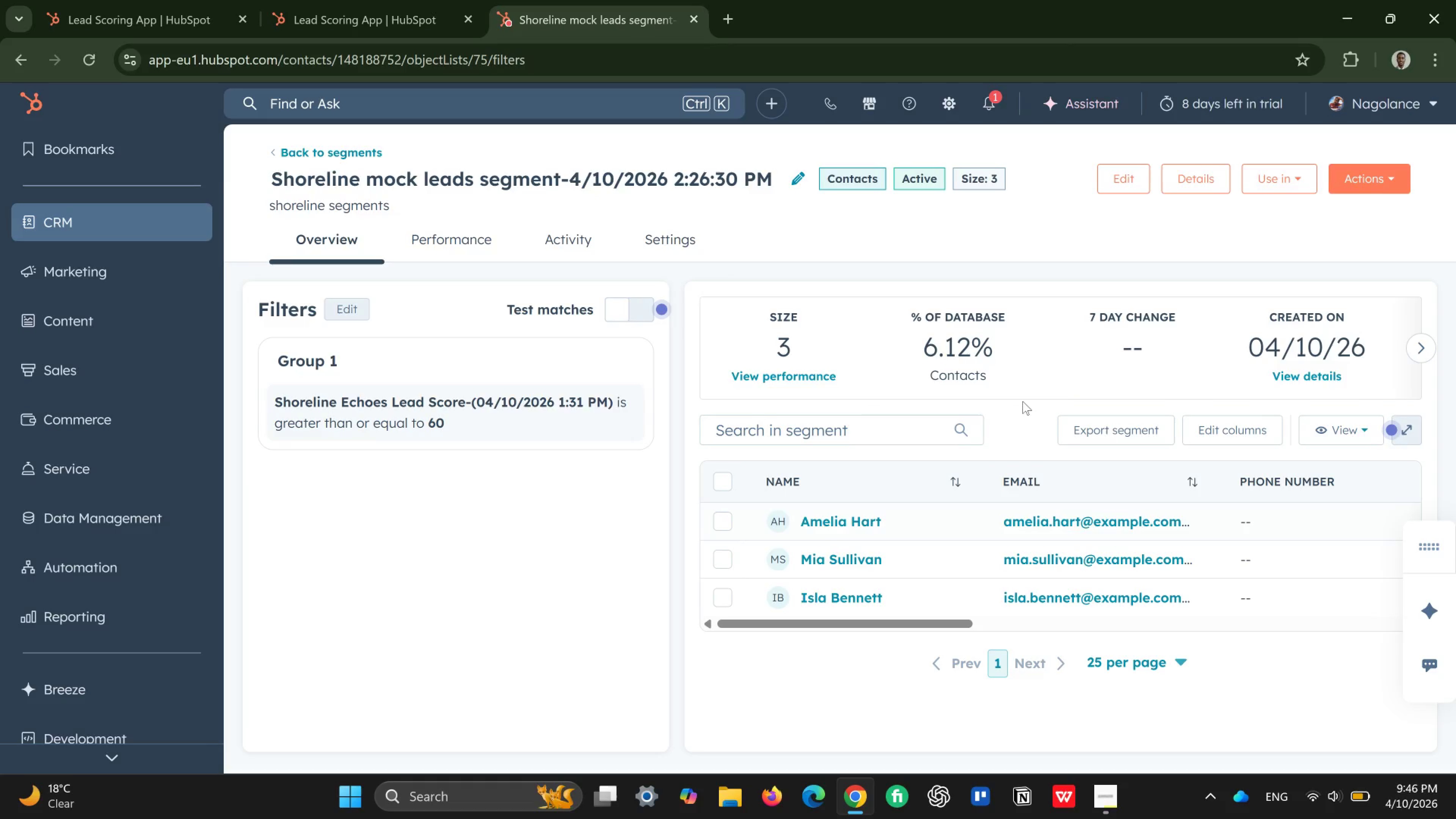 
wait(8.29)
 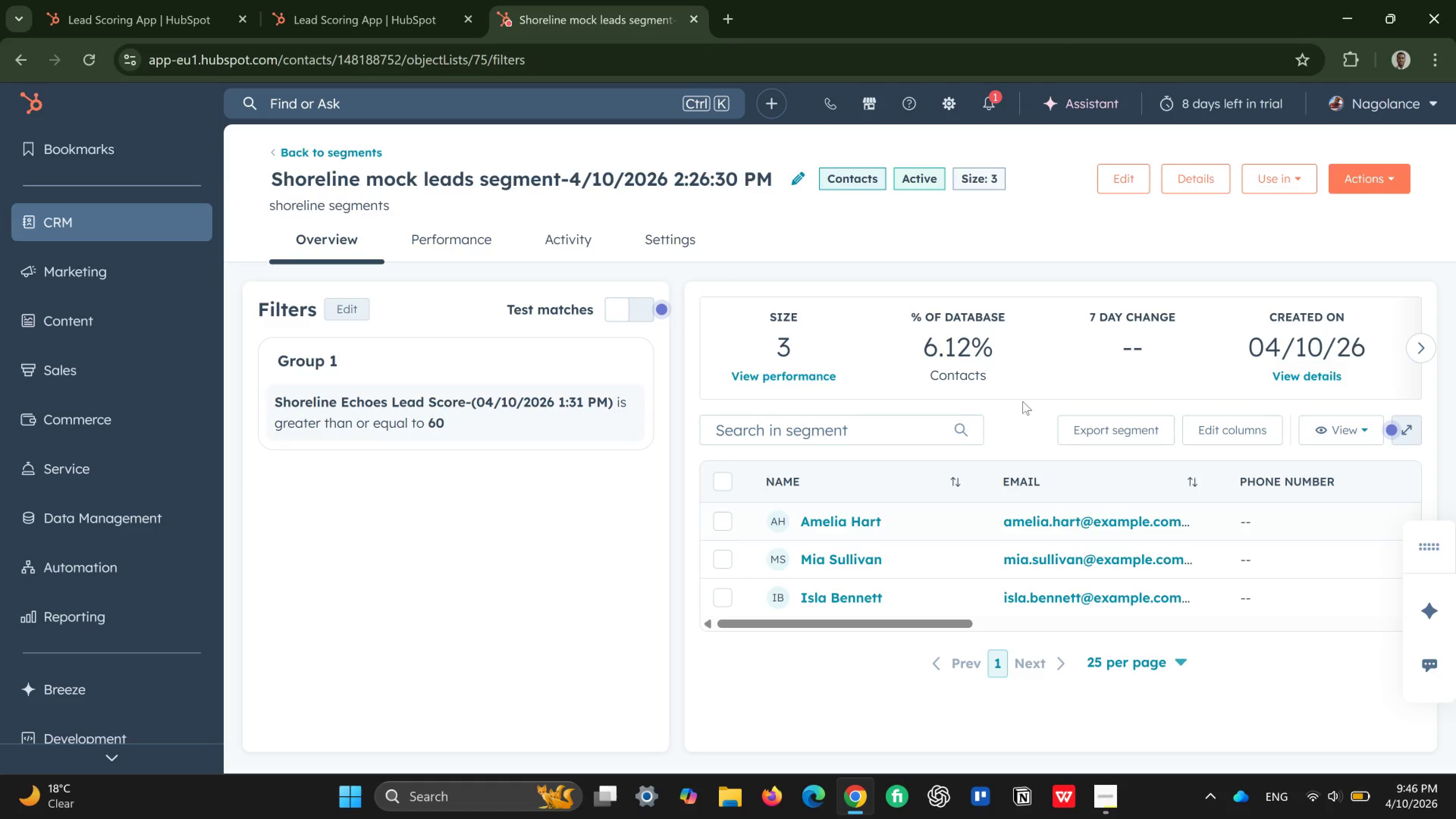 
scroll: coordinate [1179, 393], scroll_direction: up, amount: 3.0
 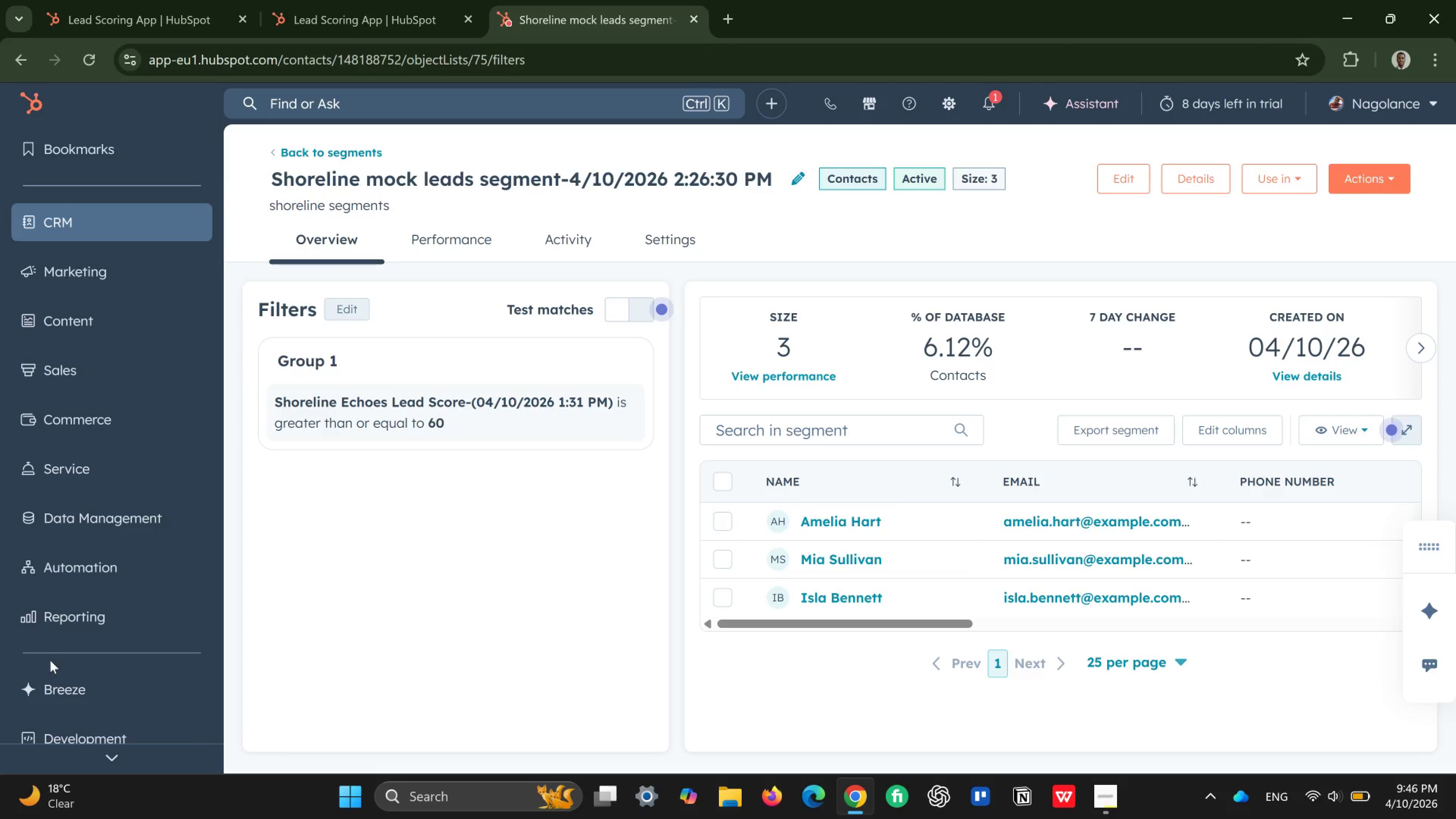 
scroll: coordinate [50, 660], scroll_direction: down, amount: 1.0
 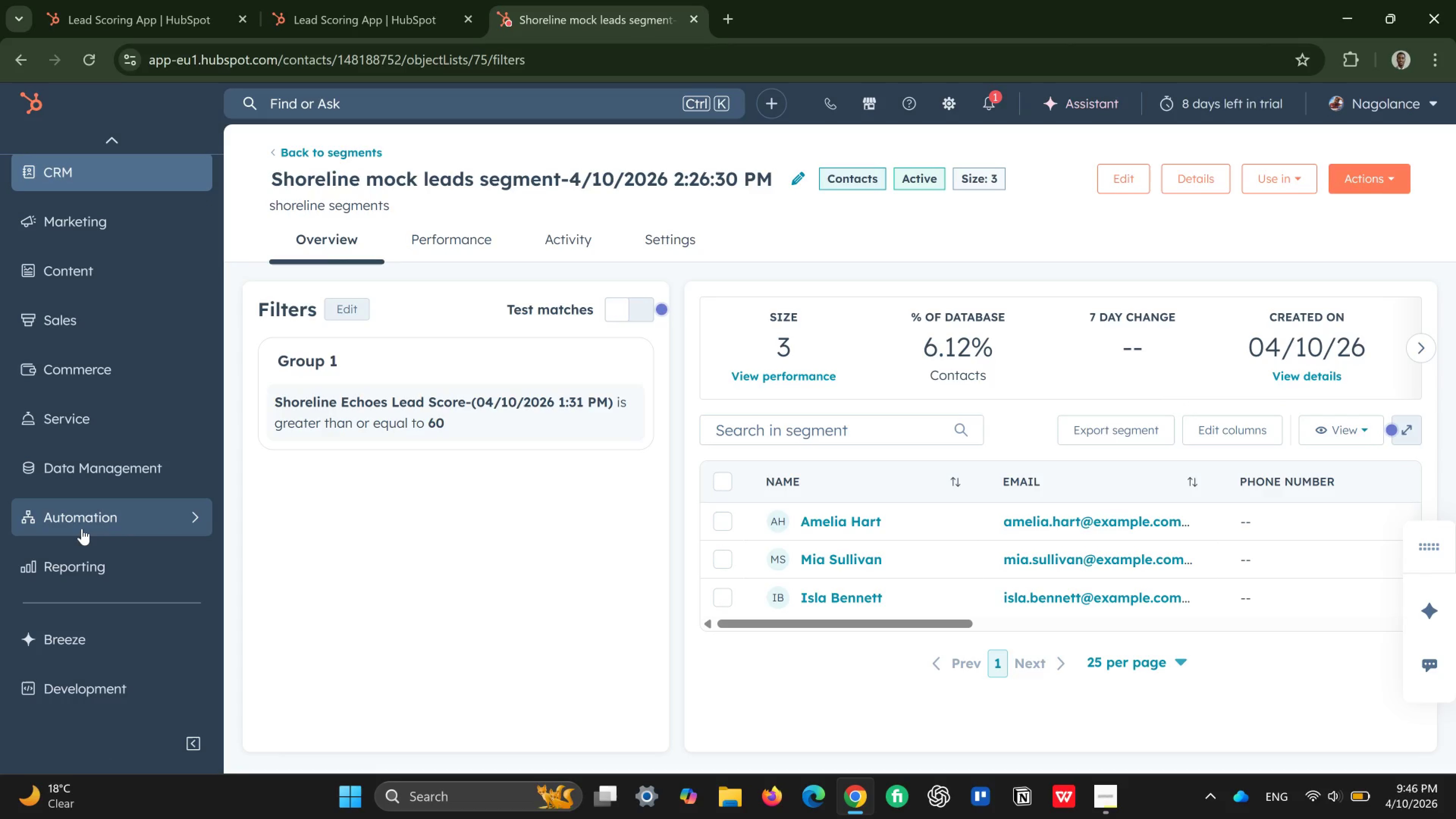 
left_click([82, 529])
 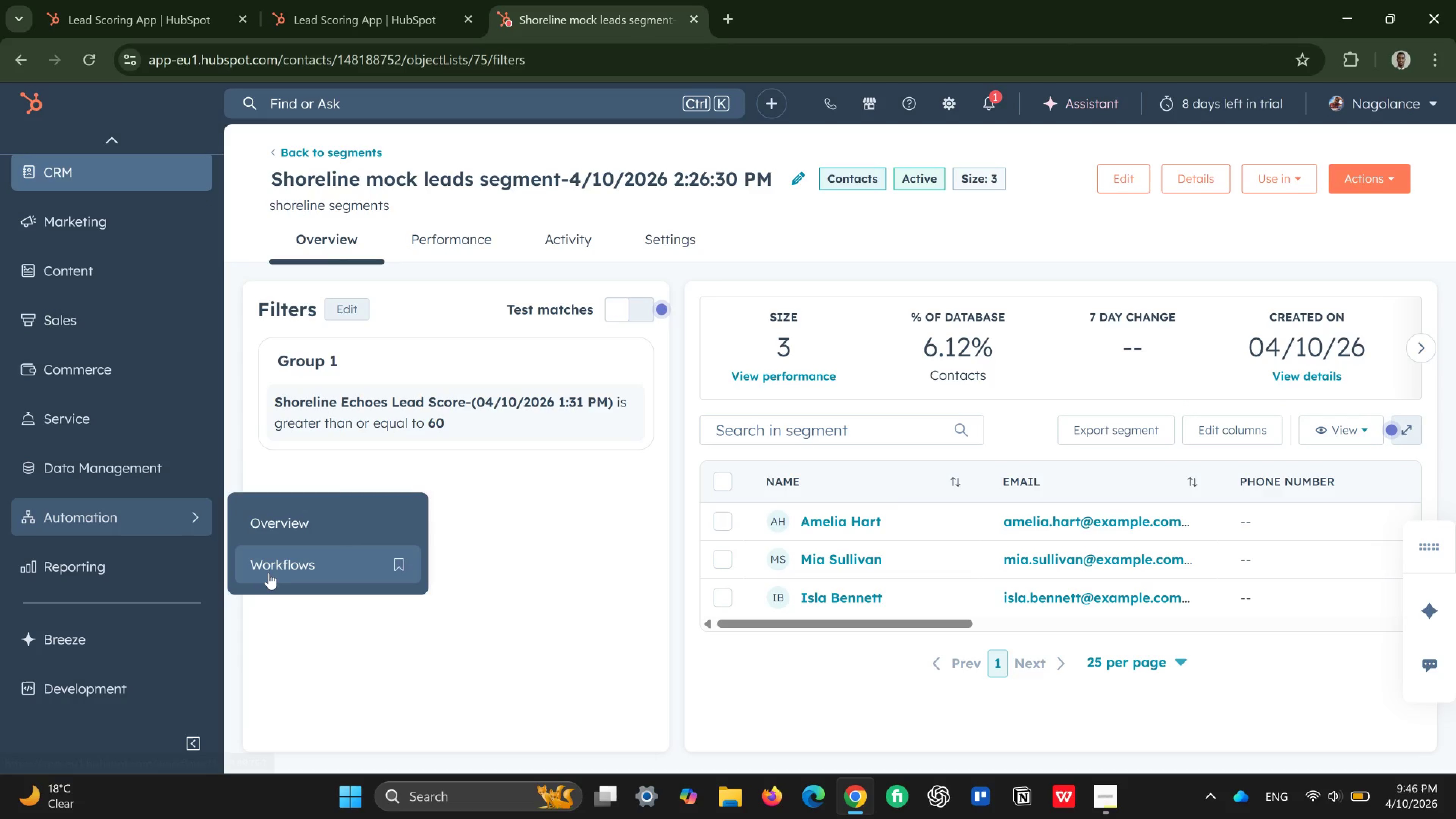 
left_click([269, 573])
 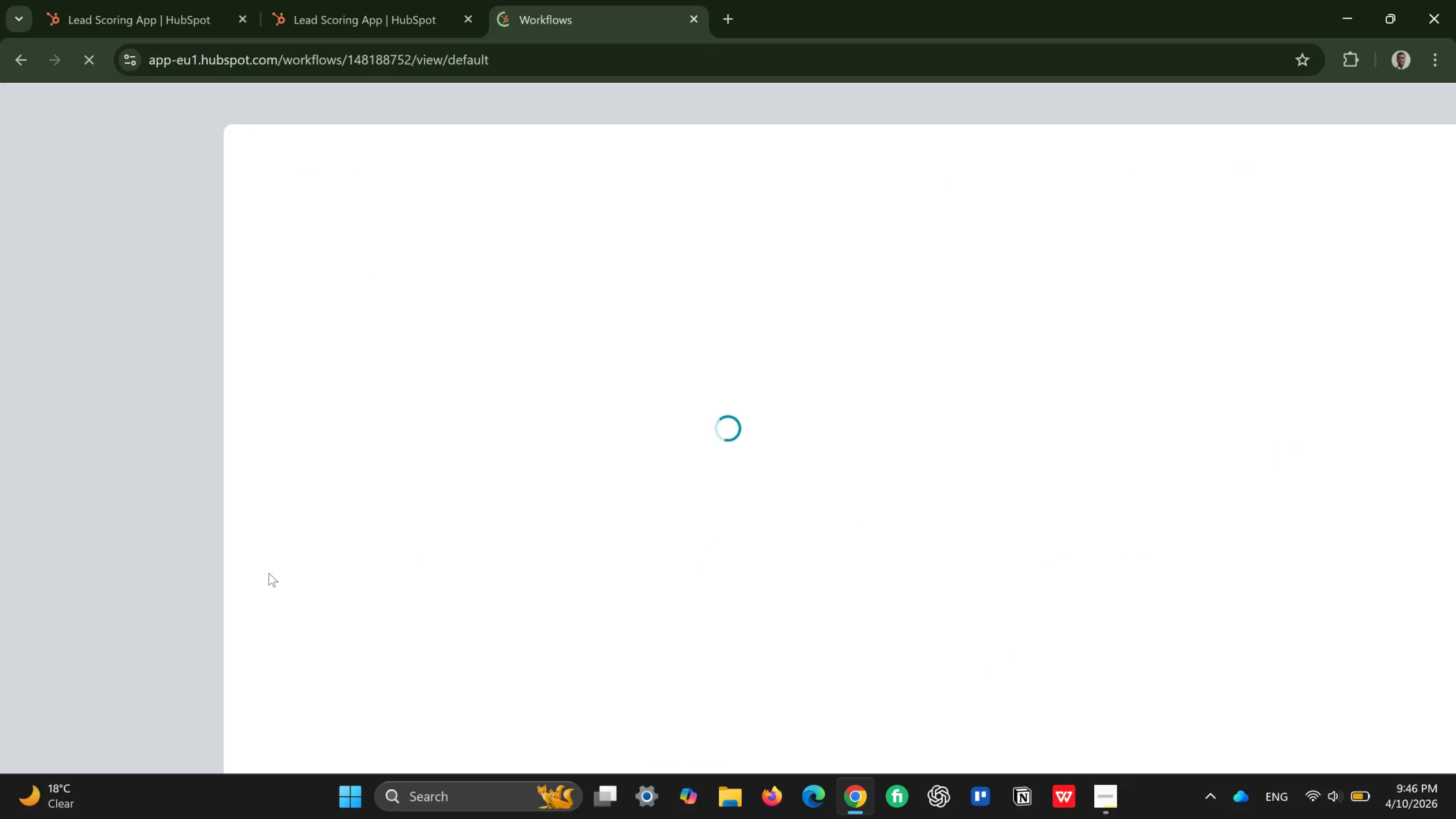 
mouse_move([248, 573])
 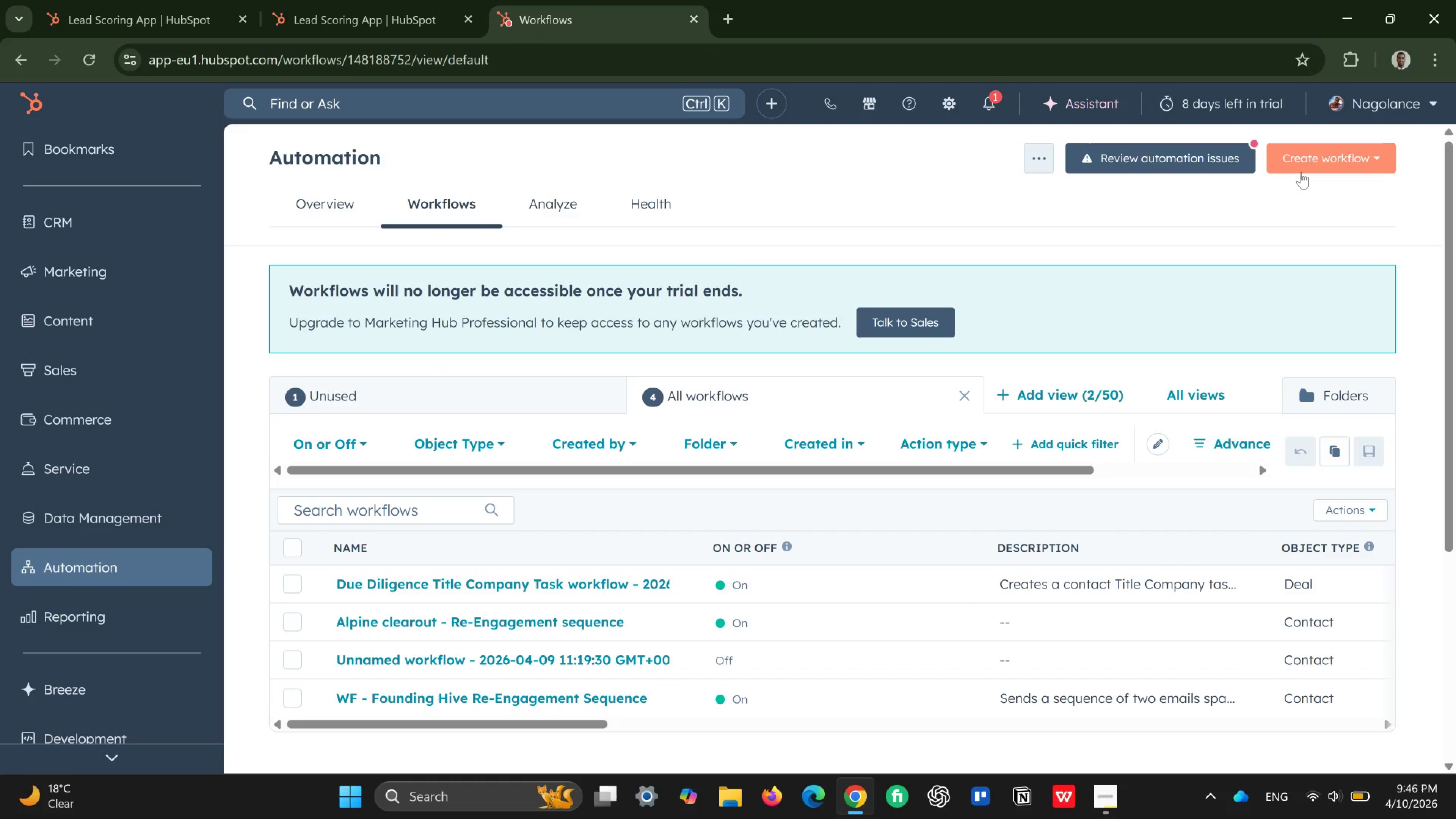 
left_click([1316, 165])
 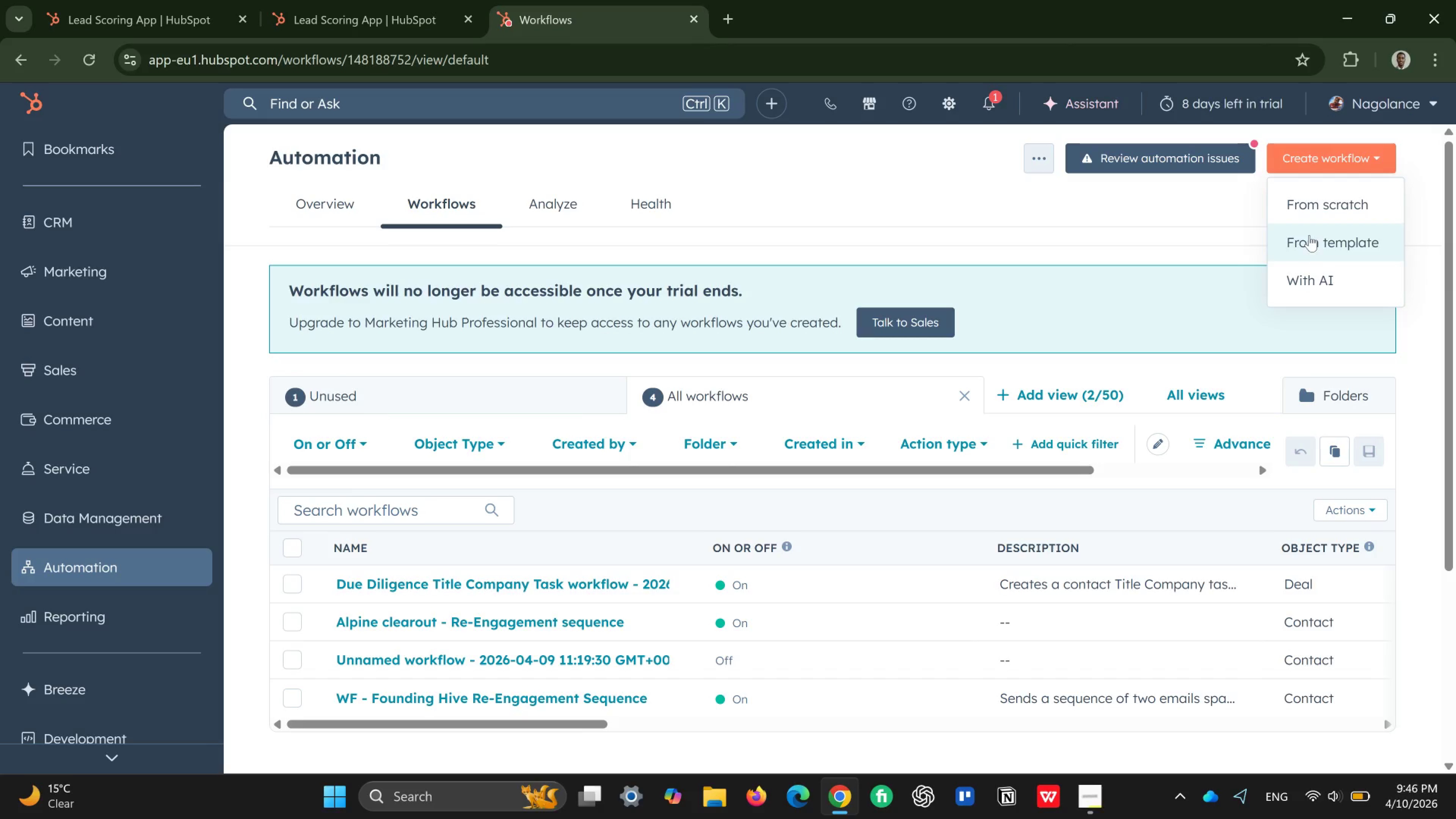 
left_click([1318, 201])
 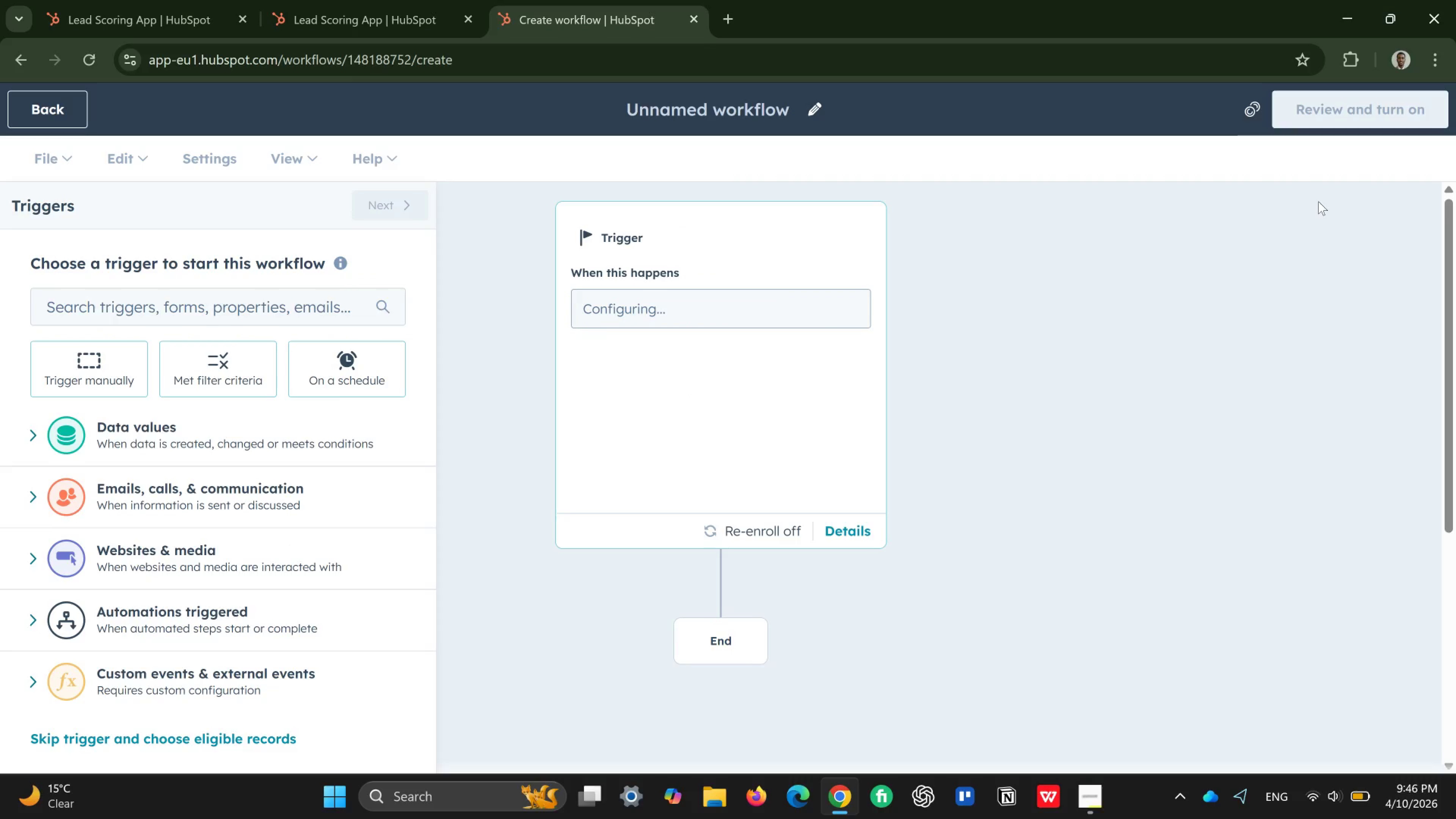 
wait(10.64)
 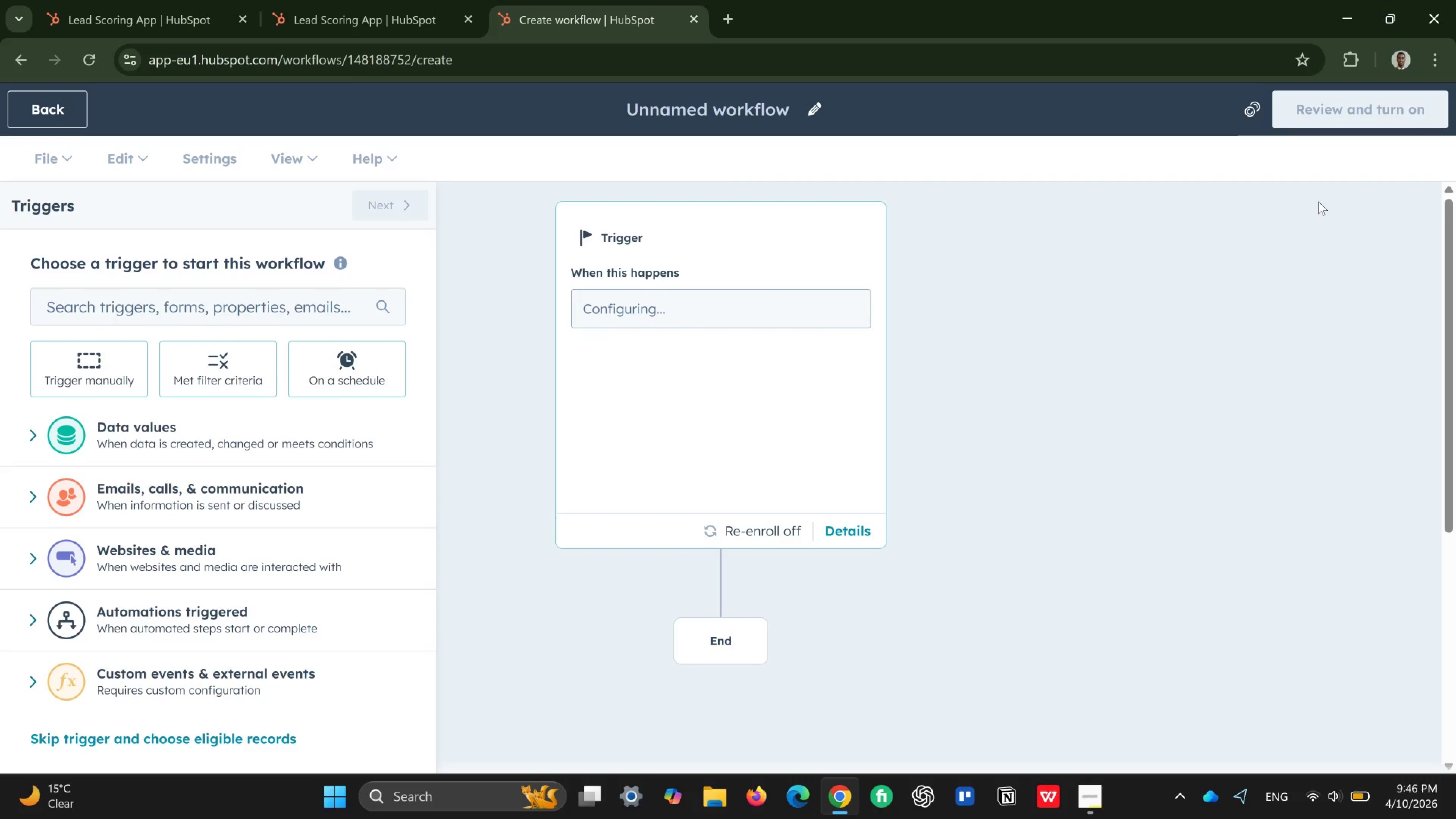 
type(SE-MQL Transitit)
key(Backspace)
type(on)
 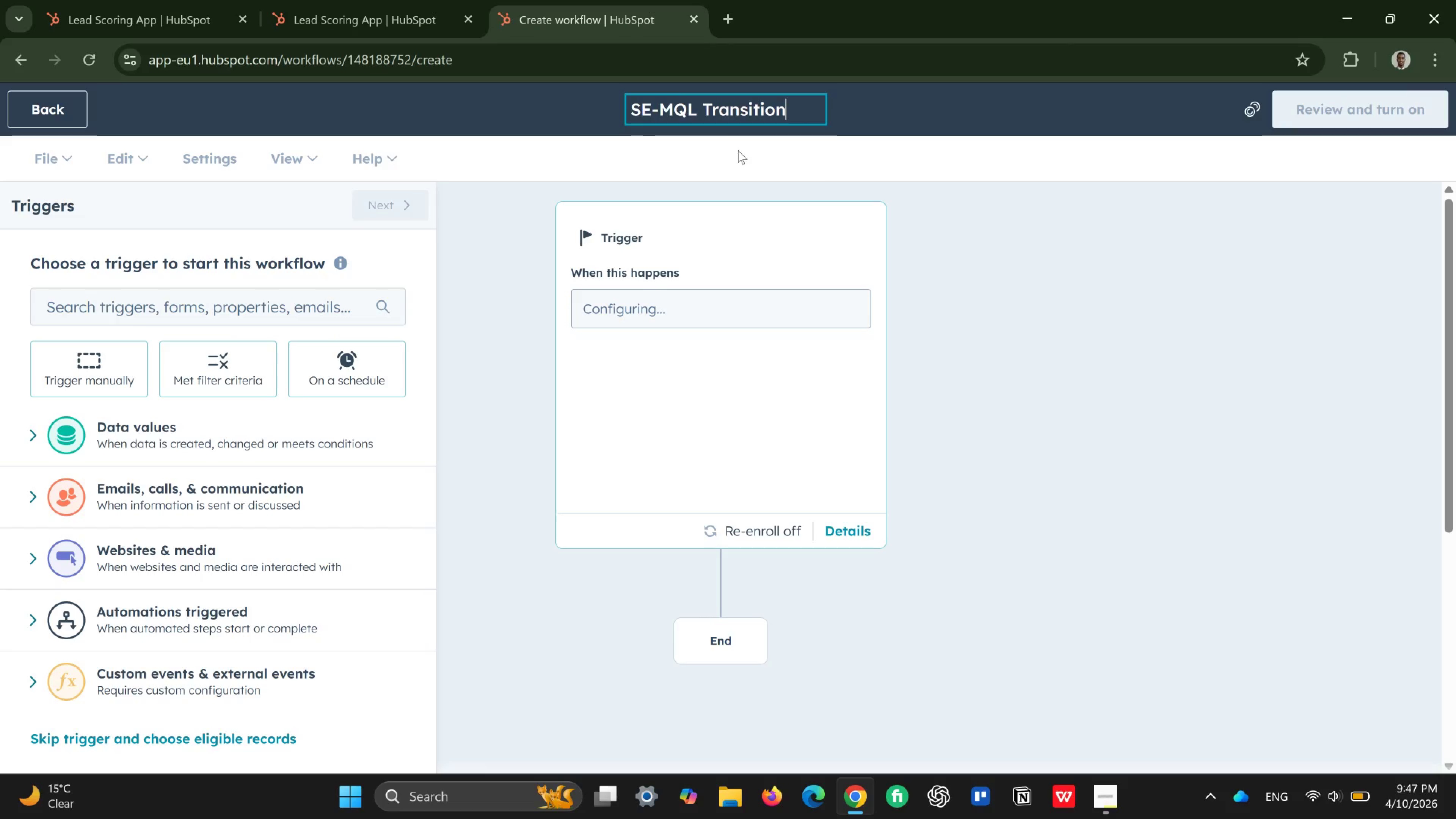 
left_click([901, 193])
 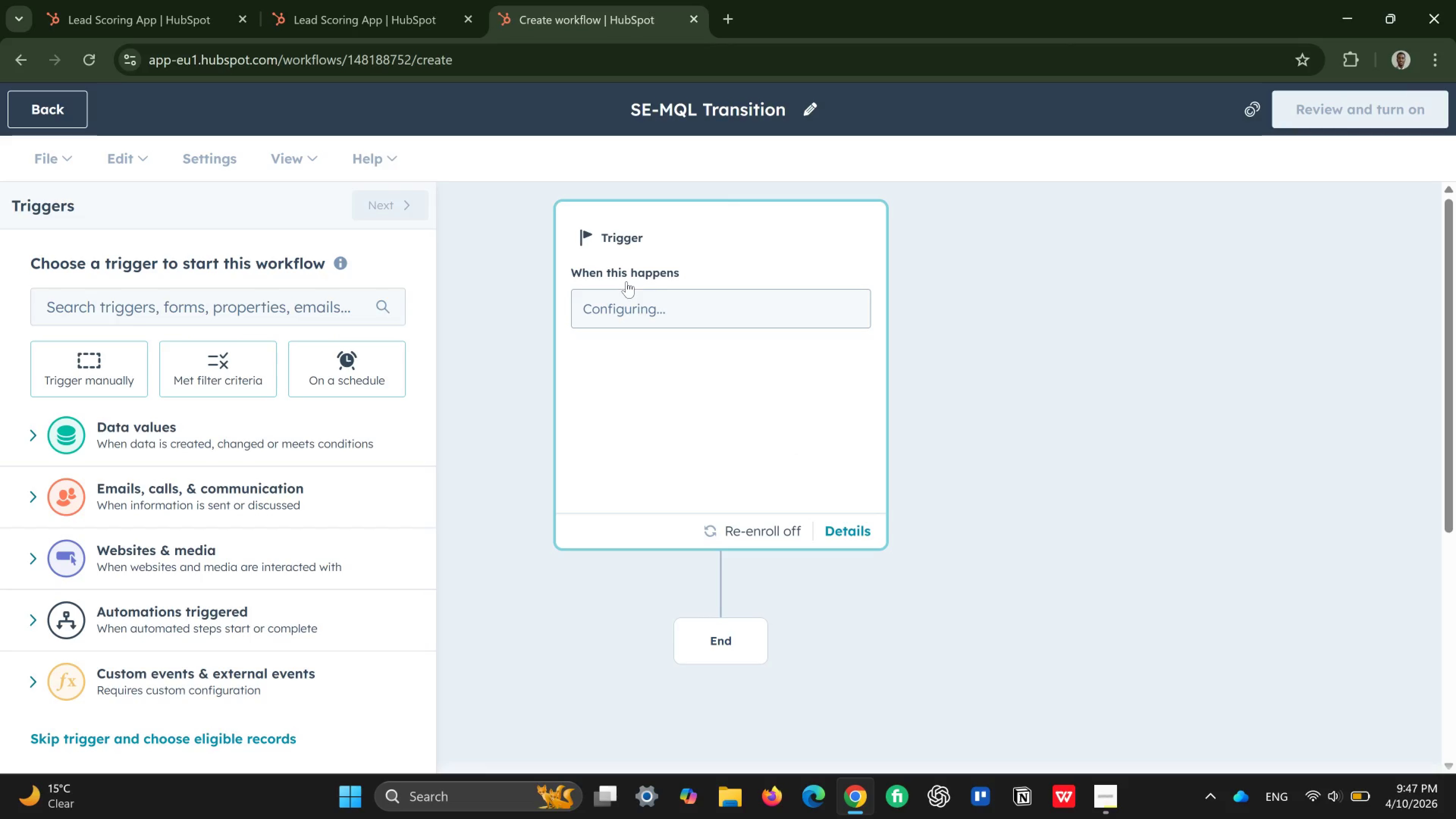 
wait(32.48)
 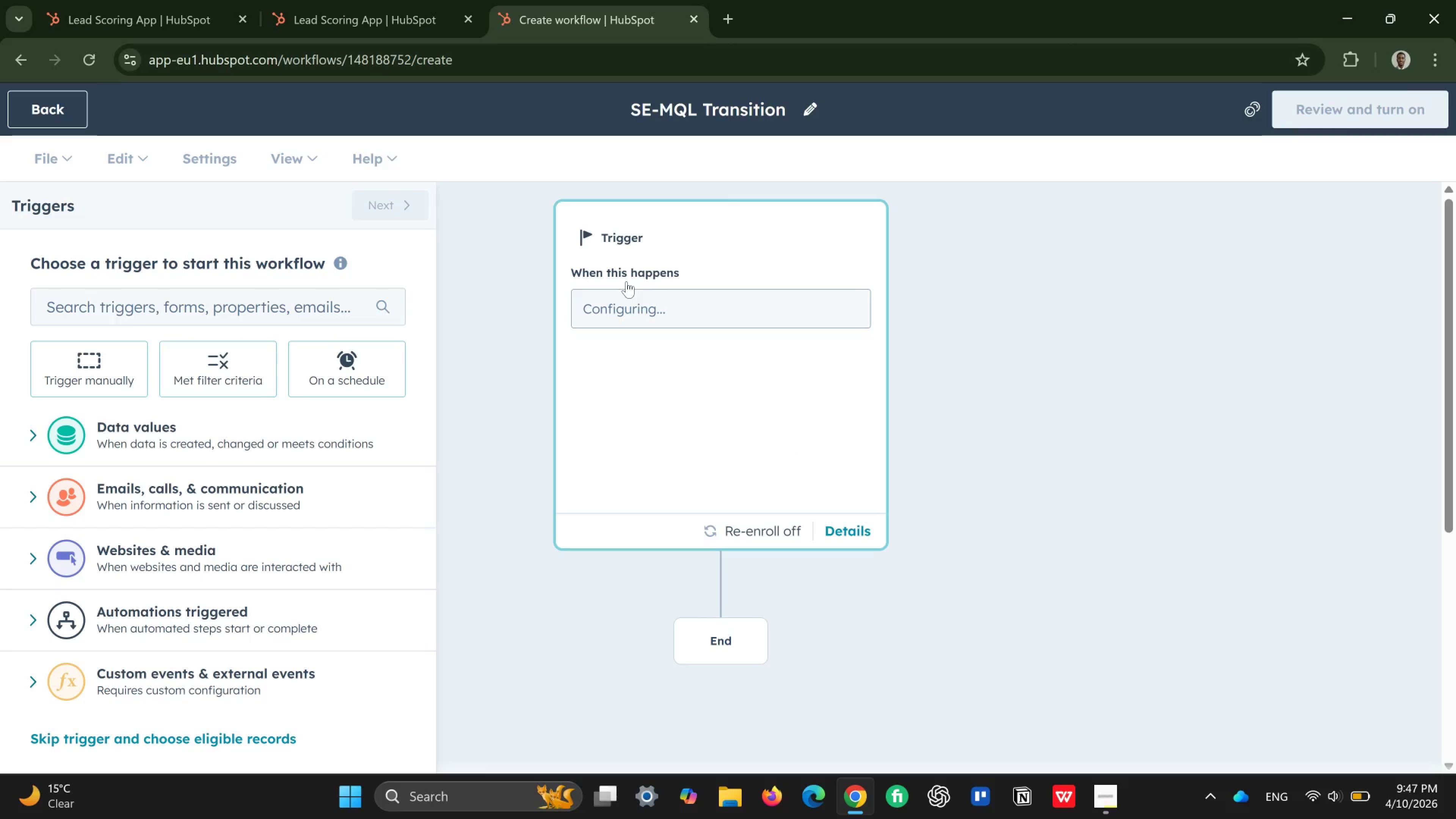 
left_click([209, 433])
 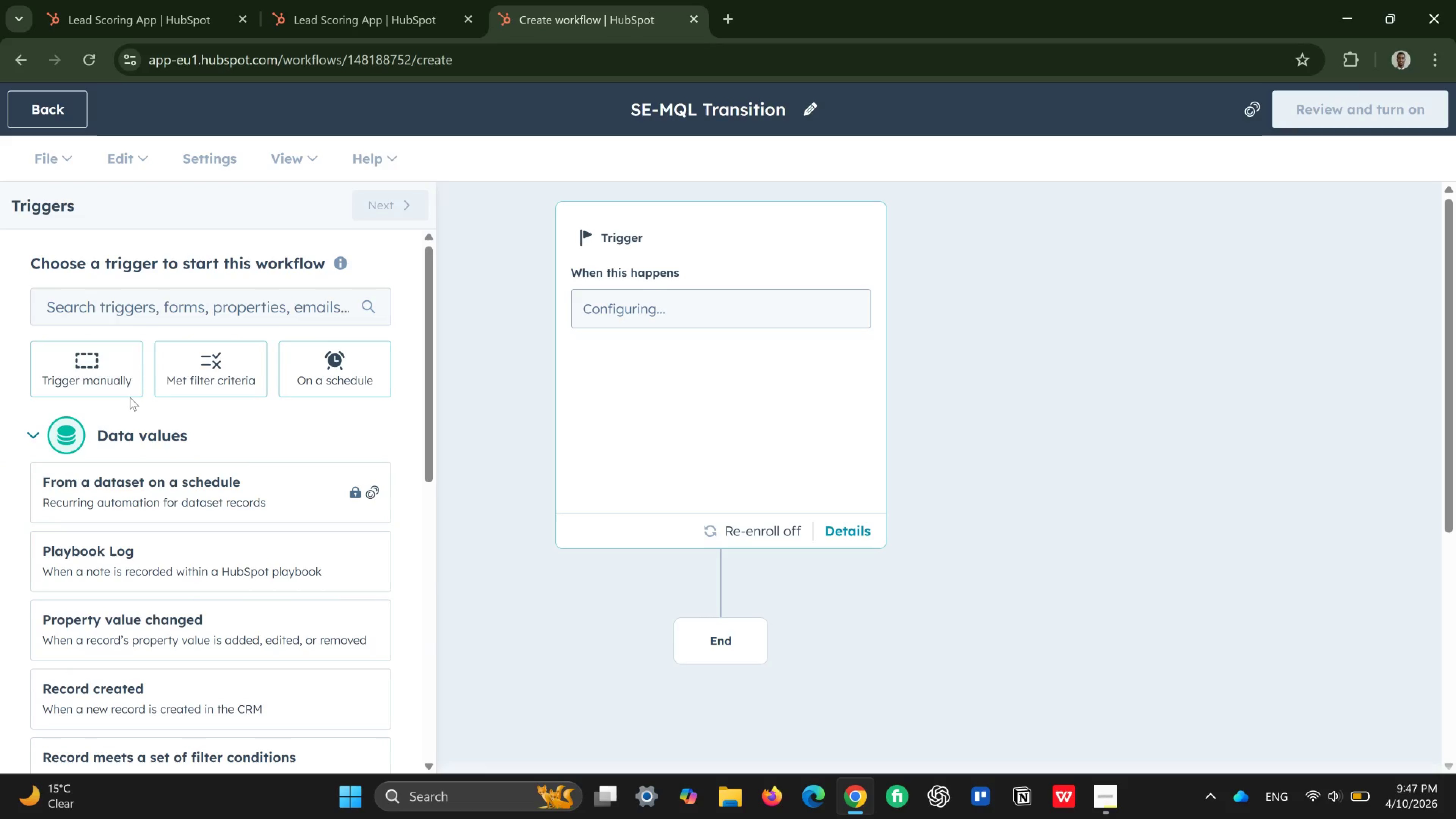 
left_click([199, 315])
 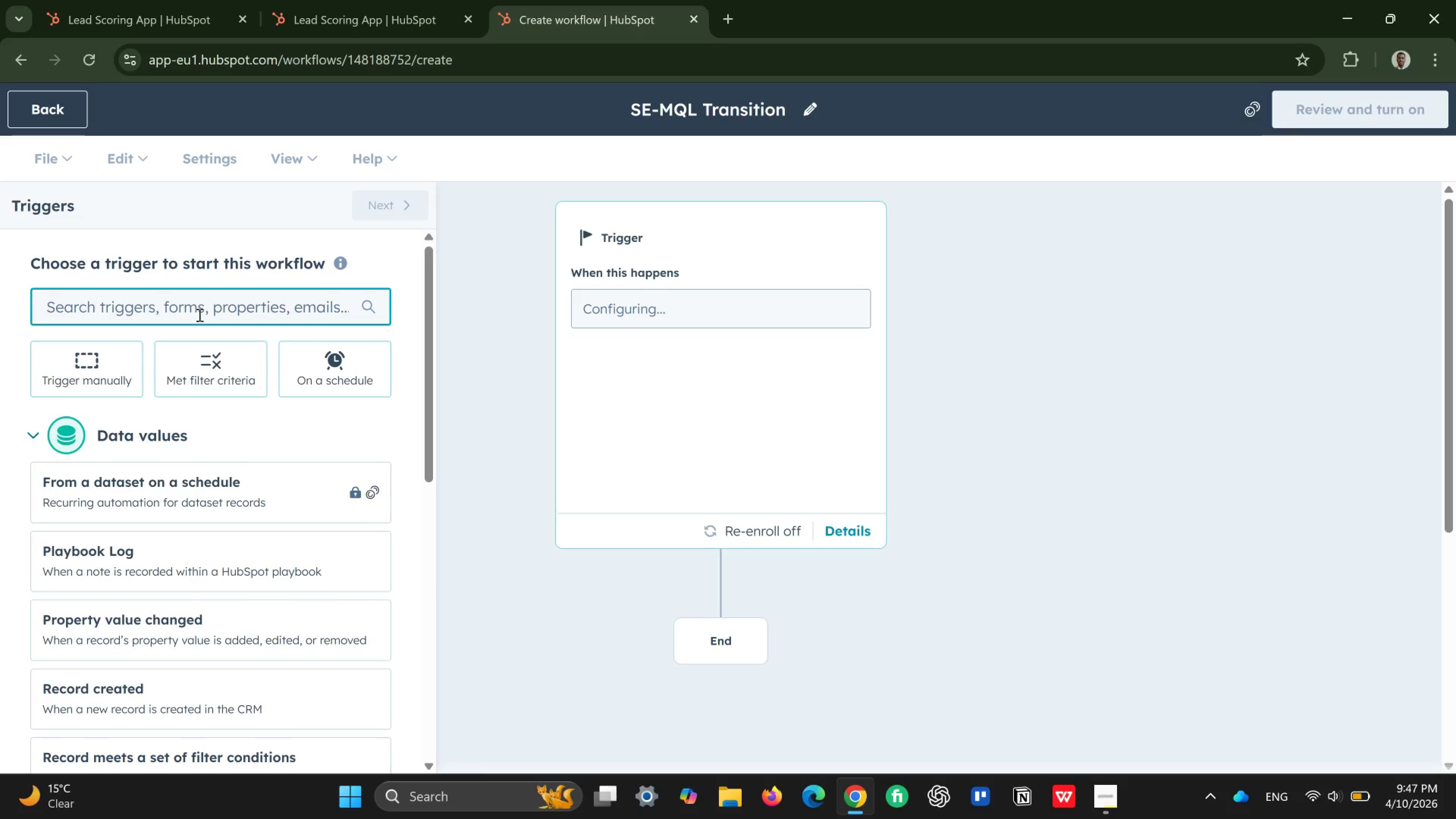 
type(con)
 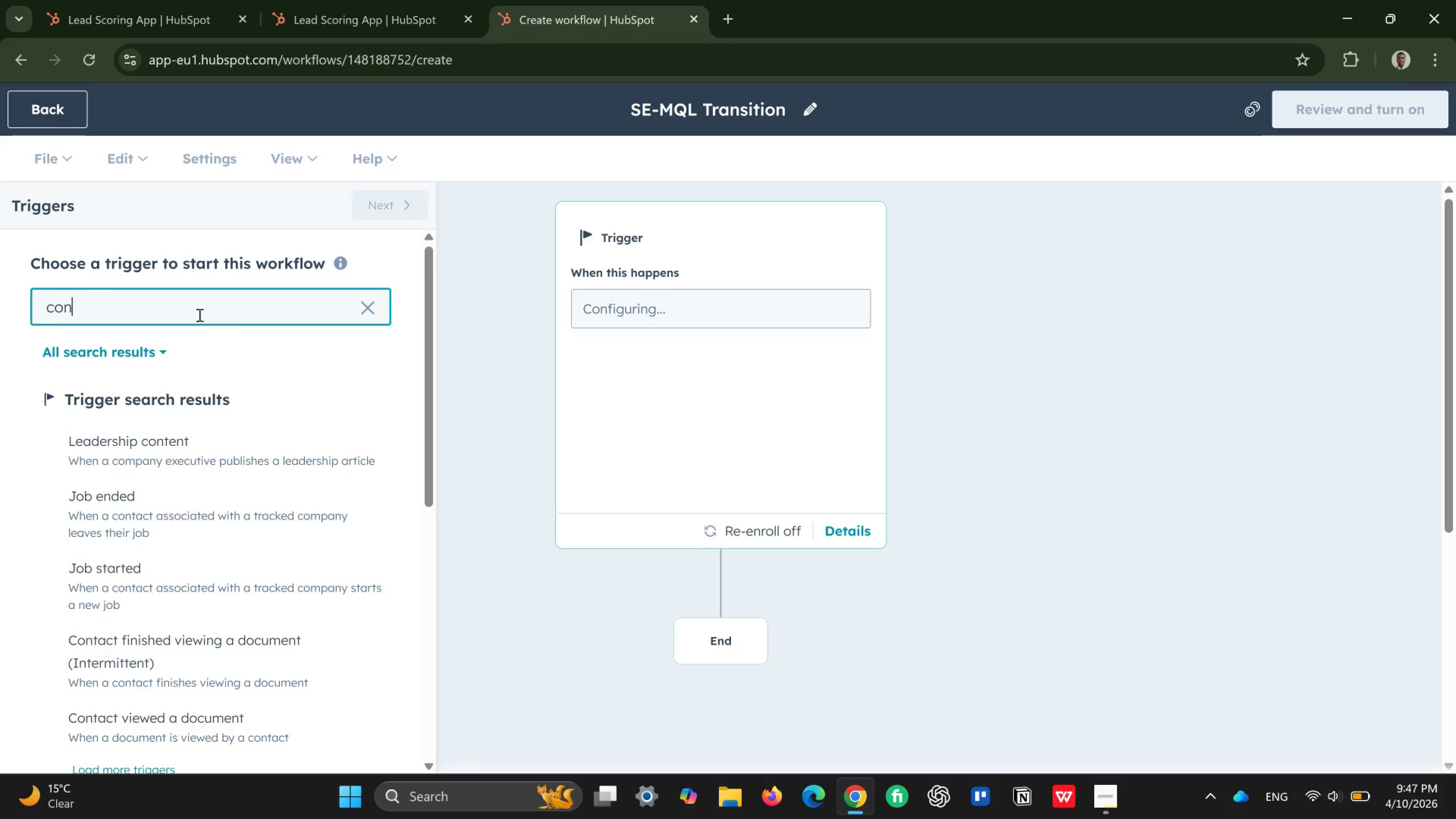 
wait(5.92)
 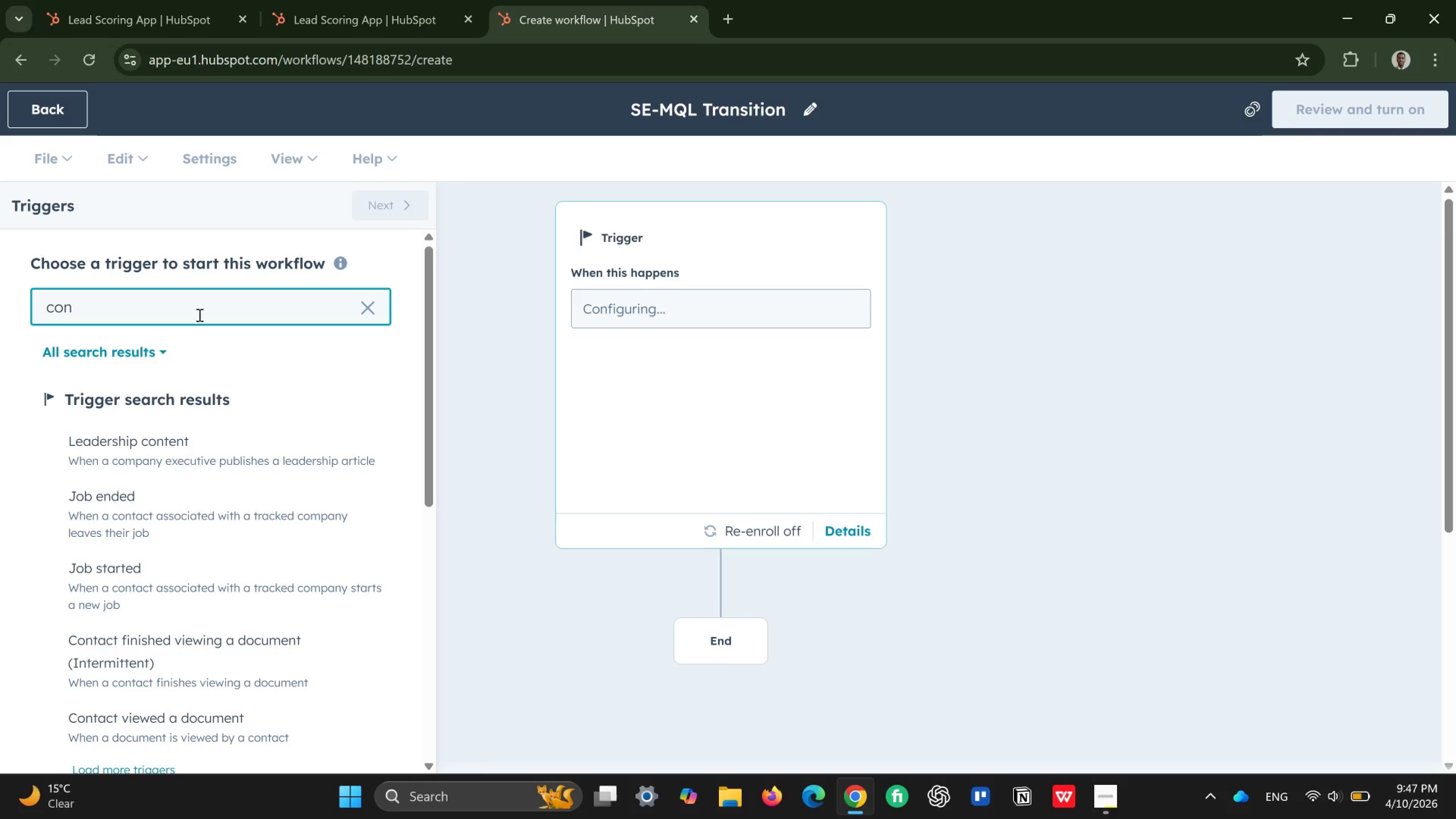 
key(Backspace)
 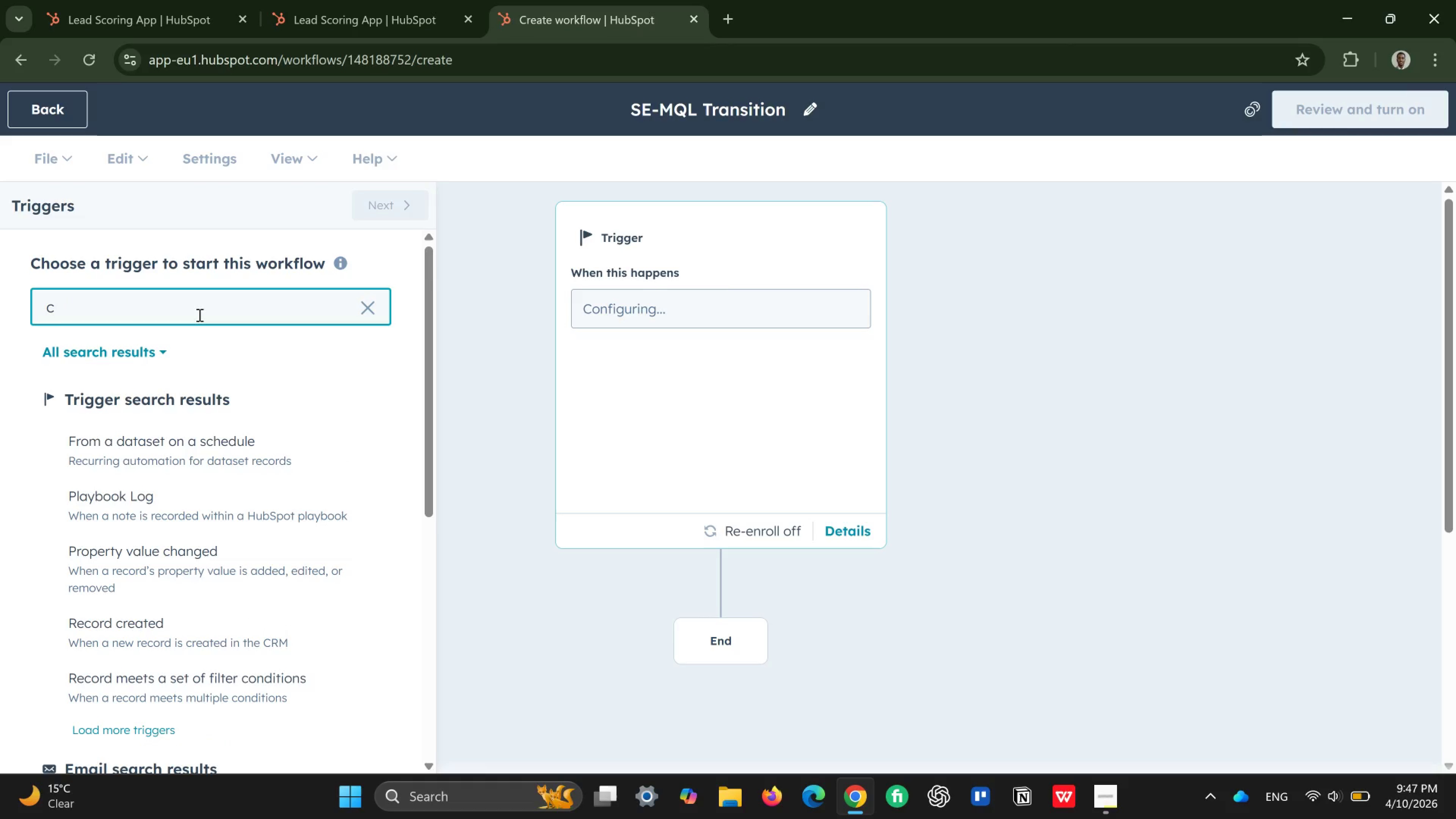 
key(Backspace)
 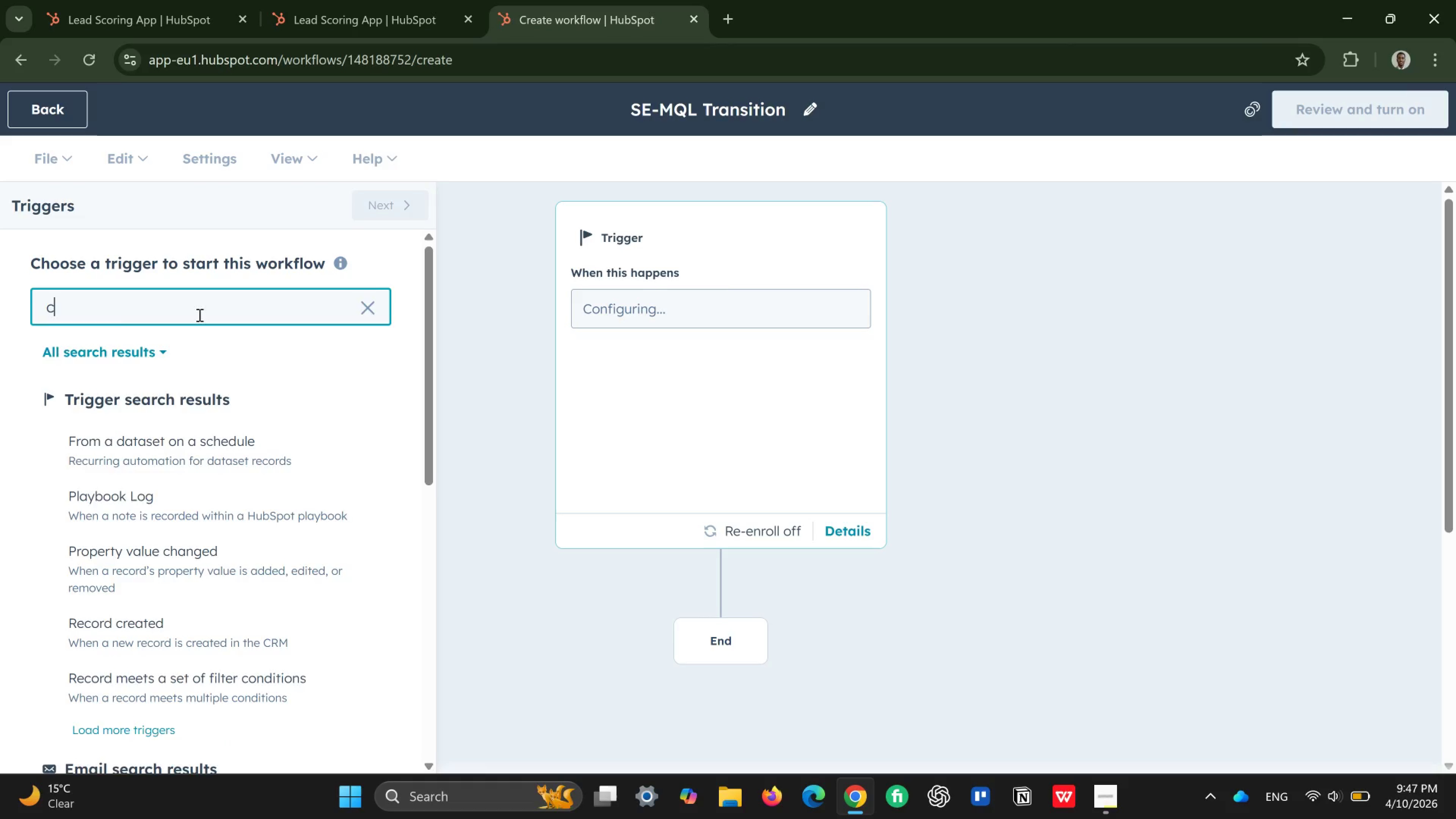 
key(Backspace)
 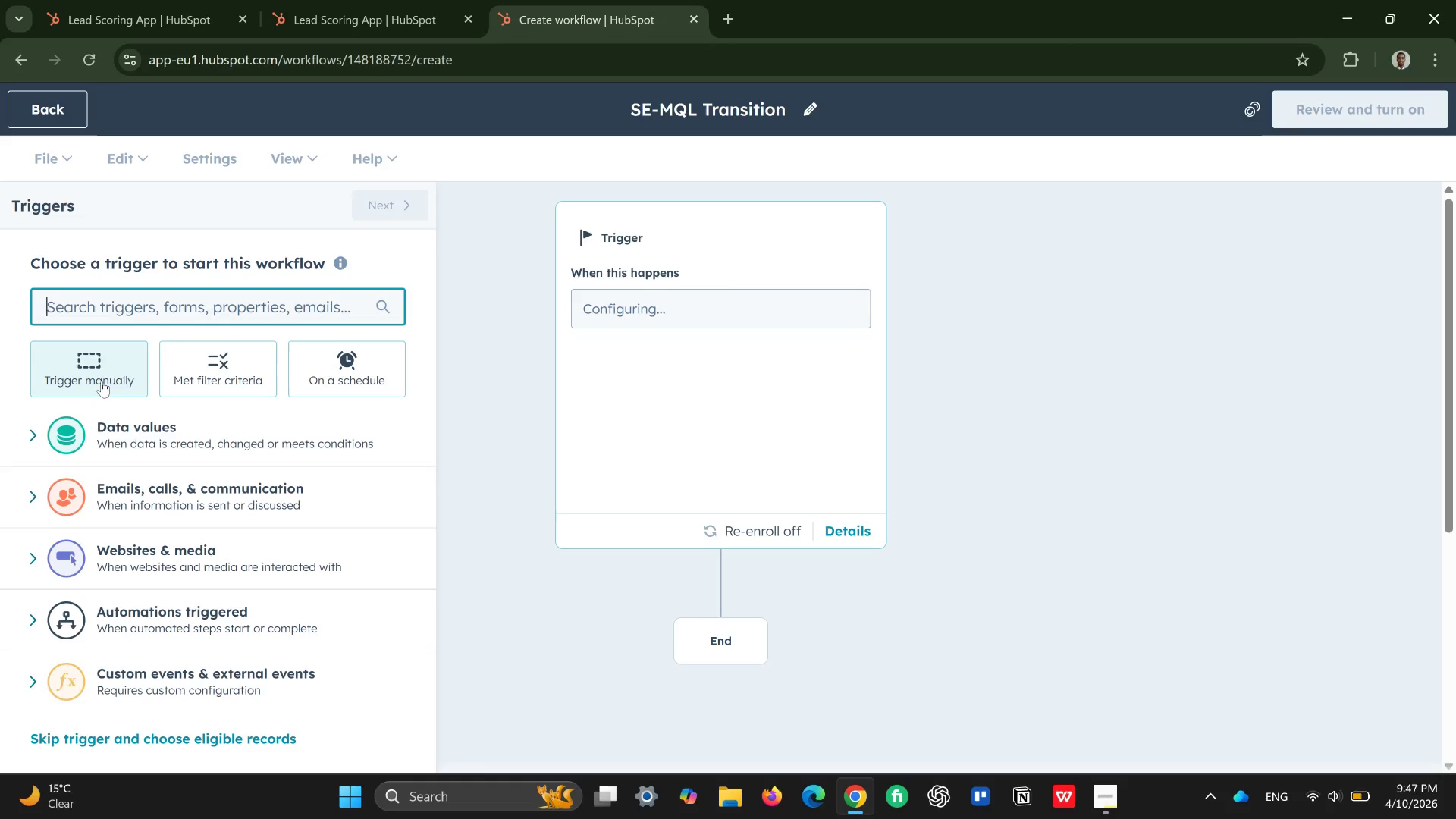 
left_click([183, 424])
 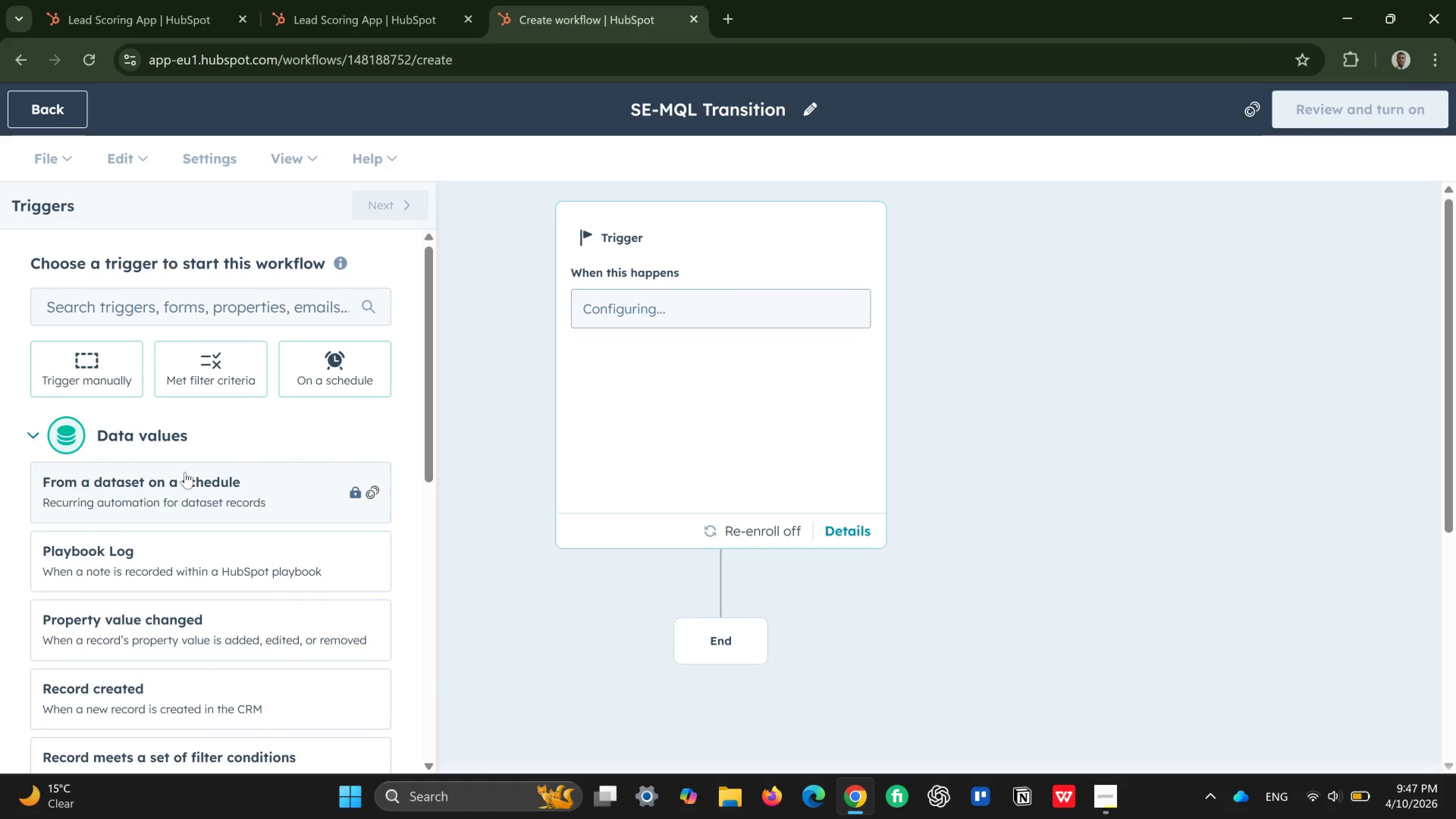 
scroll: coordinate [184, 511], scroll_direction: down, amount: 2.0
 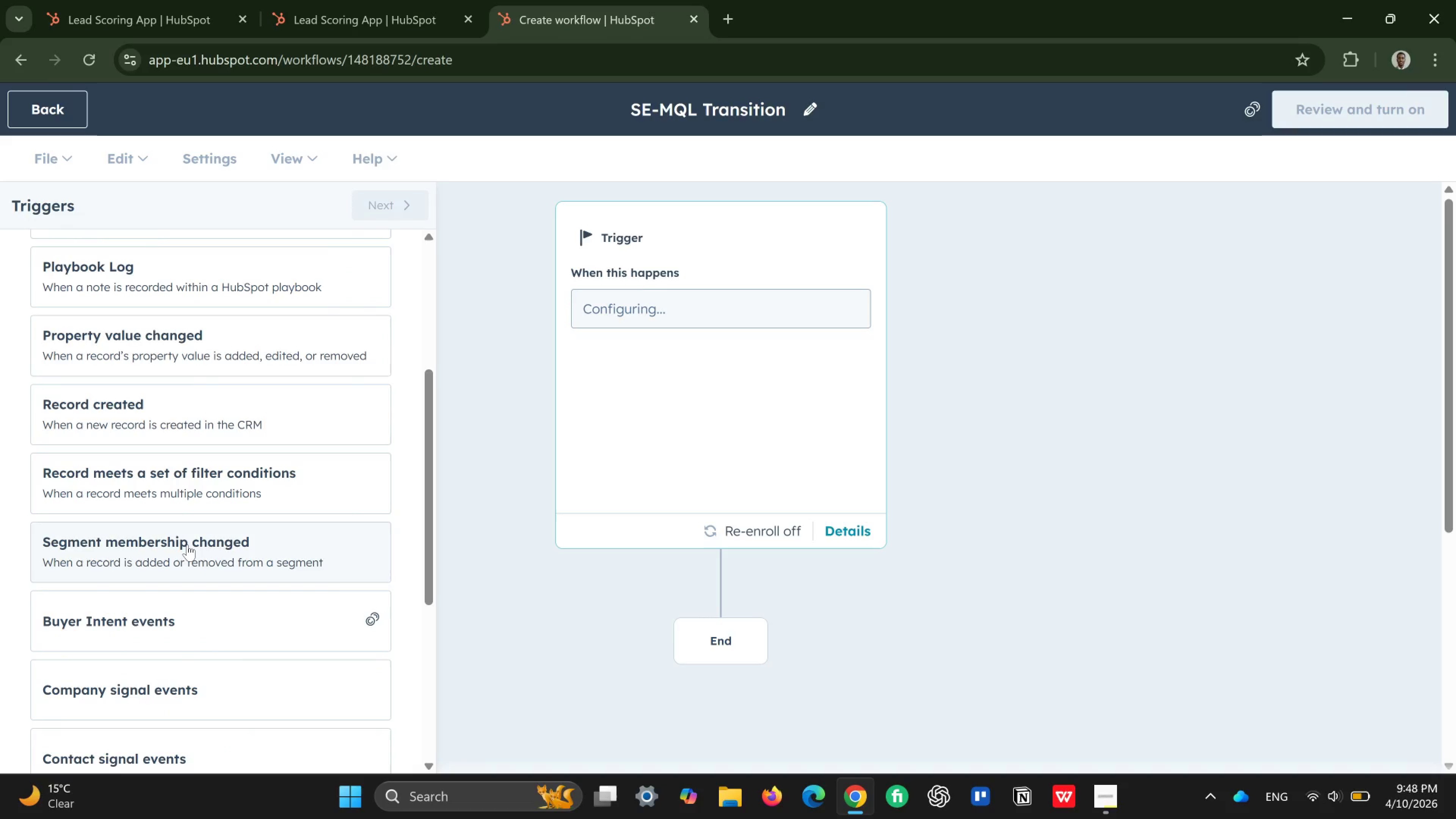 
left_click([187, 544])
 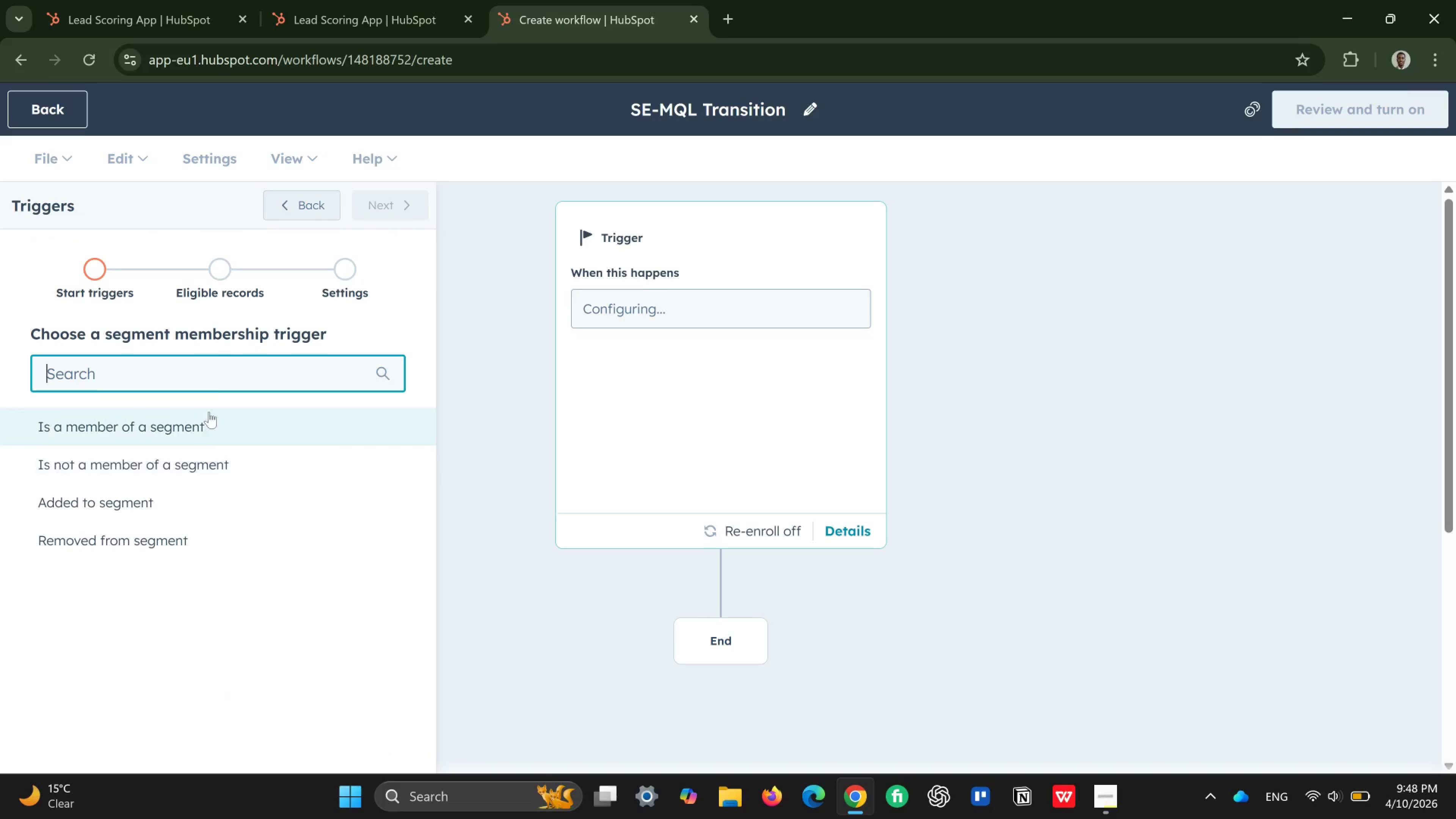 
left_click([218, 370])
 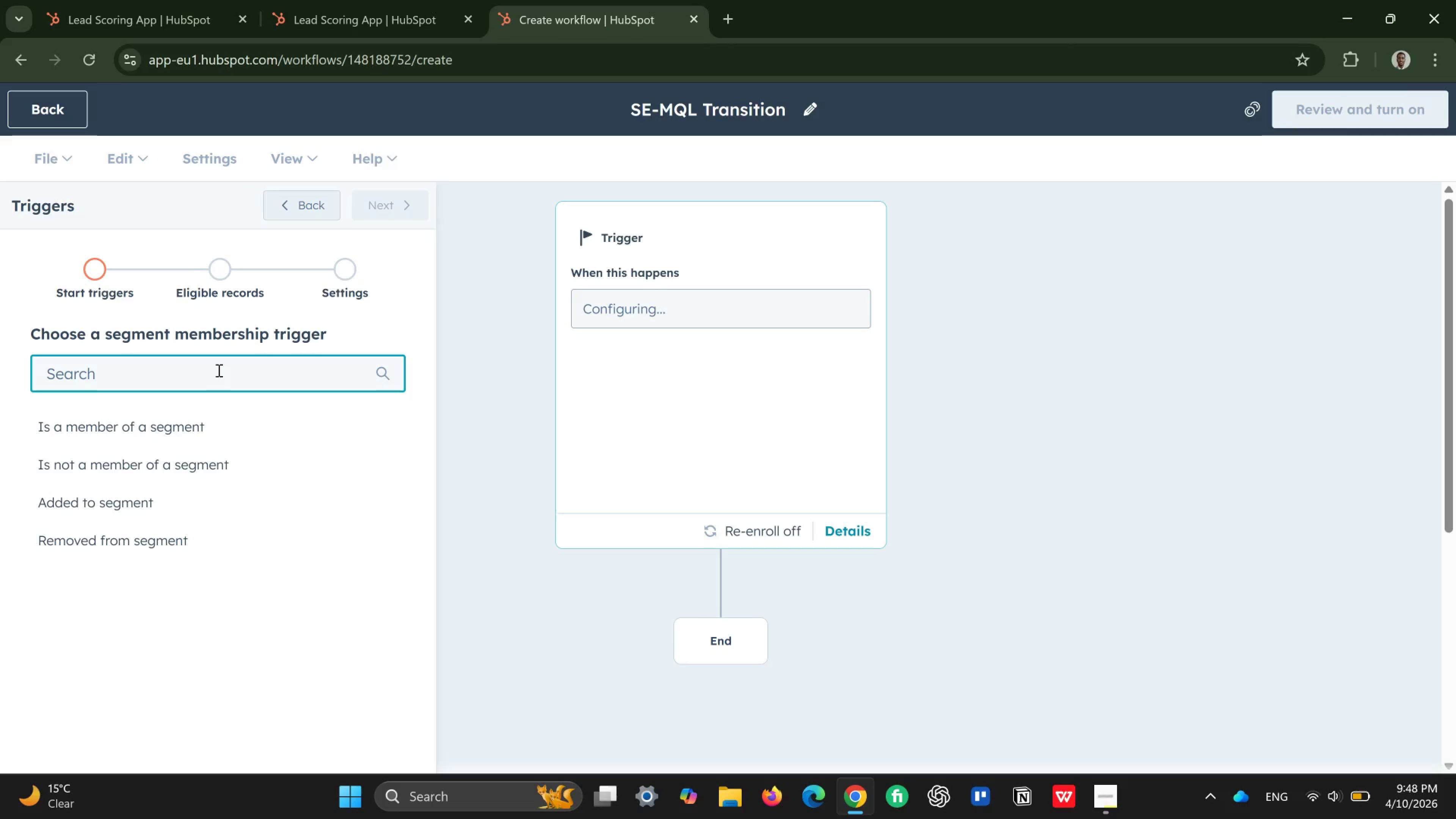 
wait(8.33)
 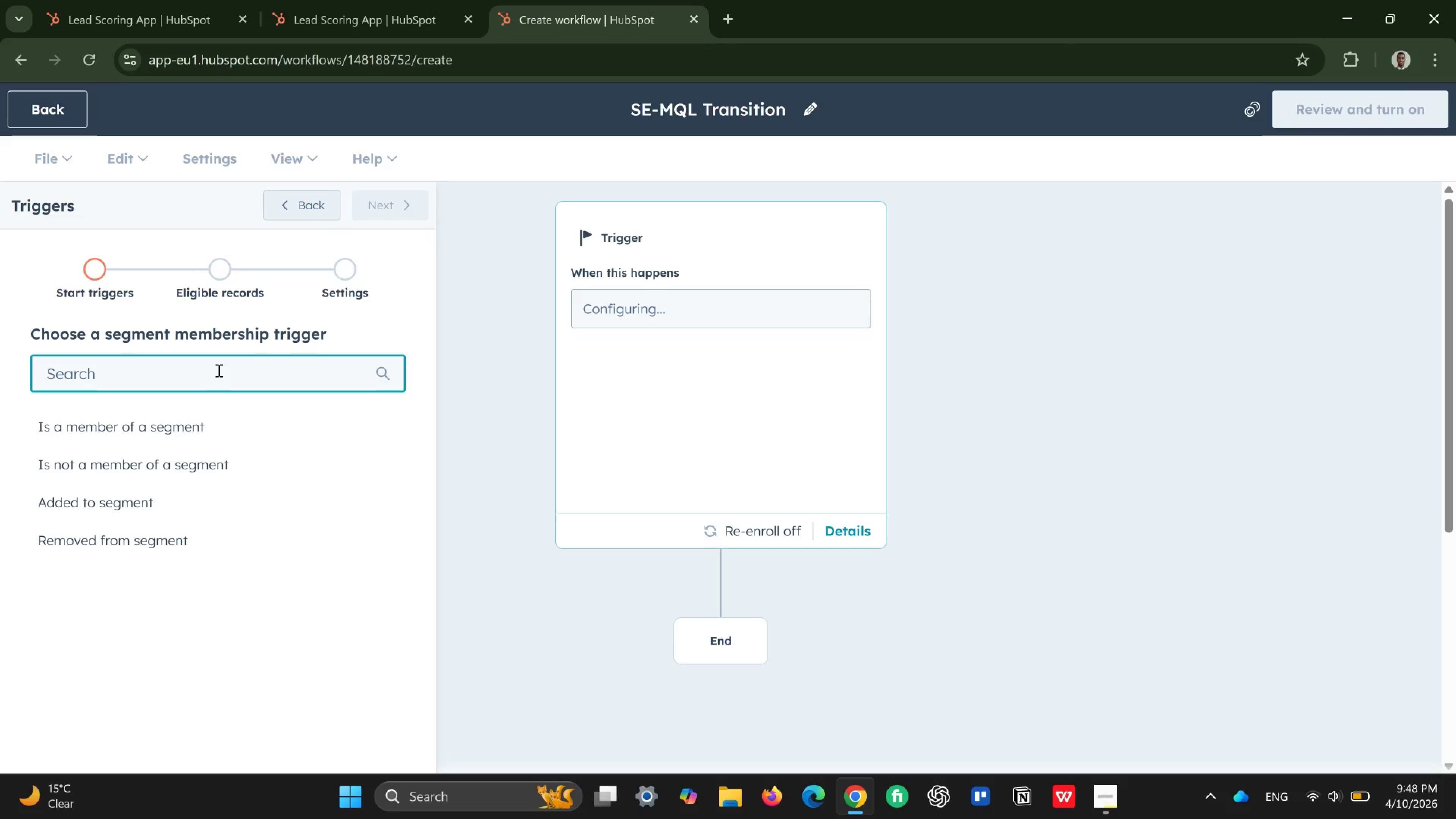 
key(C)
 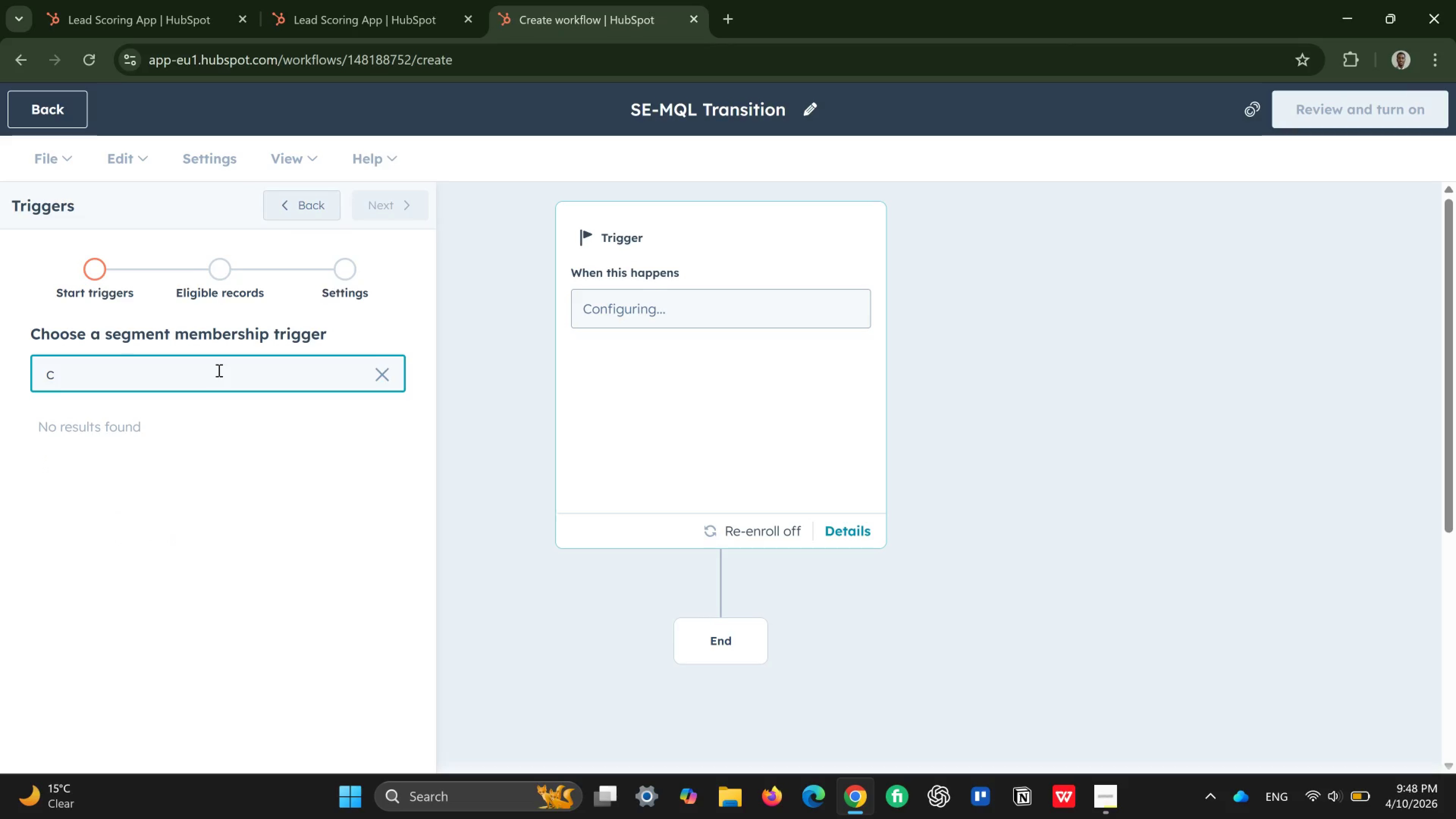 
key(Backspace)
 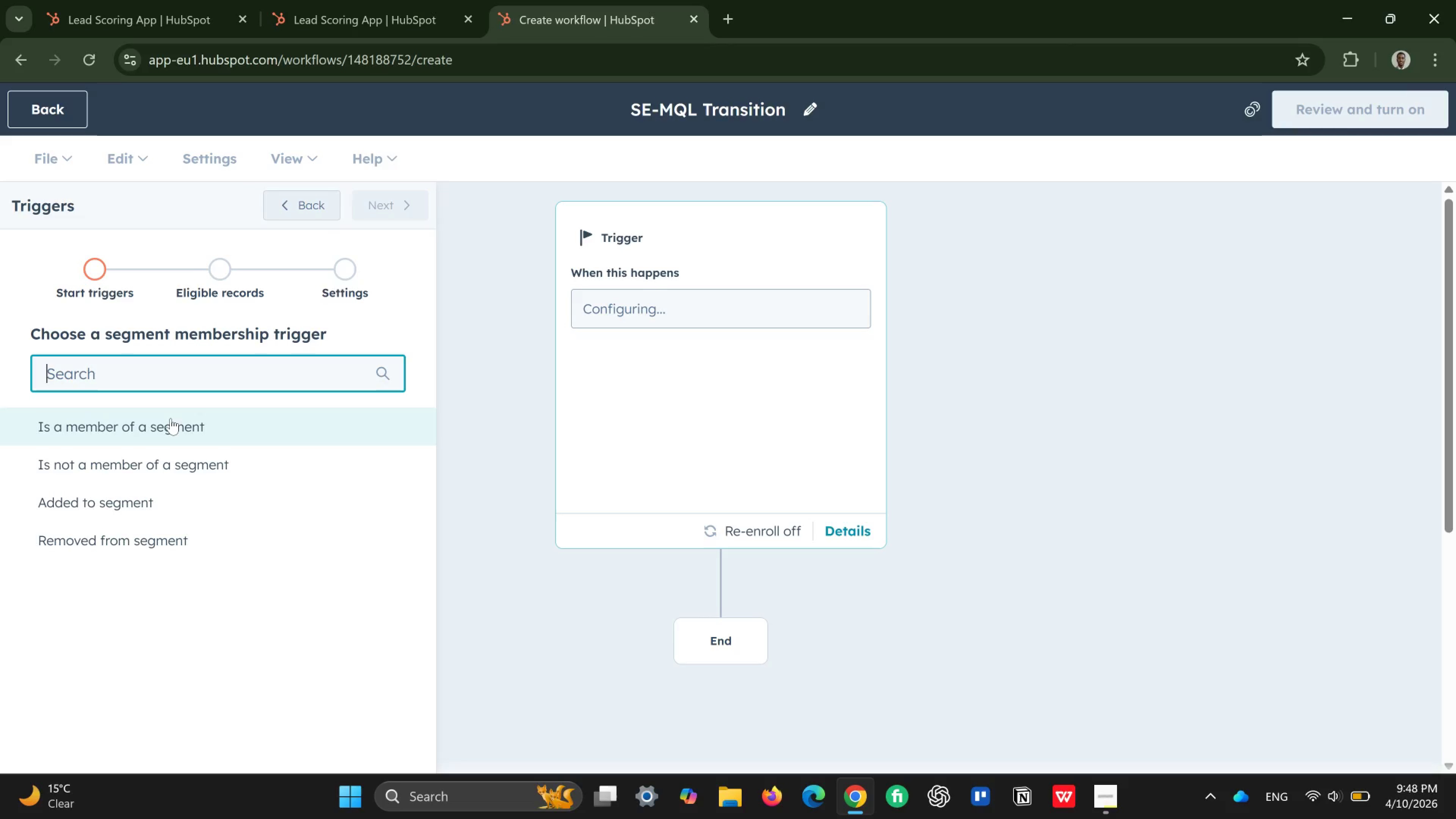 
left_click([171, 418])
 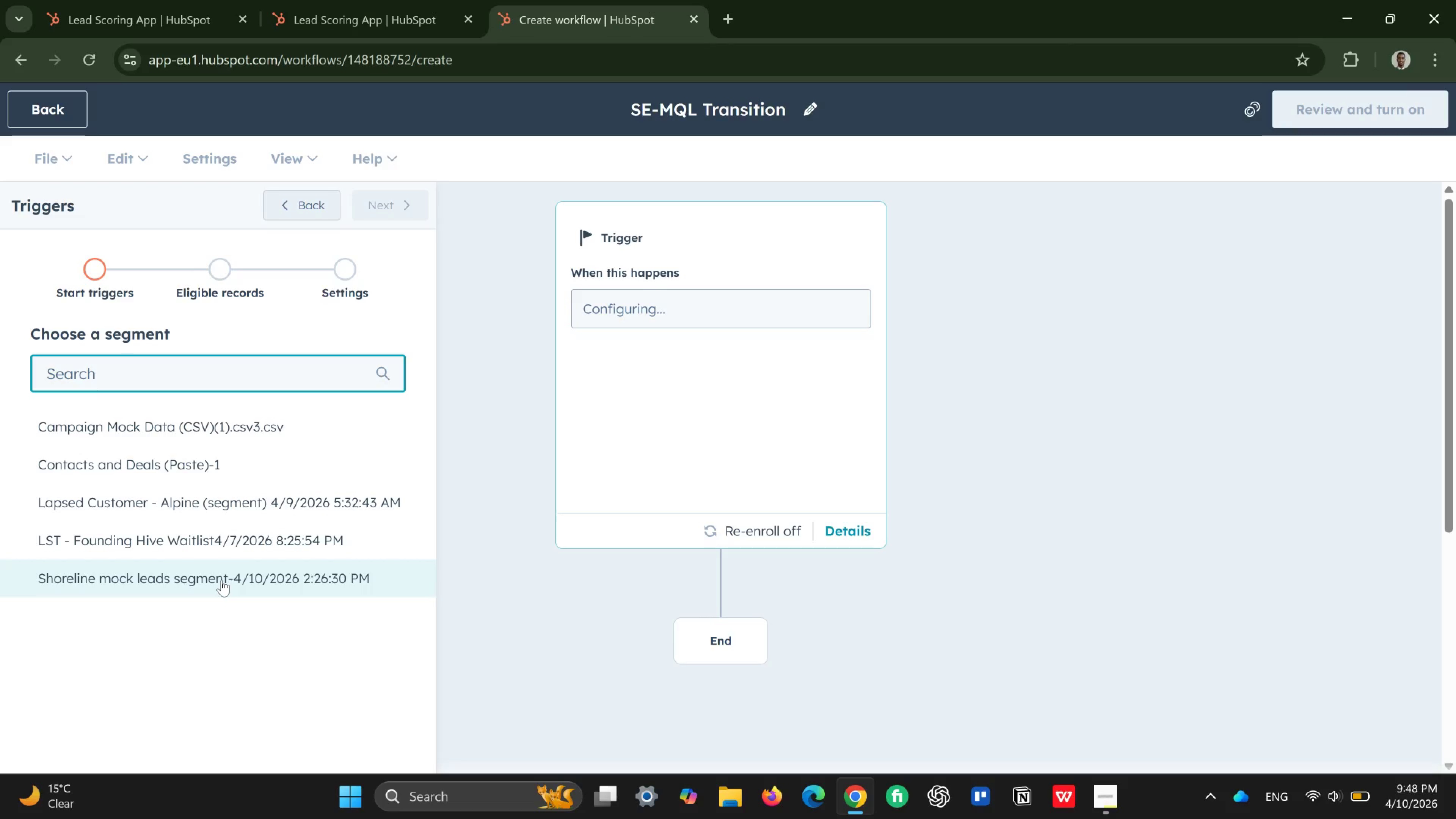 
wait(21.76)
 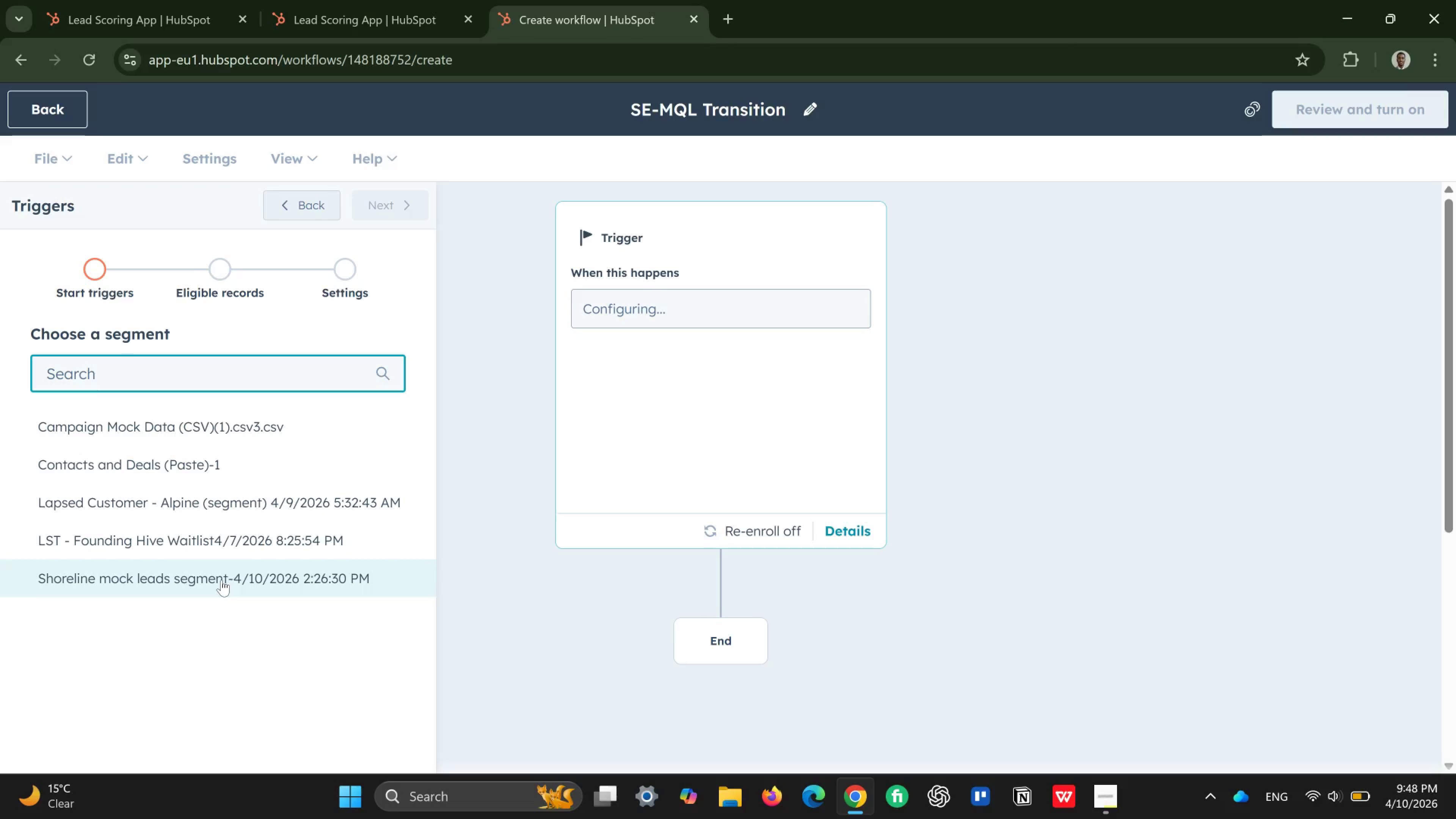 
key(S)
 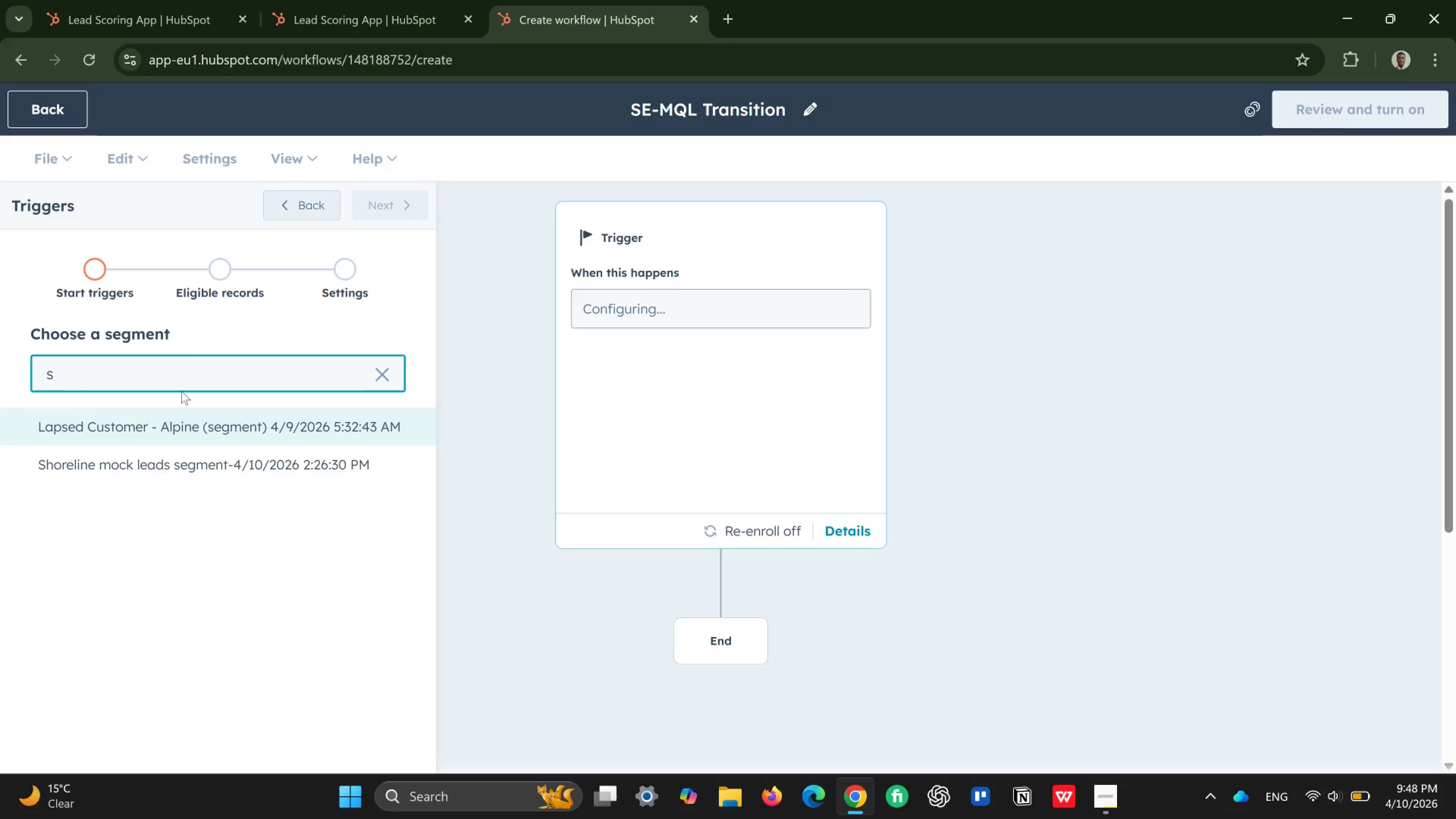 
wait(7.85)
 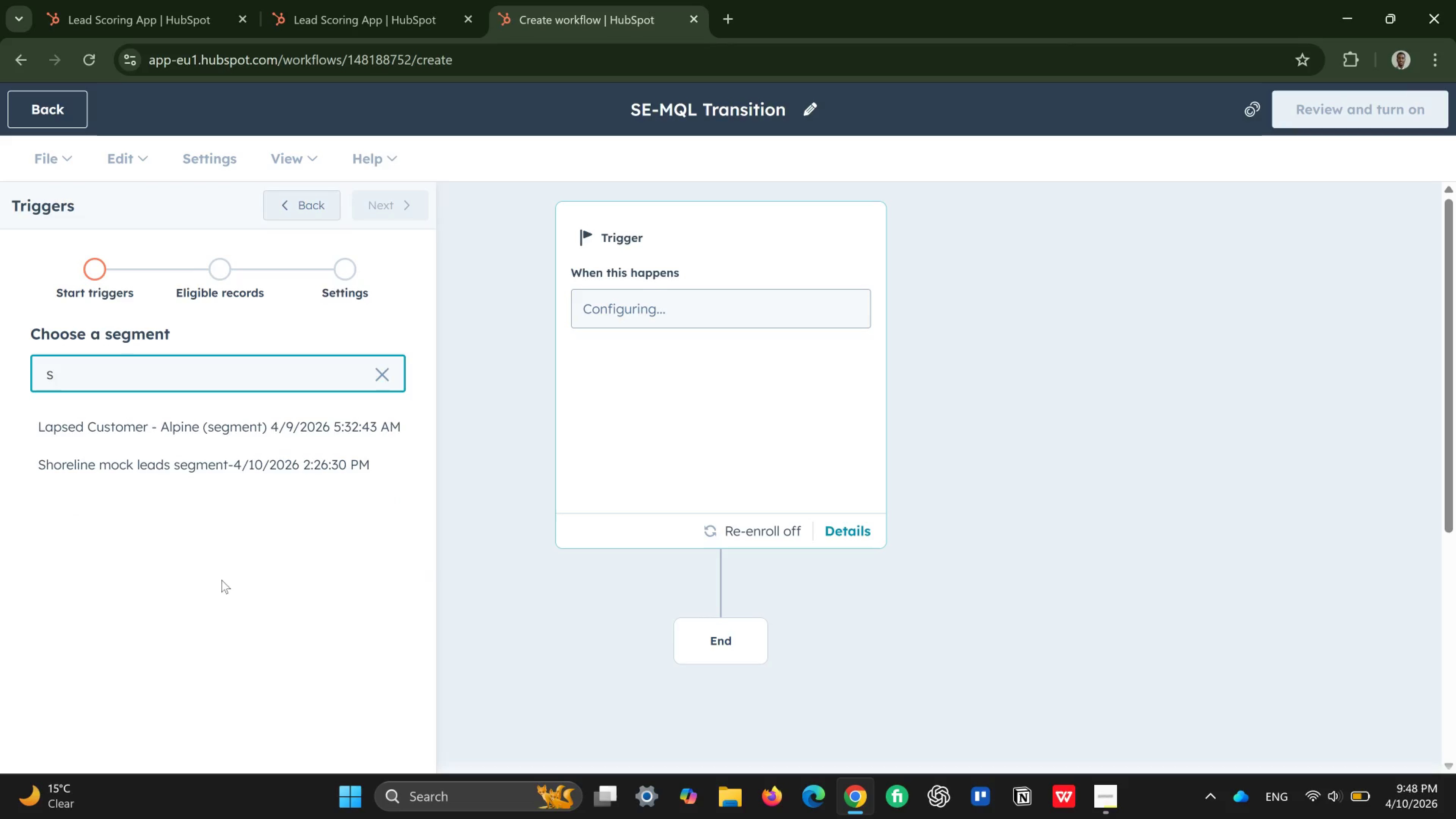 
left_click([382, 14])
 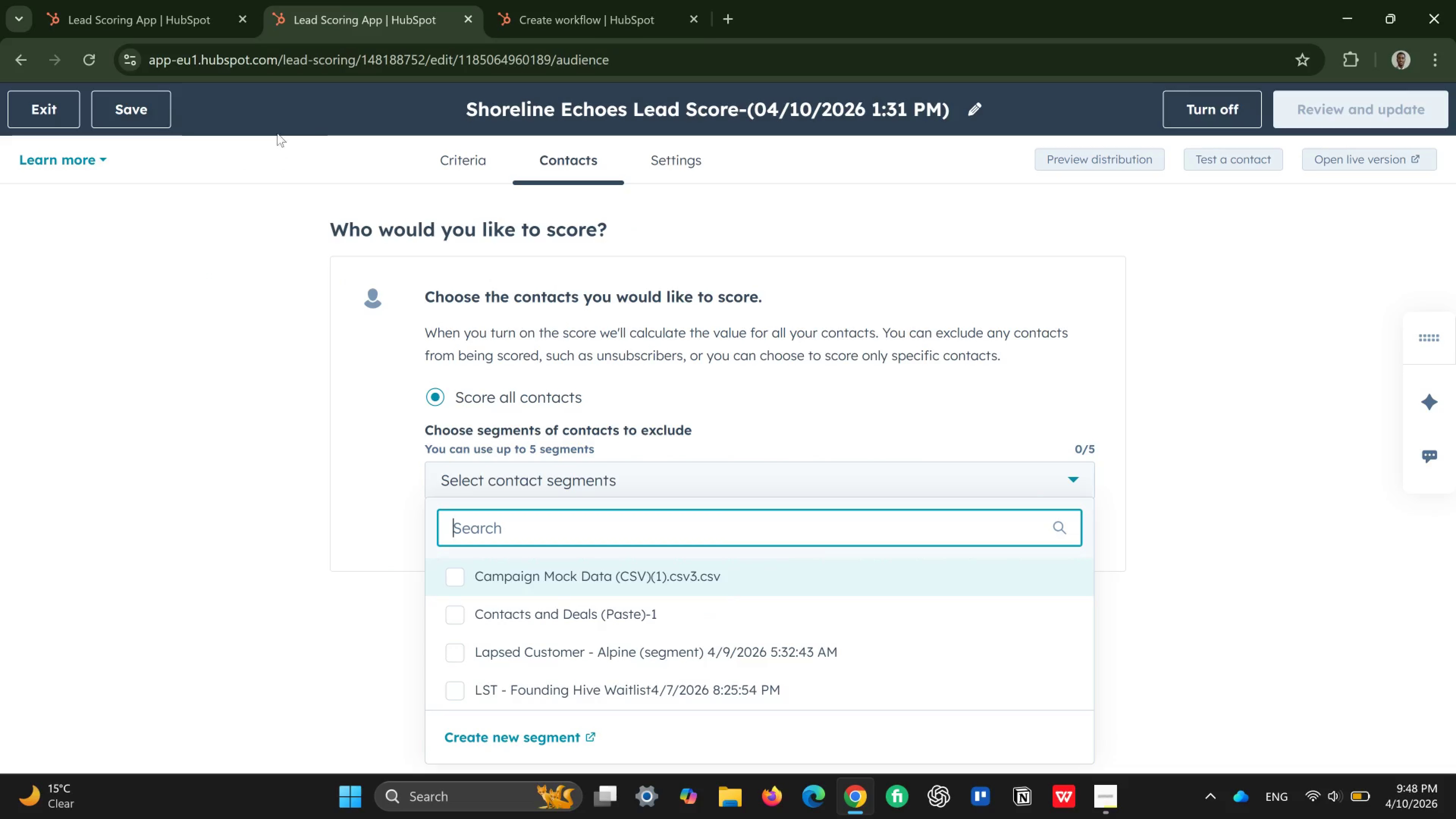 
left_click([131, 13])
 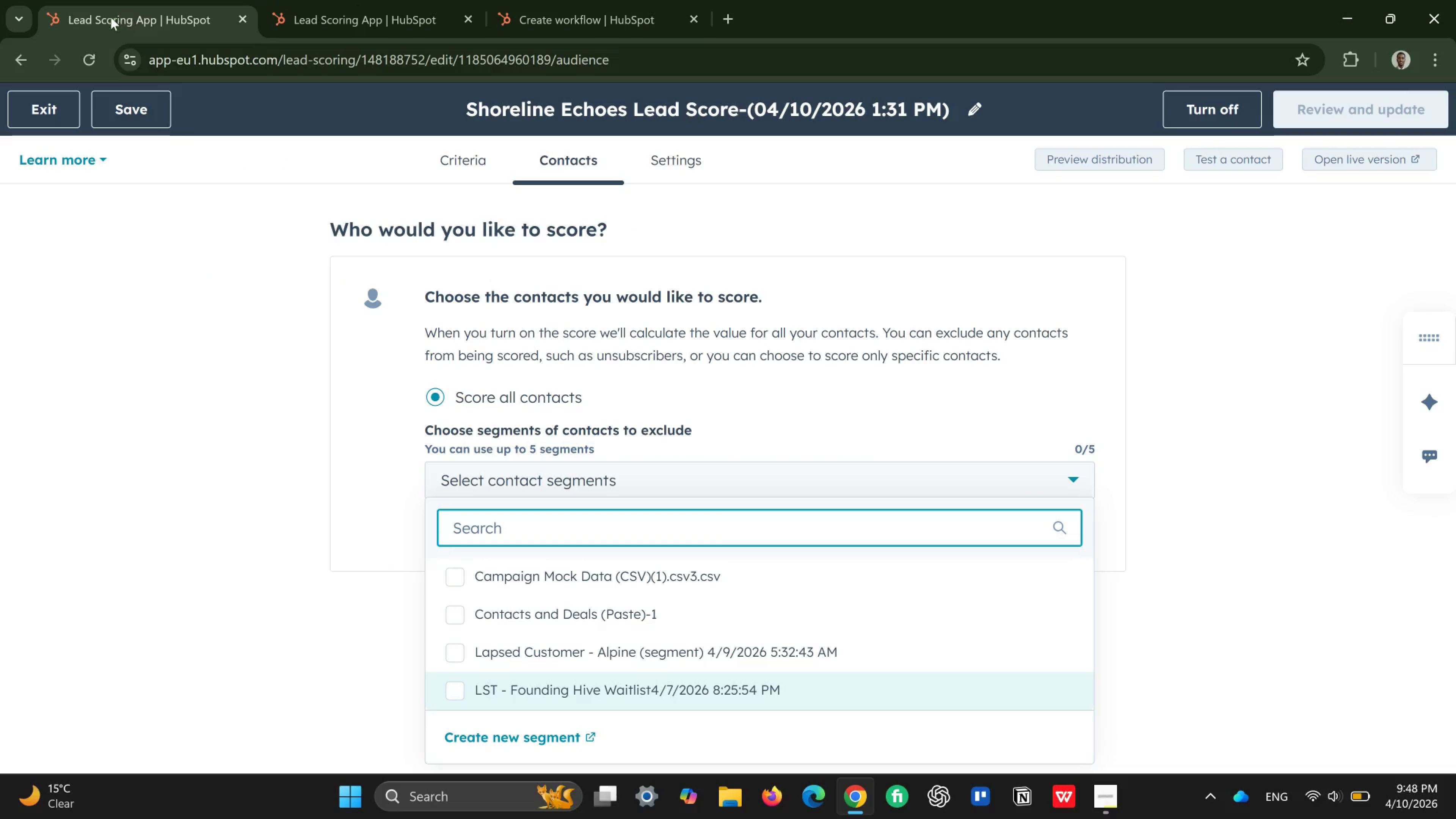 
left_click([141, 19])
 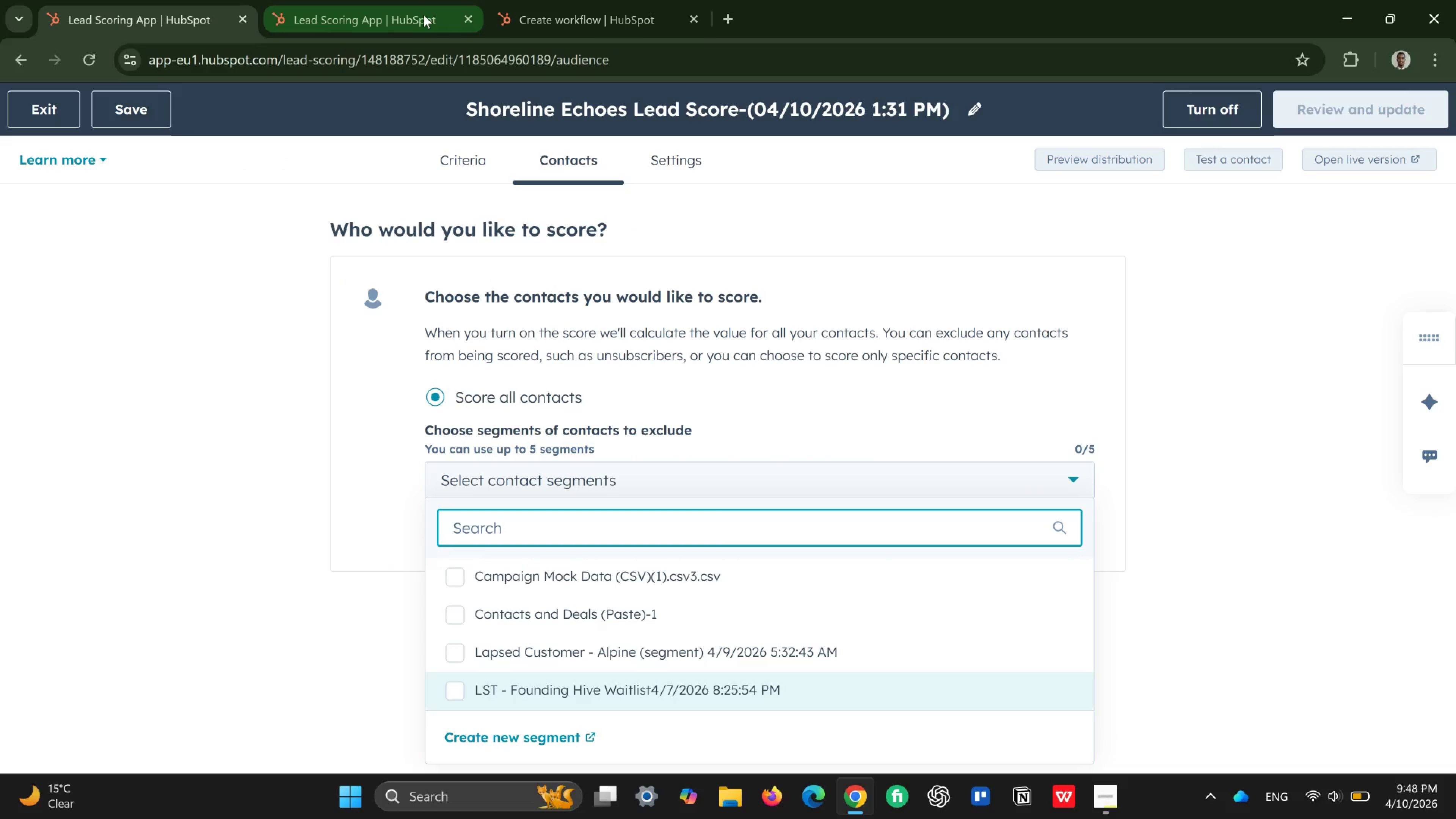 
left_click([424, 15])
 